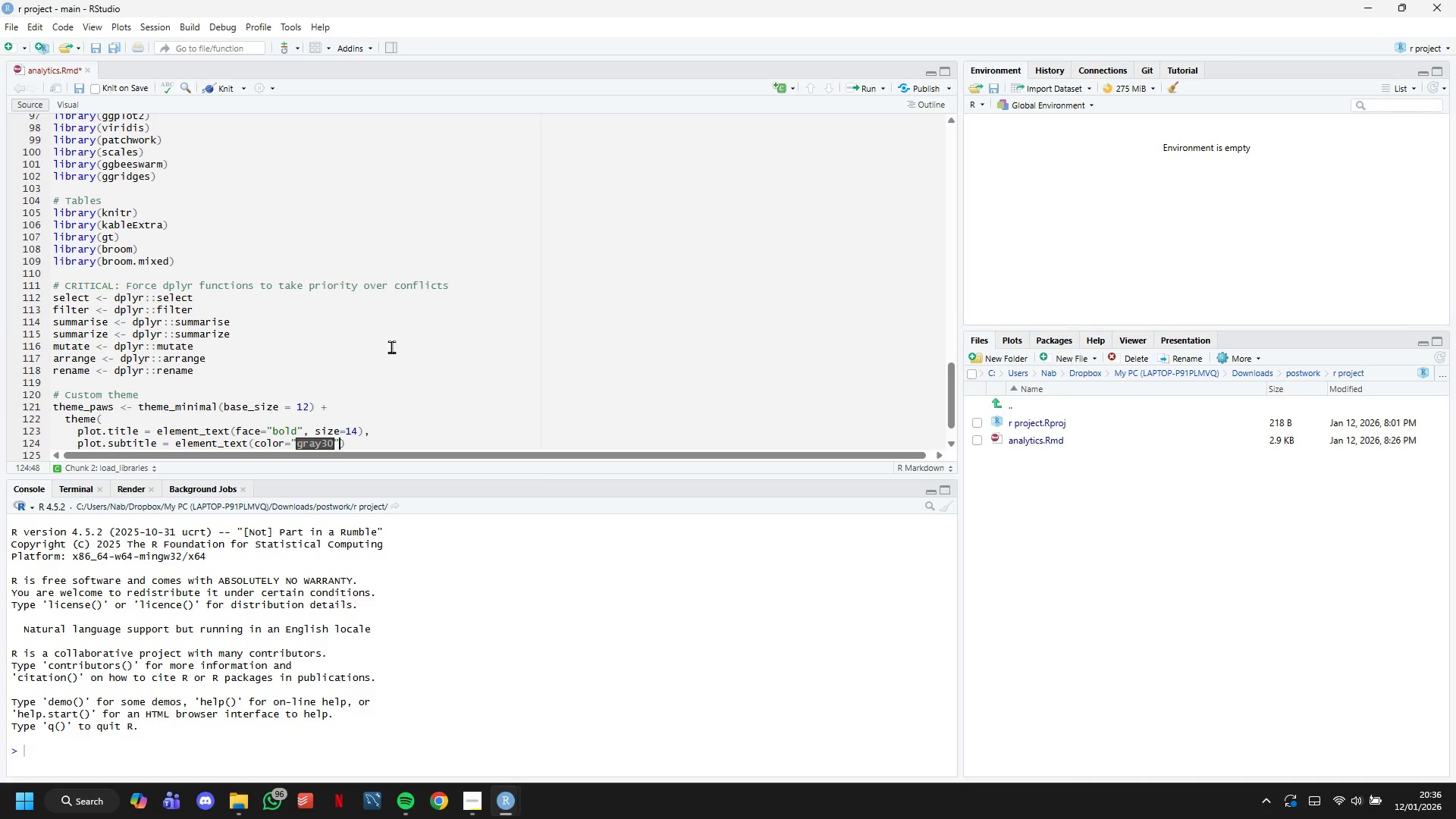 
key(ArrowRight)
 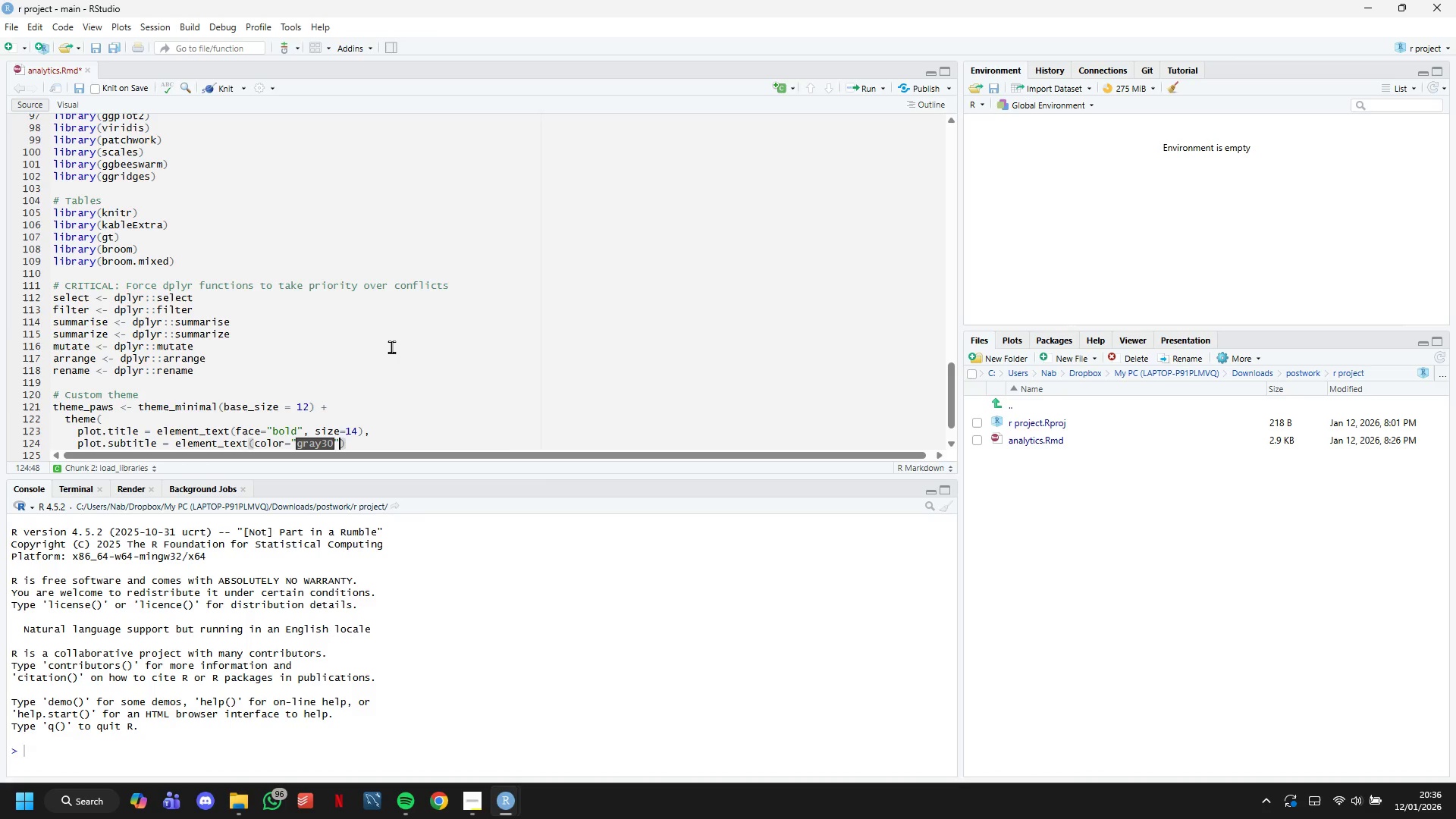 
type(m)
key(Backspace)
type(, size=11)
 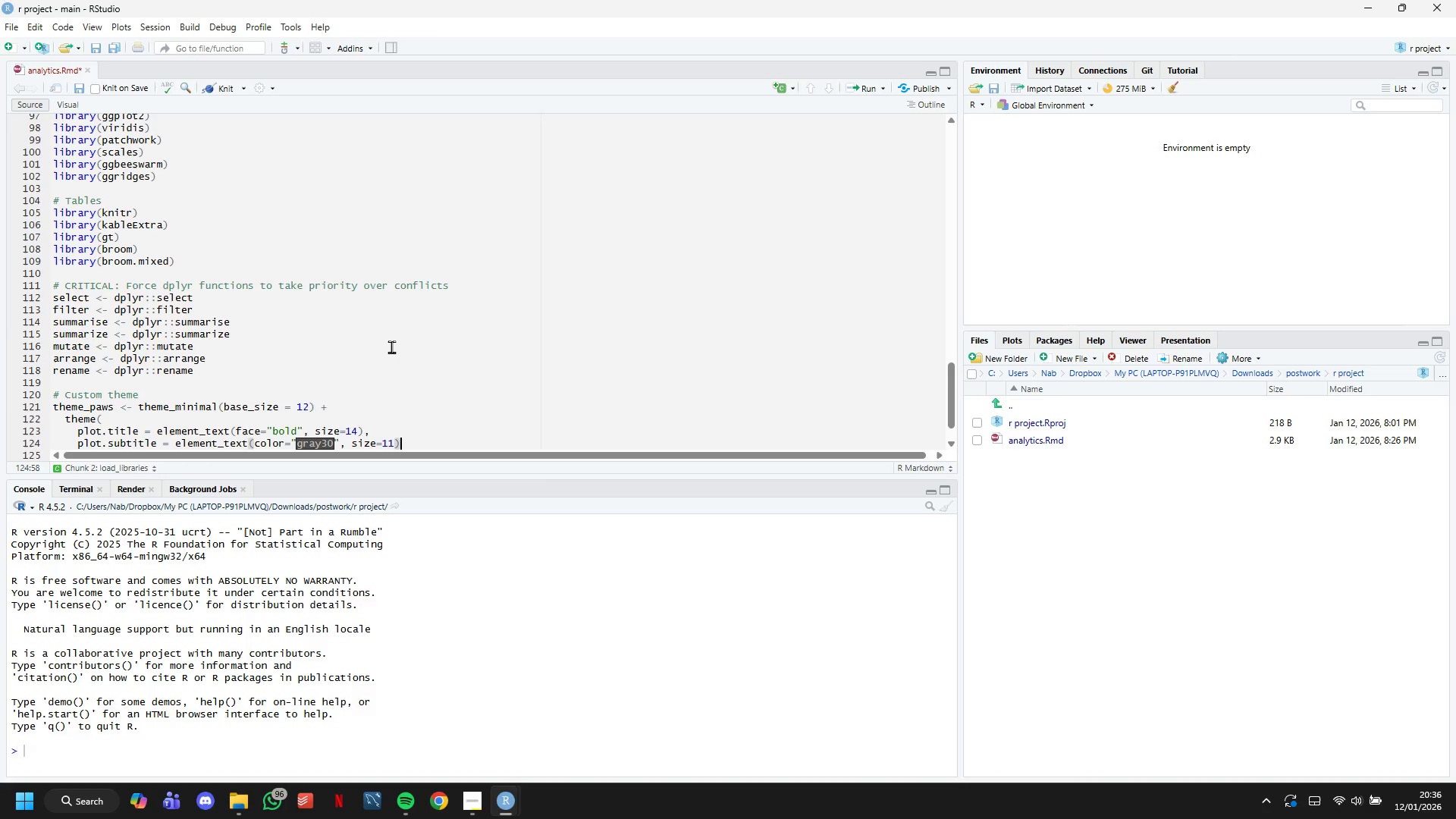 
key(ArrowRight)
 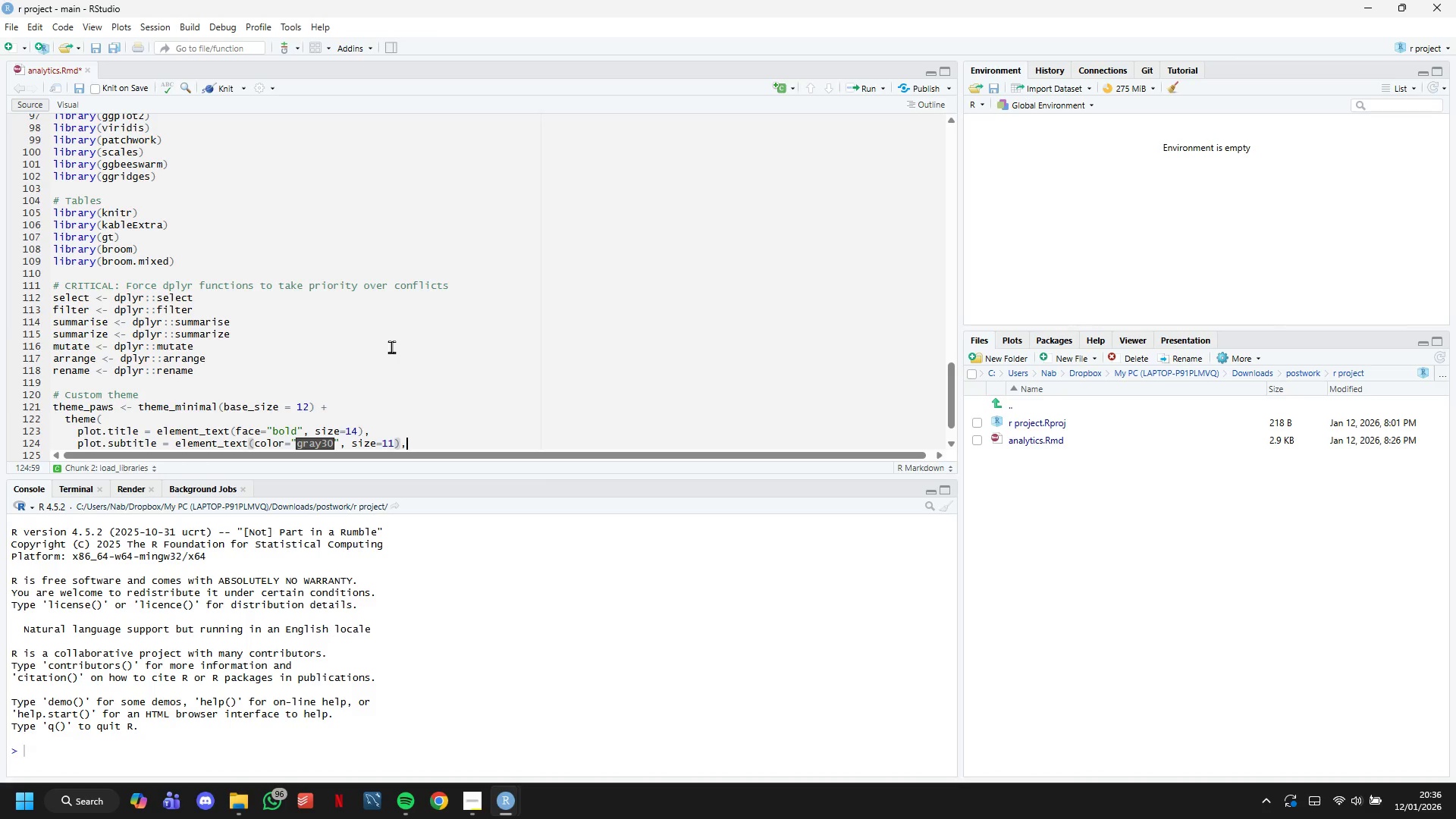 
key(Comma)
 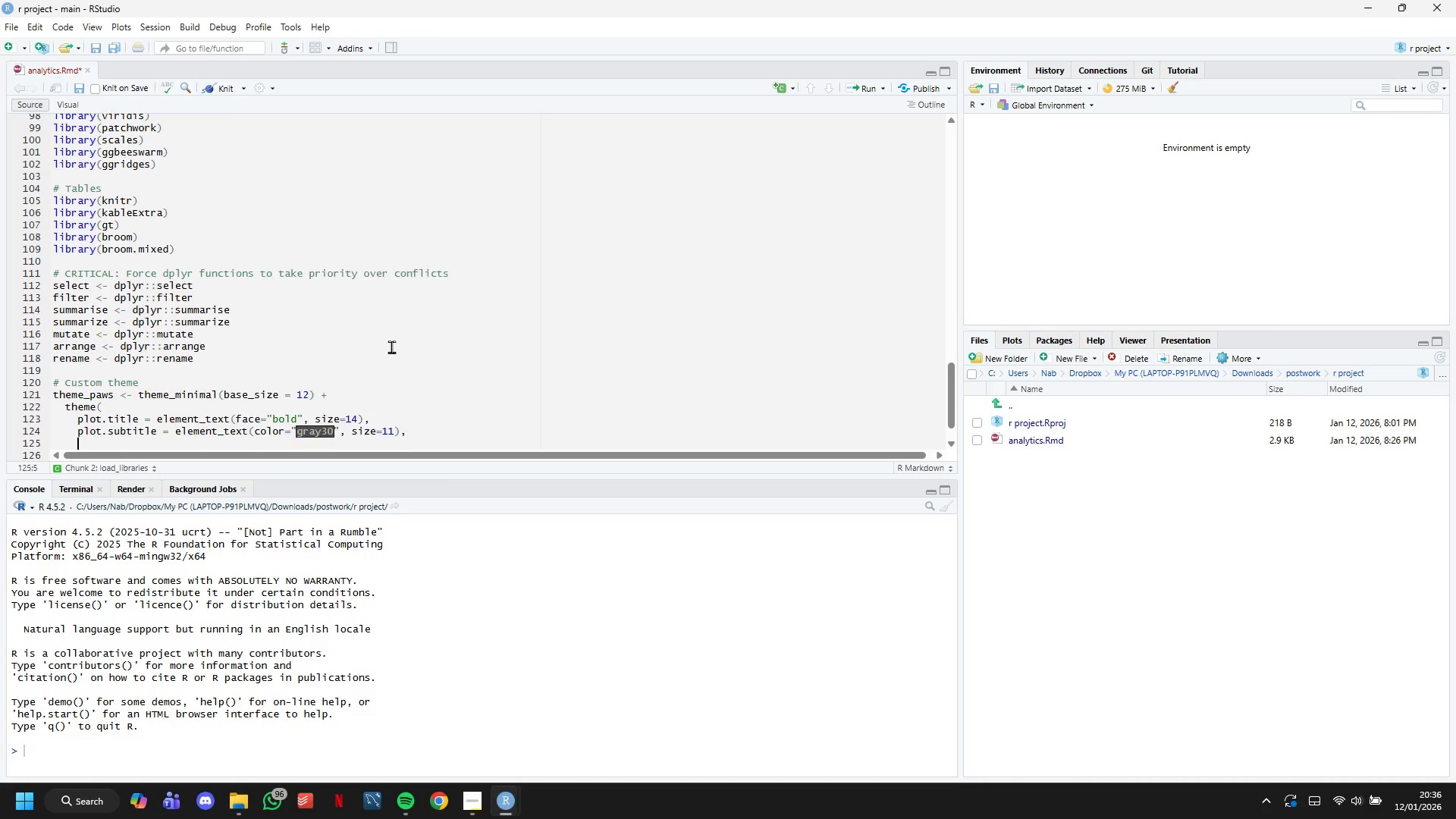 
key(Enter)
 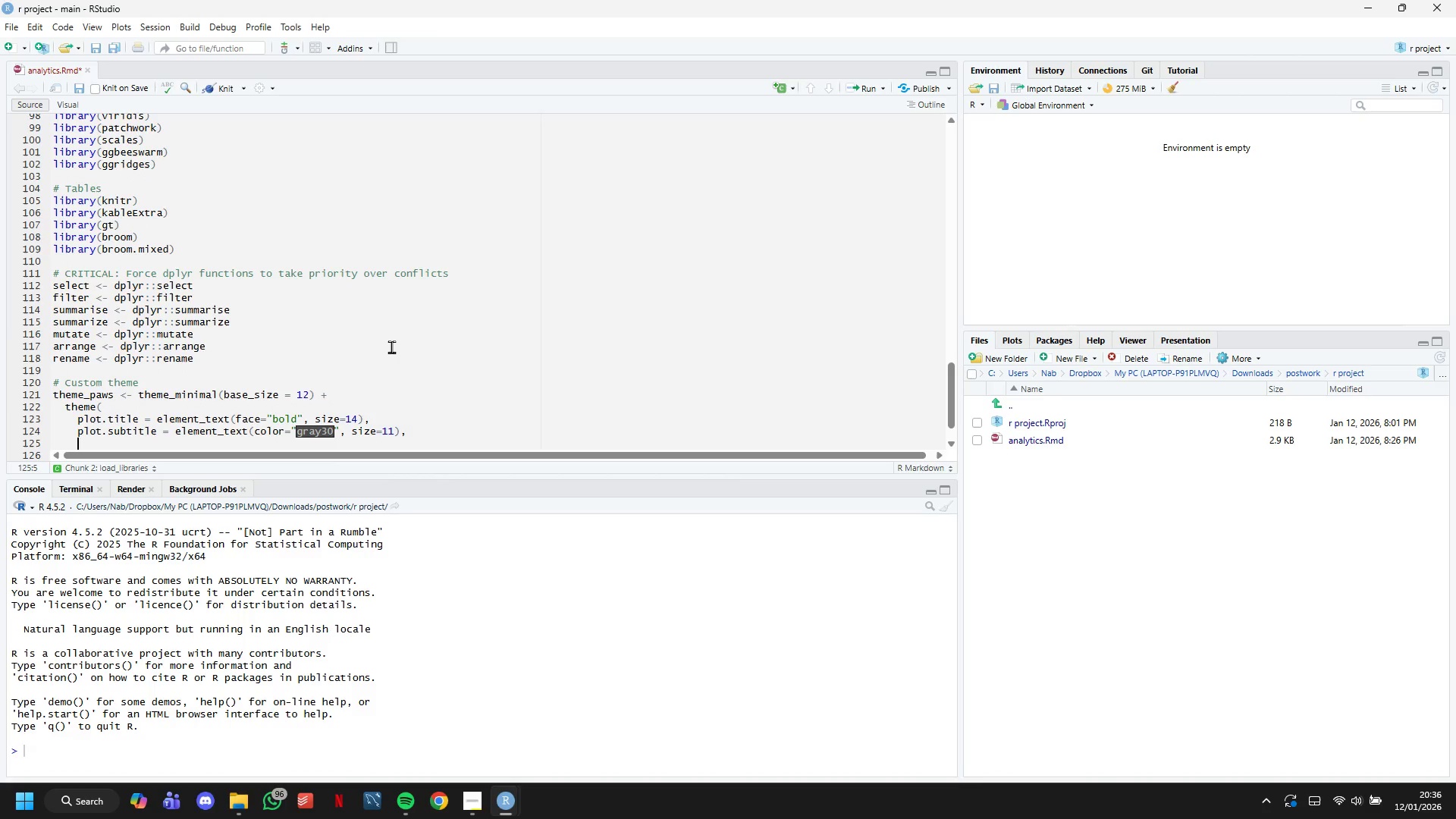 
type(legend.position = "top)
 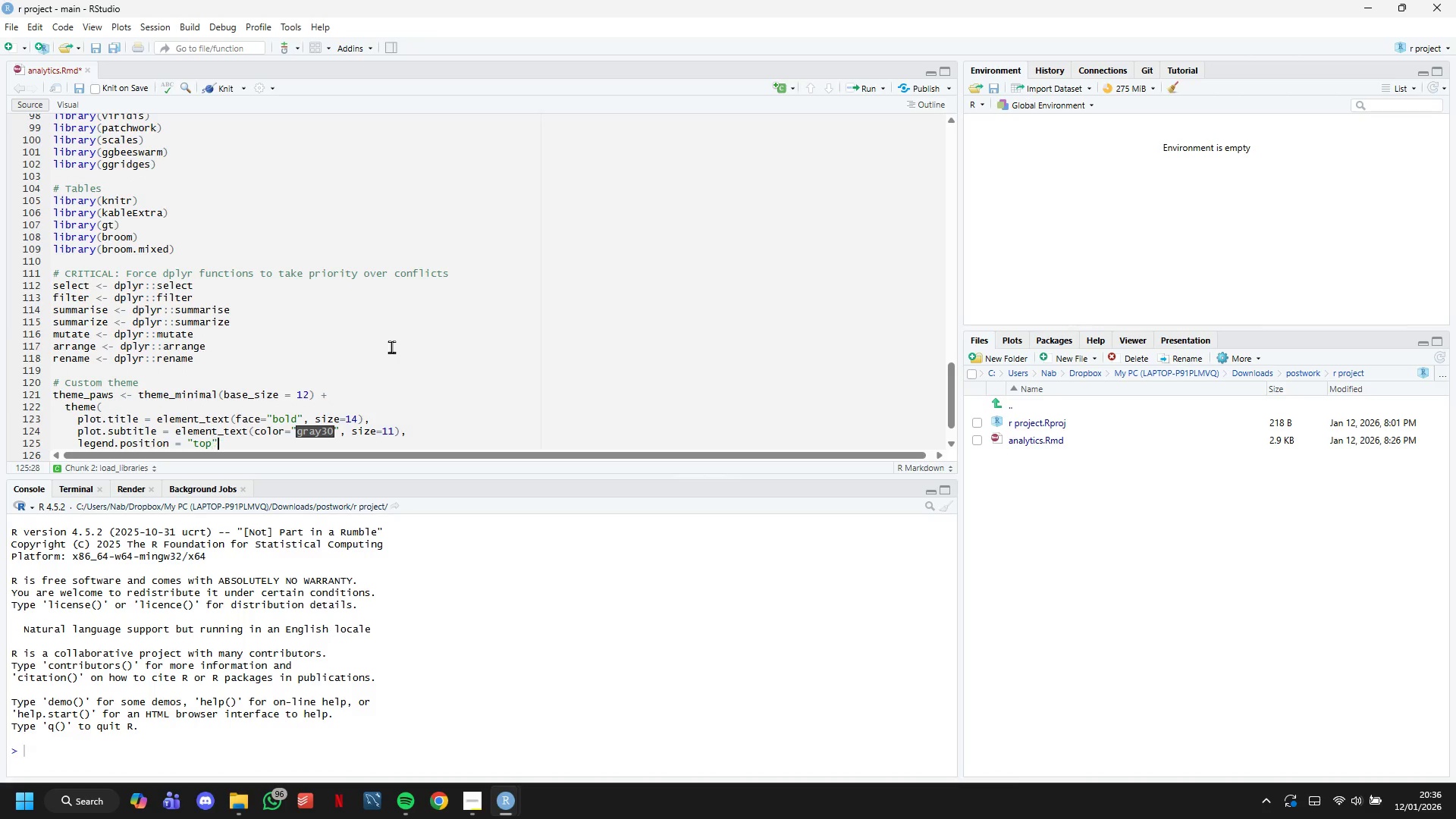 
key(ArrowRight)
 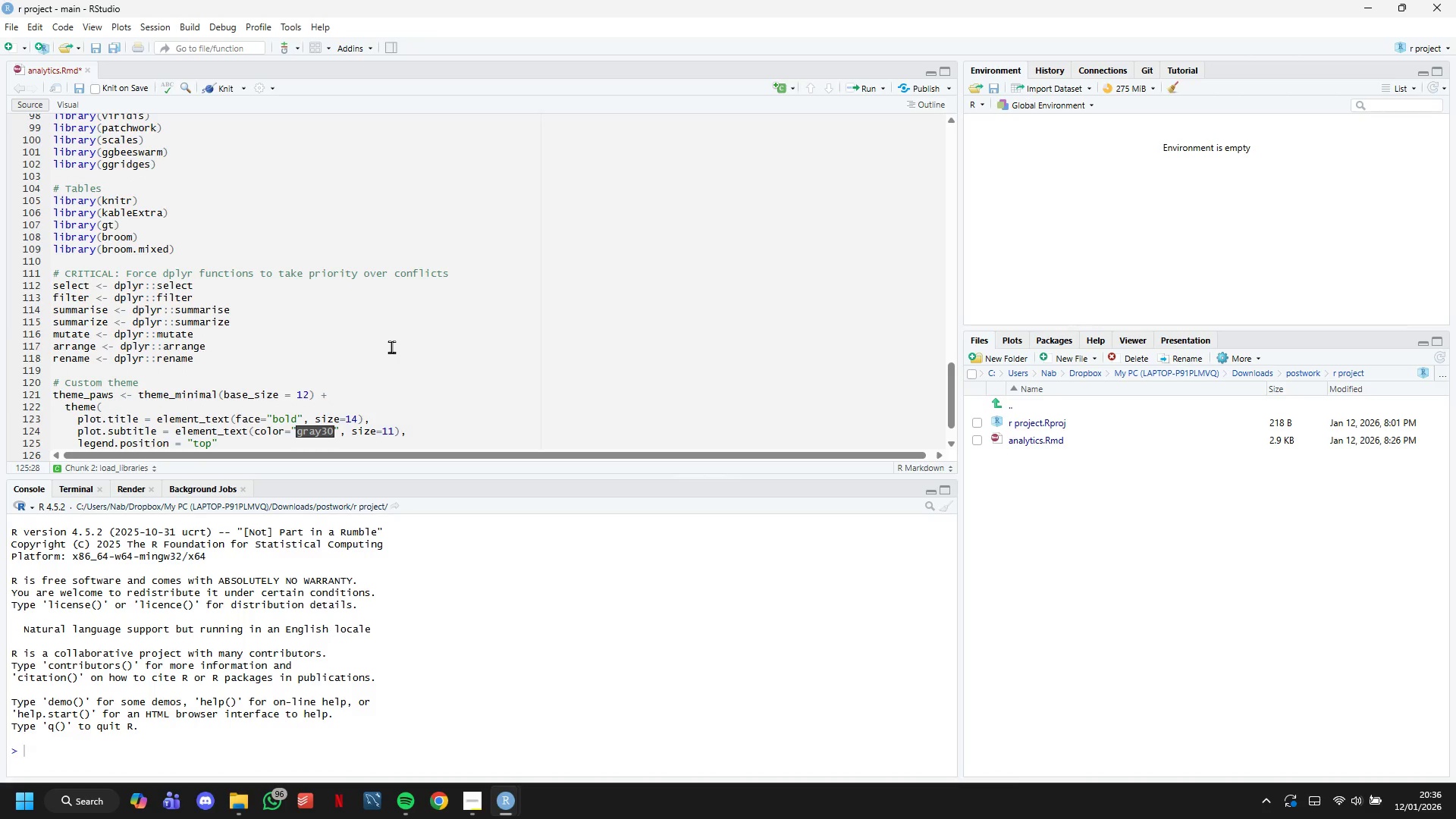 
key(Comma)
 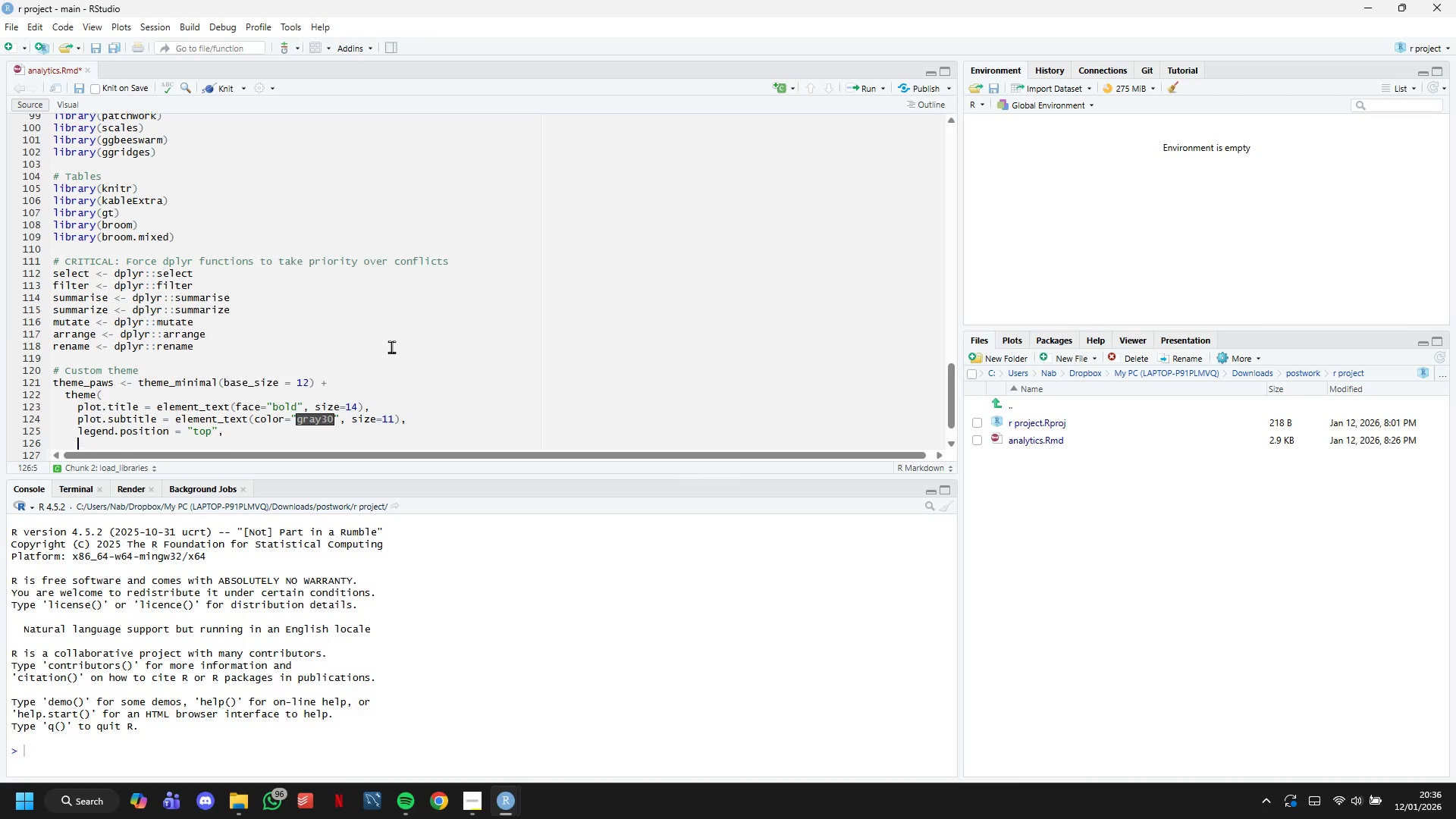 
key(Enter)
 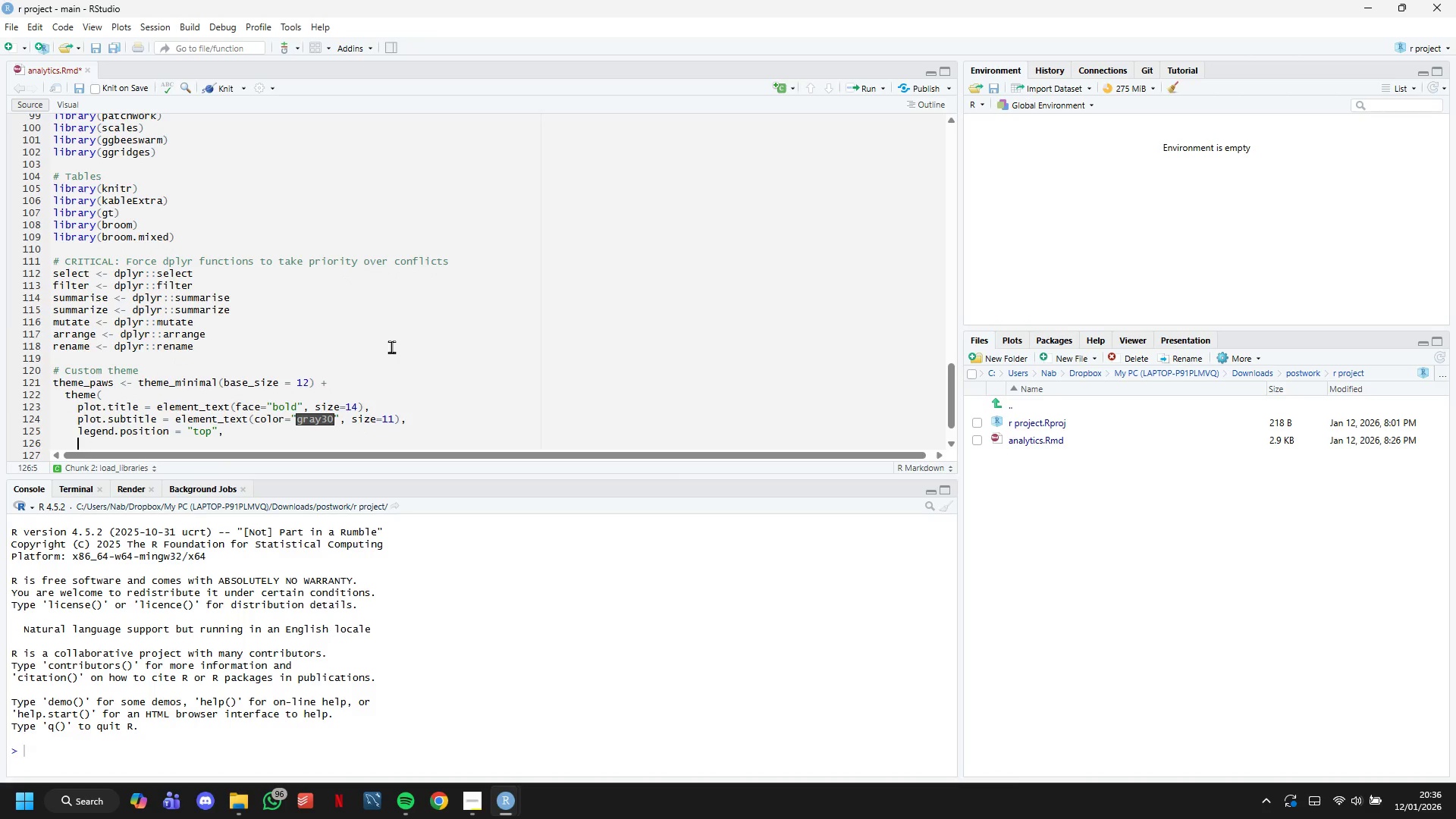 
type(pab)
key(Backspace)
type(nel.grid.minor = element_blank()
 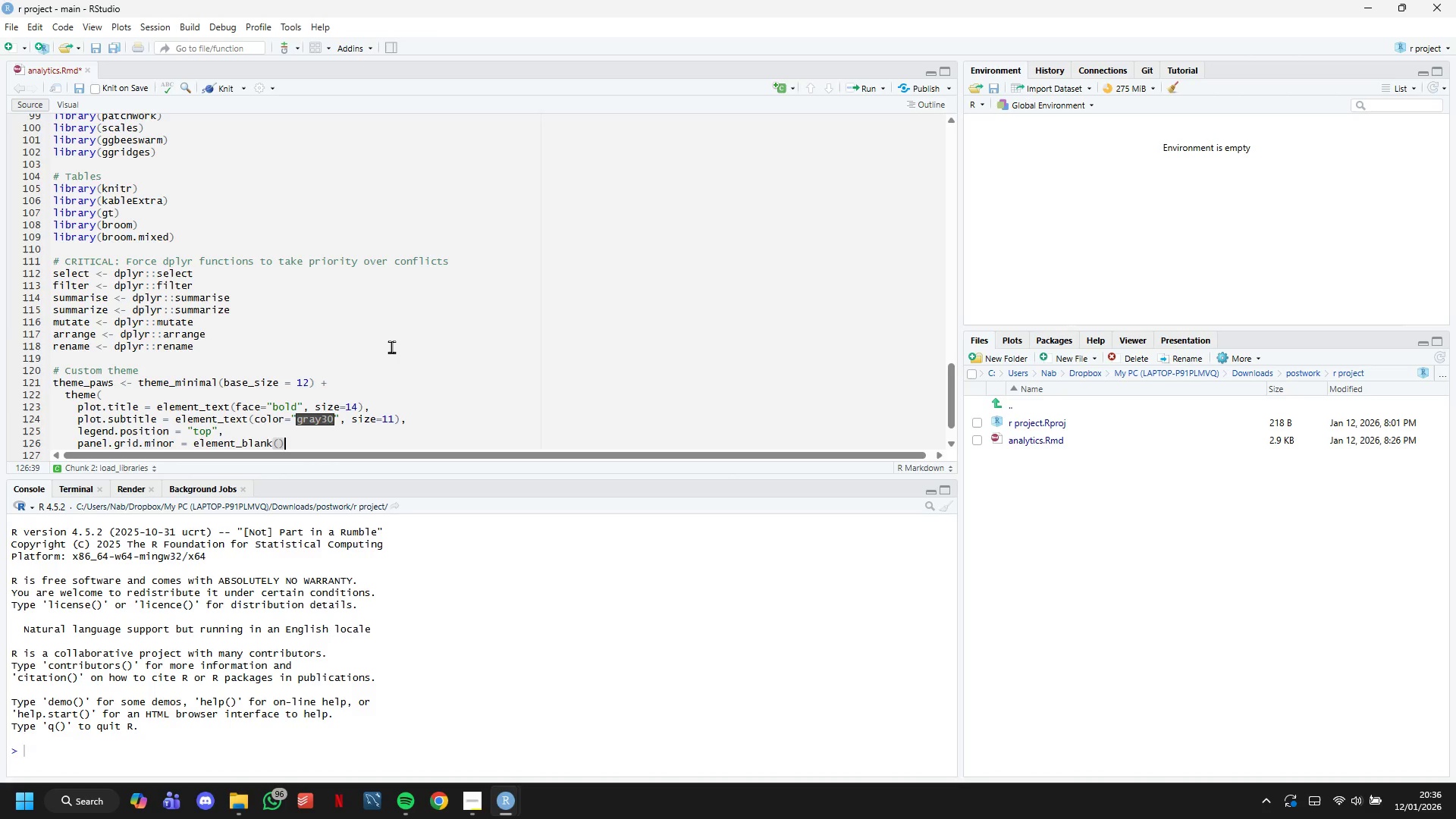 
 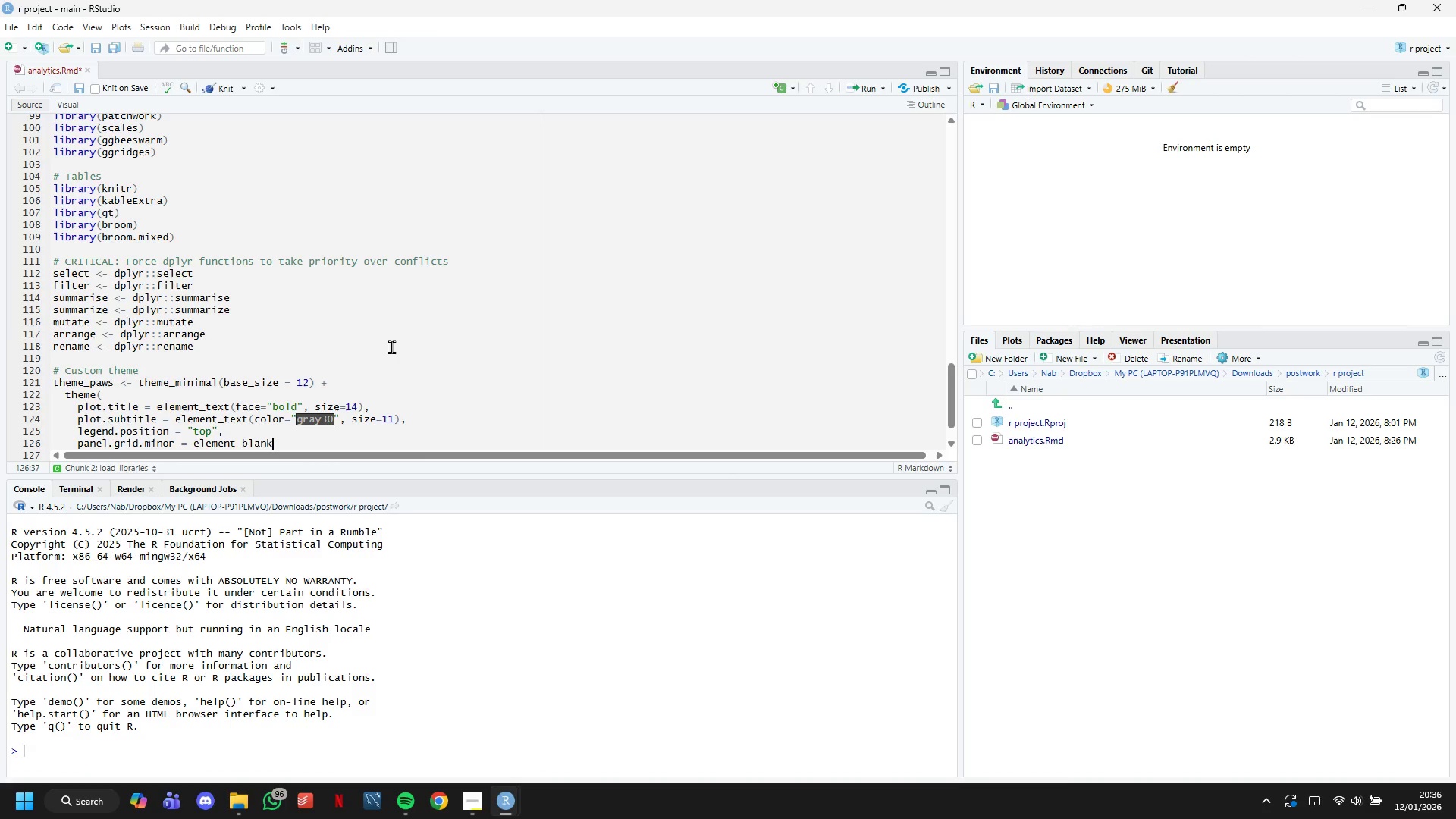 
key(ArrowRight)
 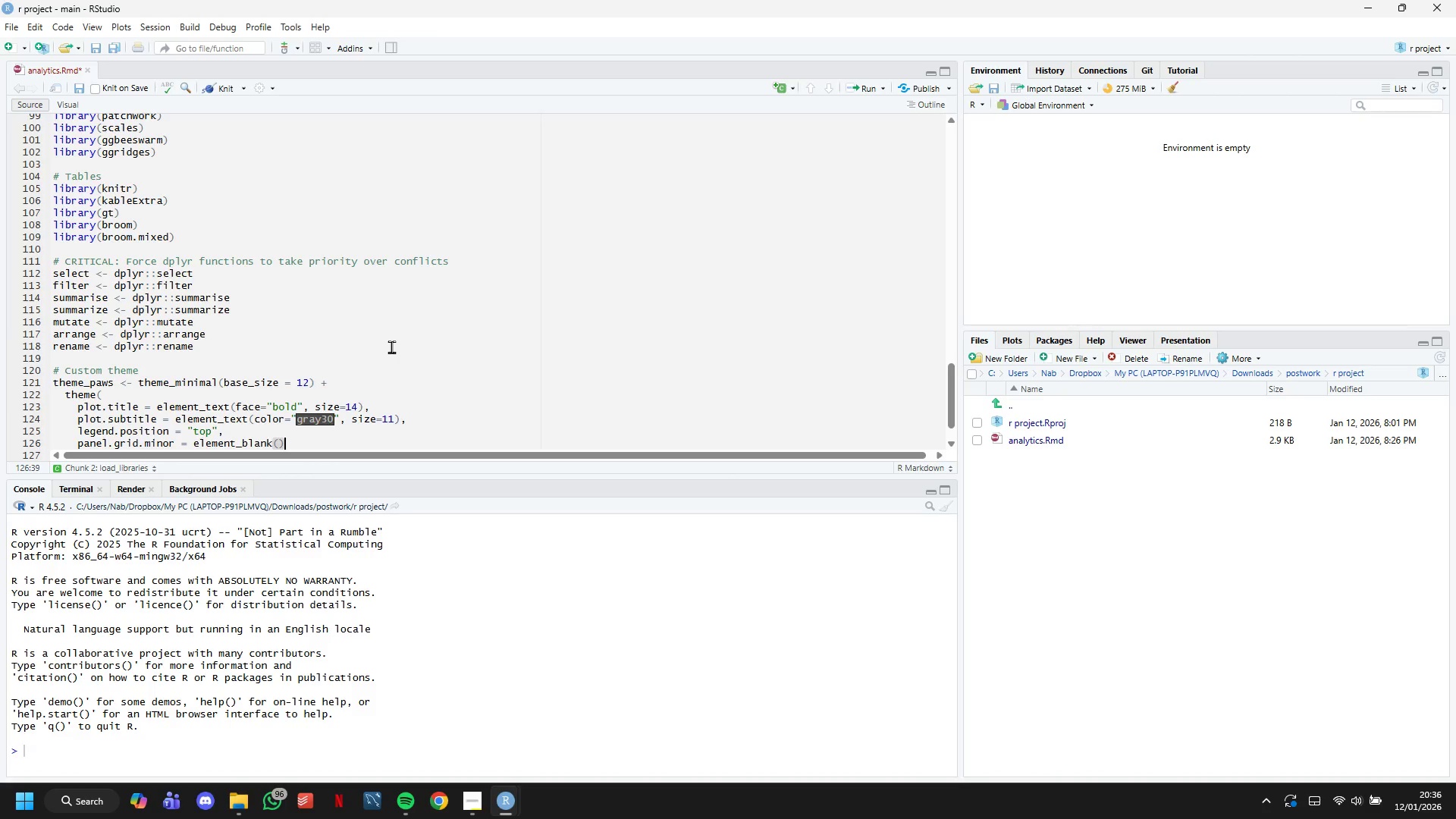 
key(ArrowDown)
 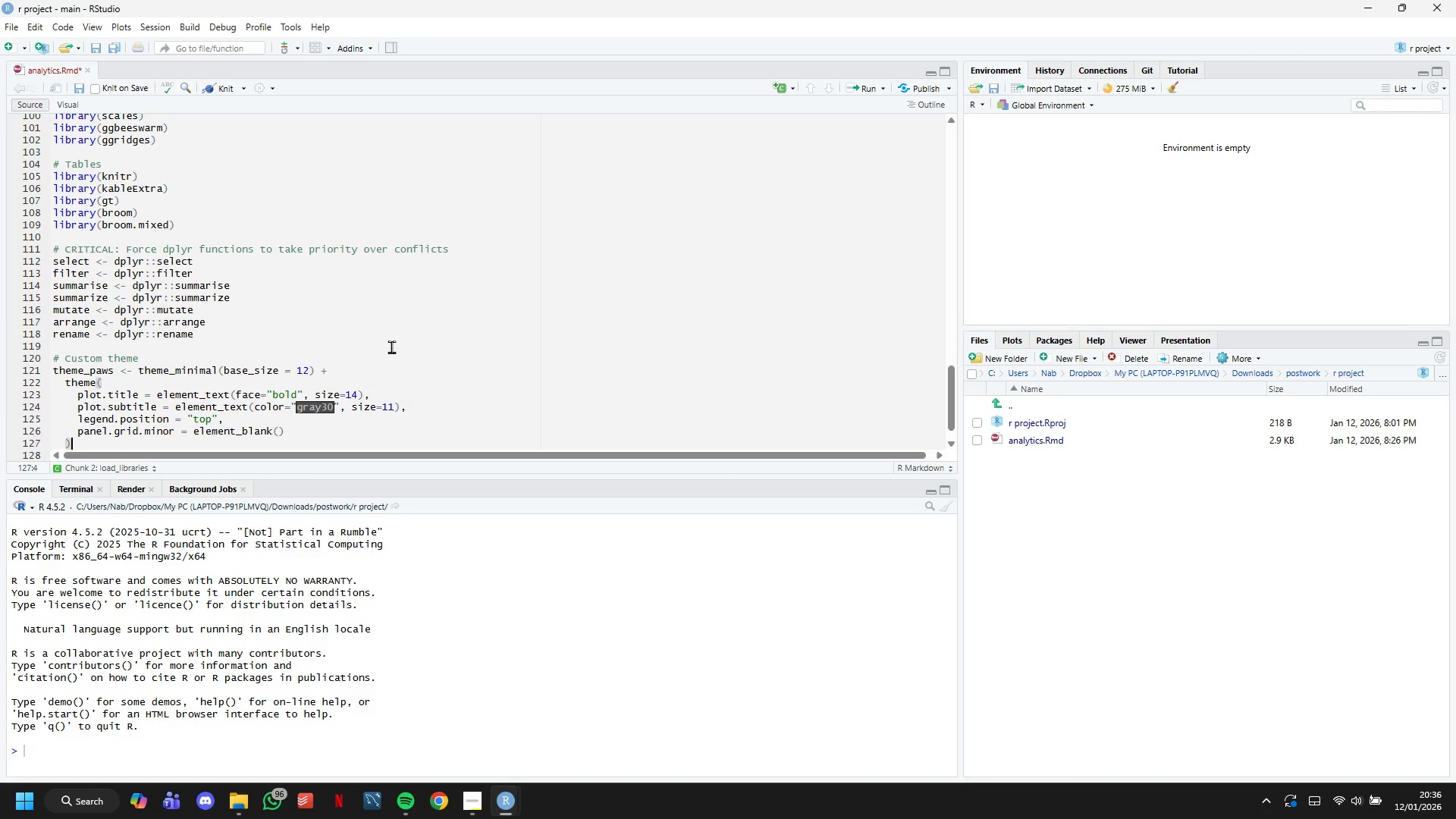 
key(Enter)
 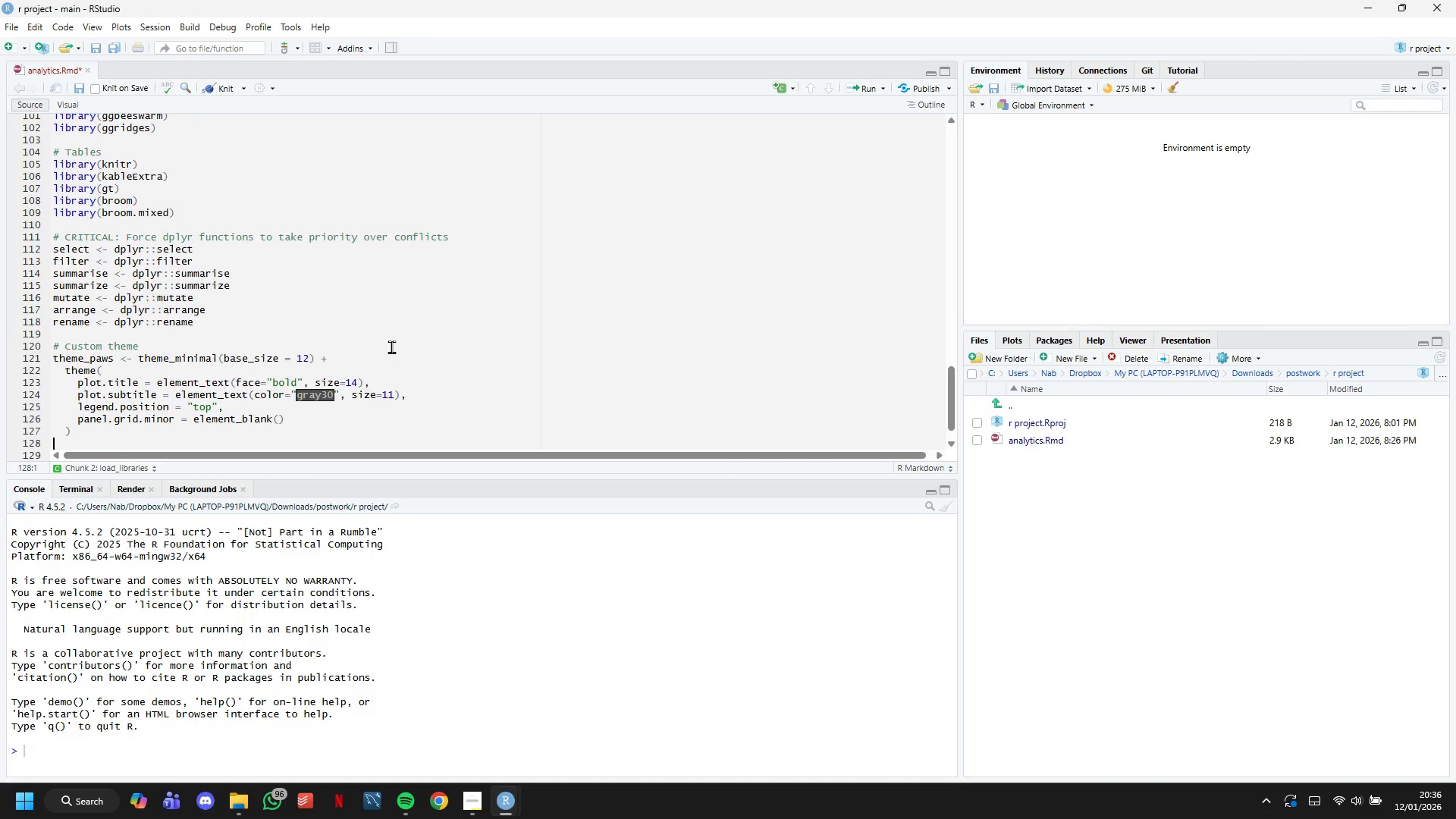 
type(theme_set(theme_p)
 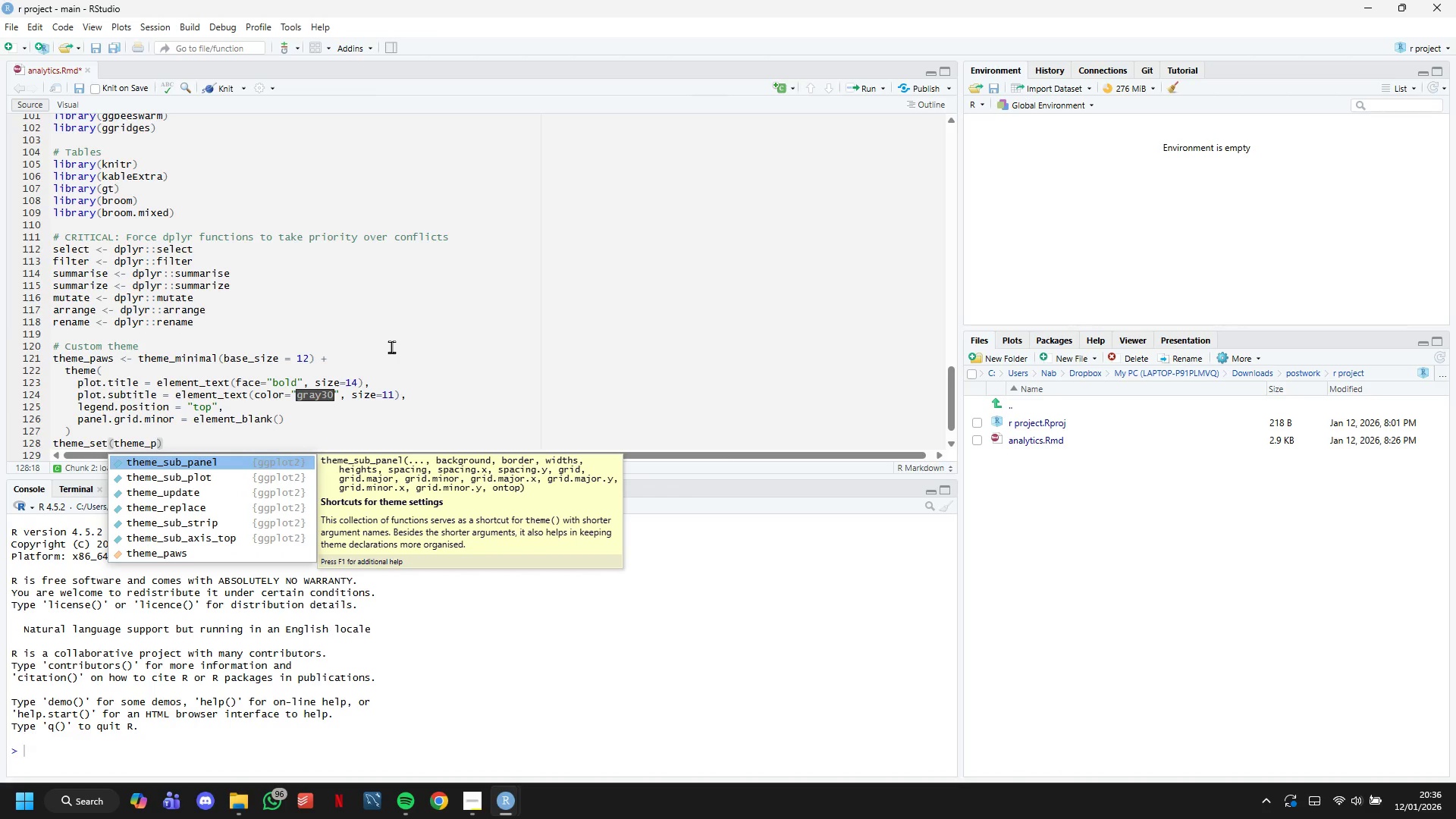 
key(ArrowDown)
 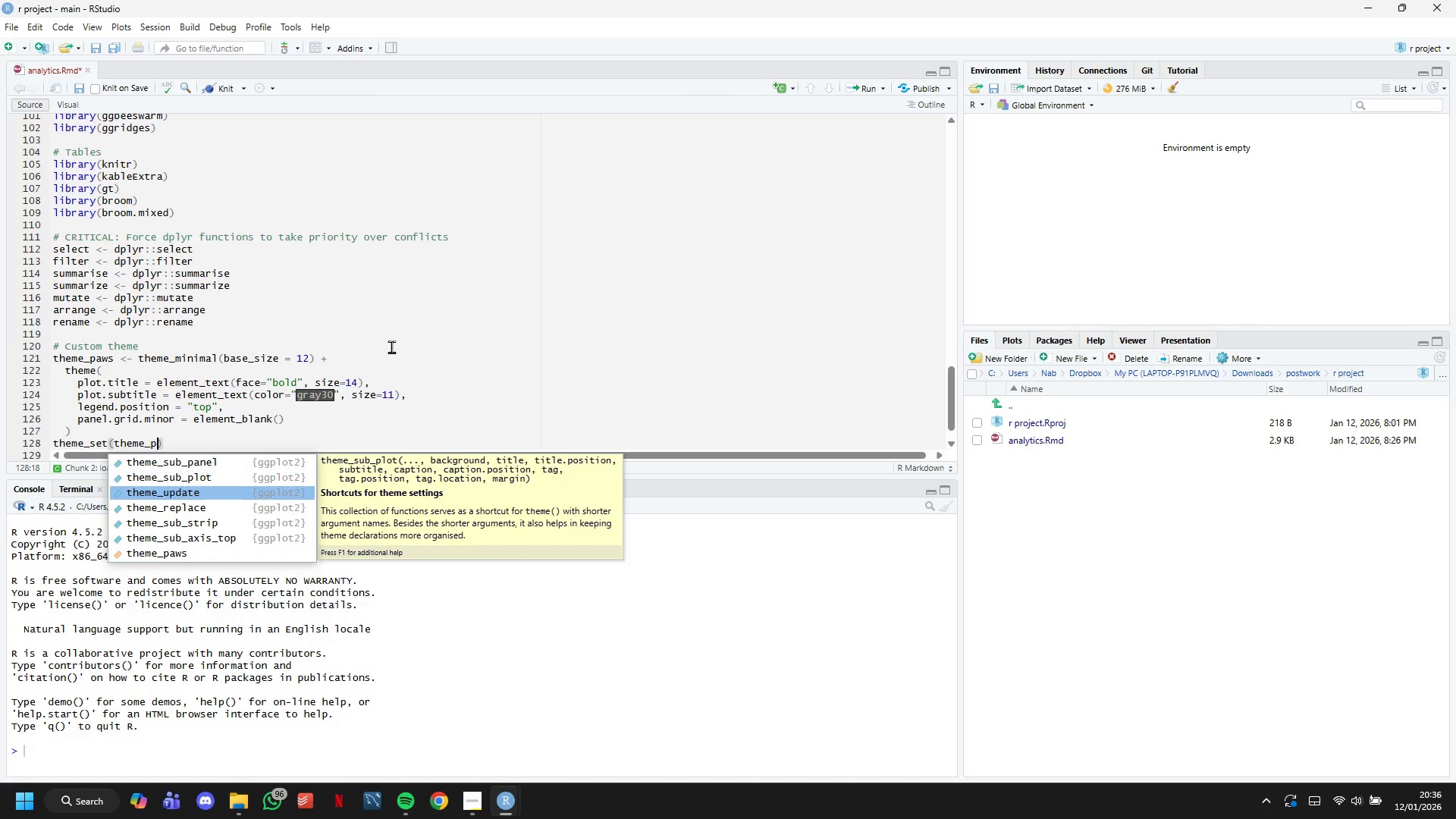 
key(ArrowDown)
 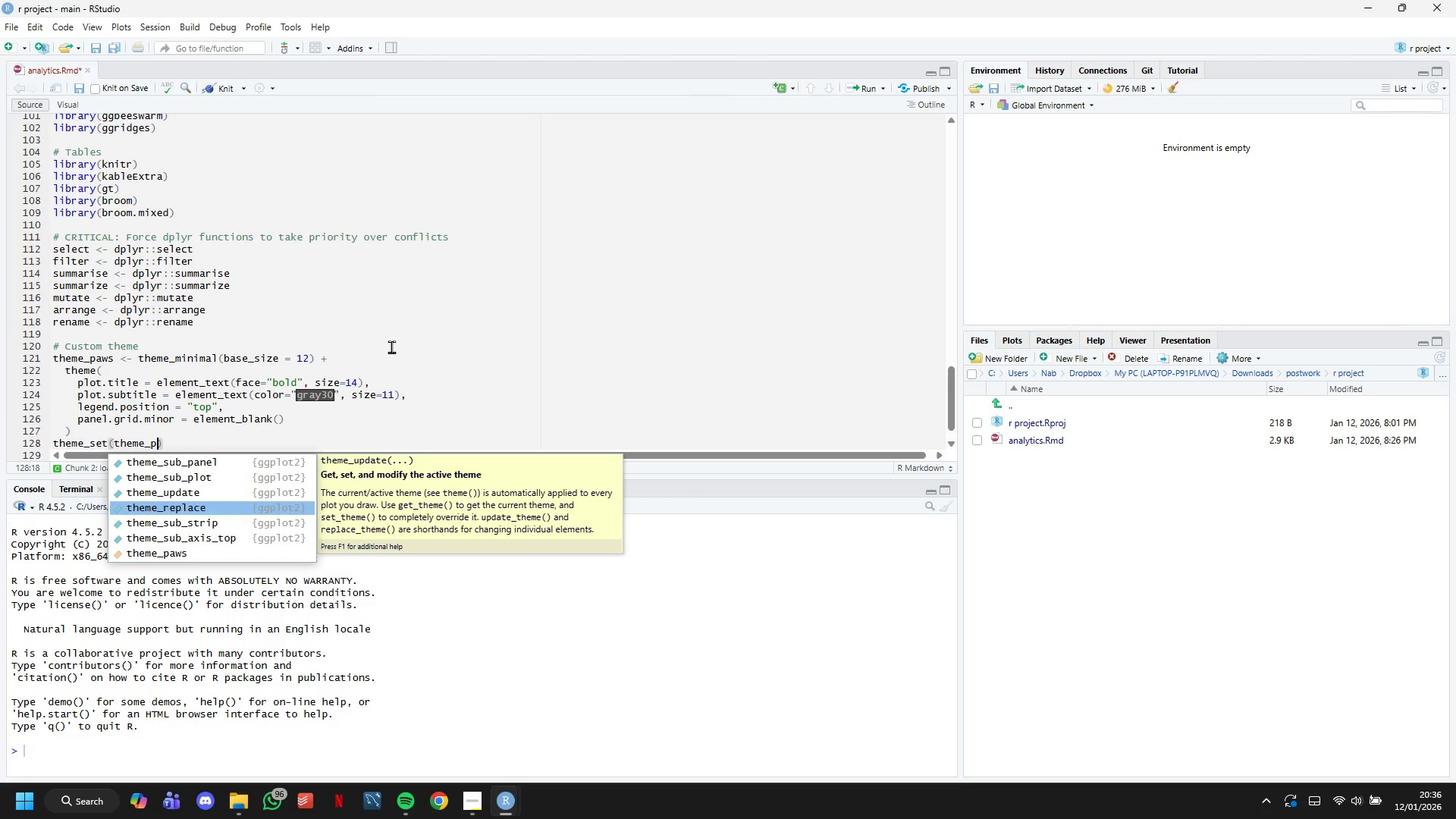 
key(ArrowDown)
 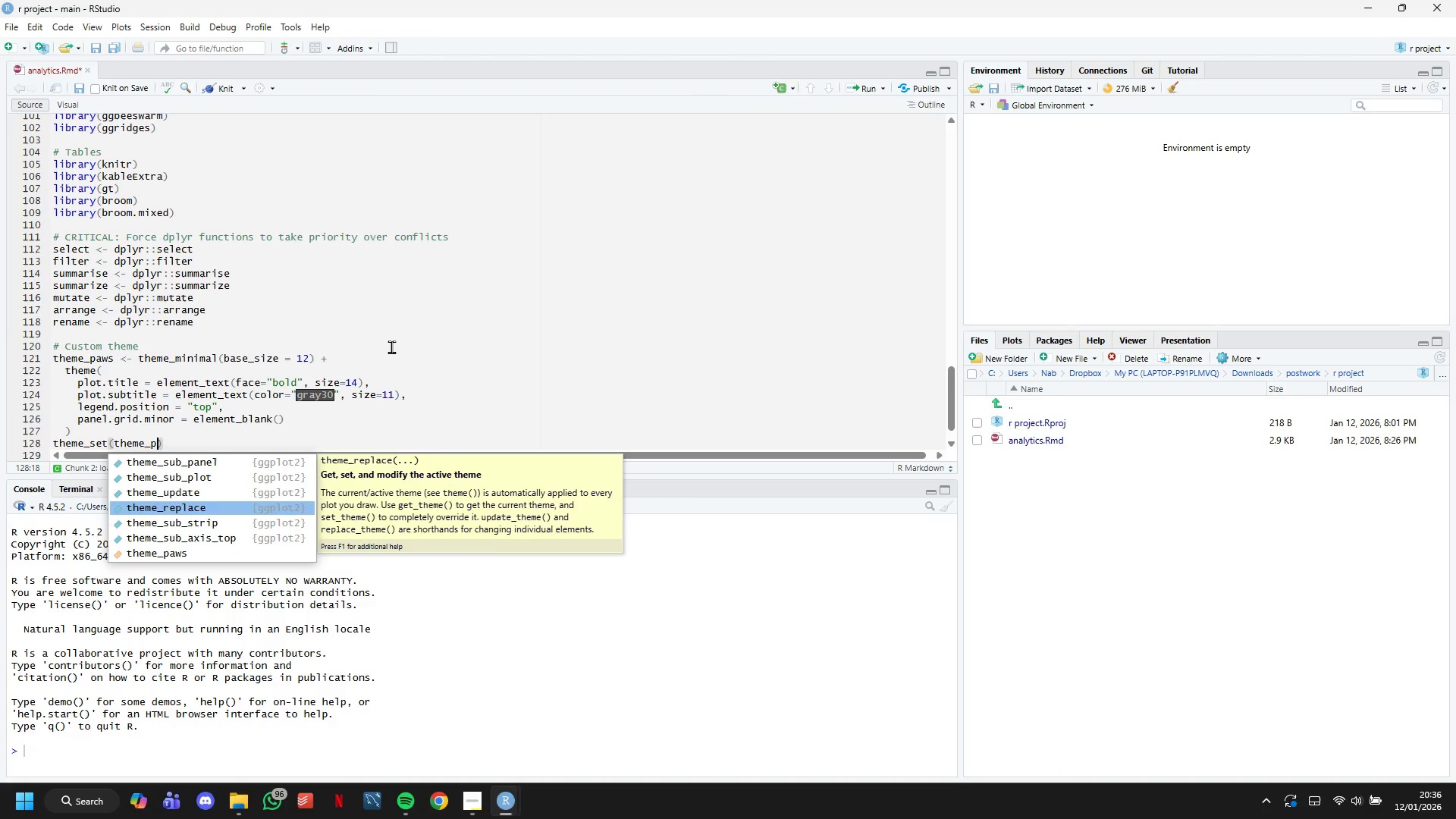 
key(ArrowDown)
 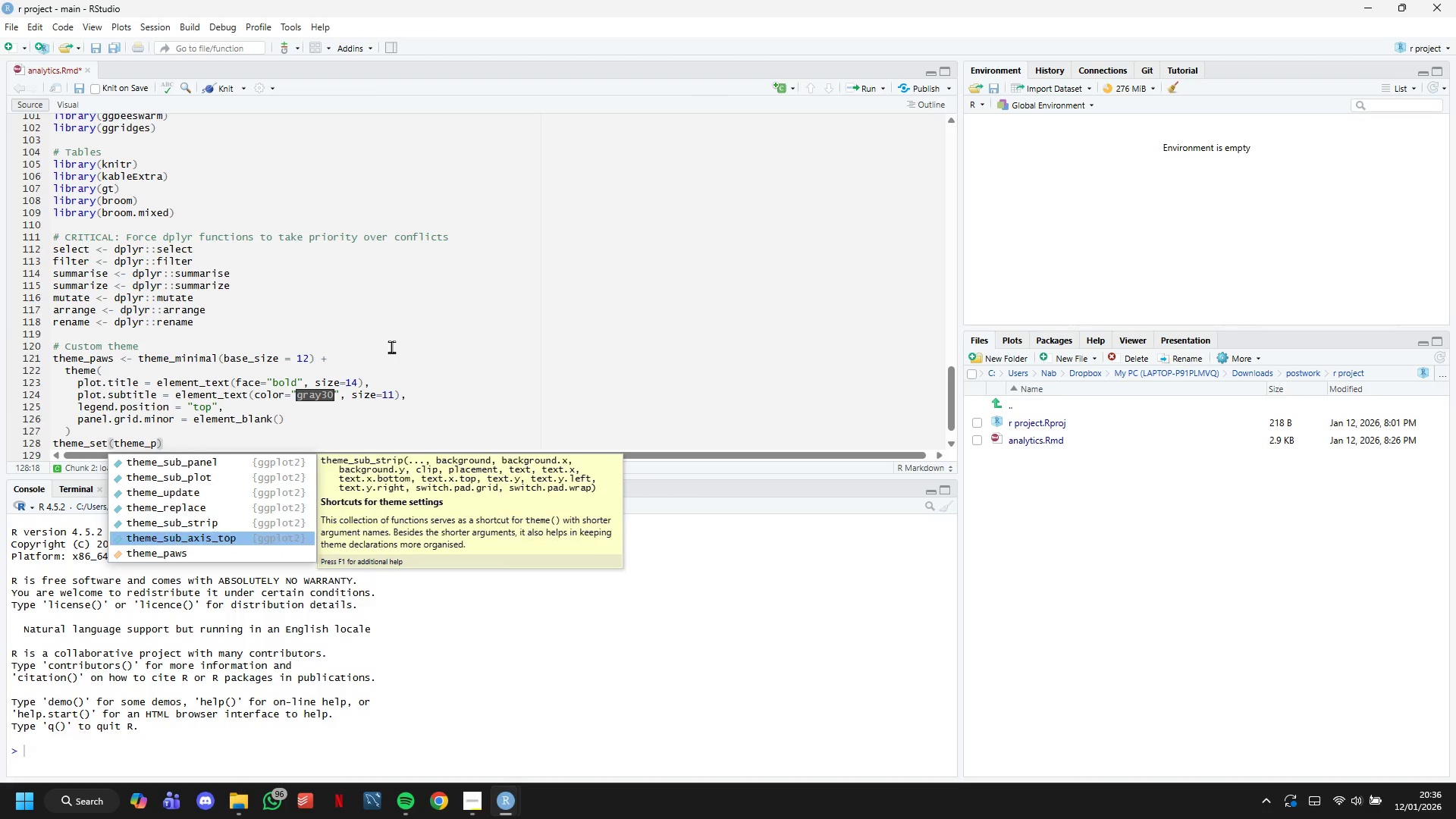 
key(ArrowDown)
 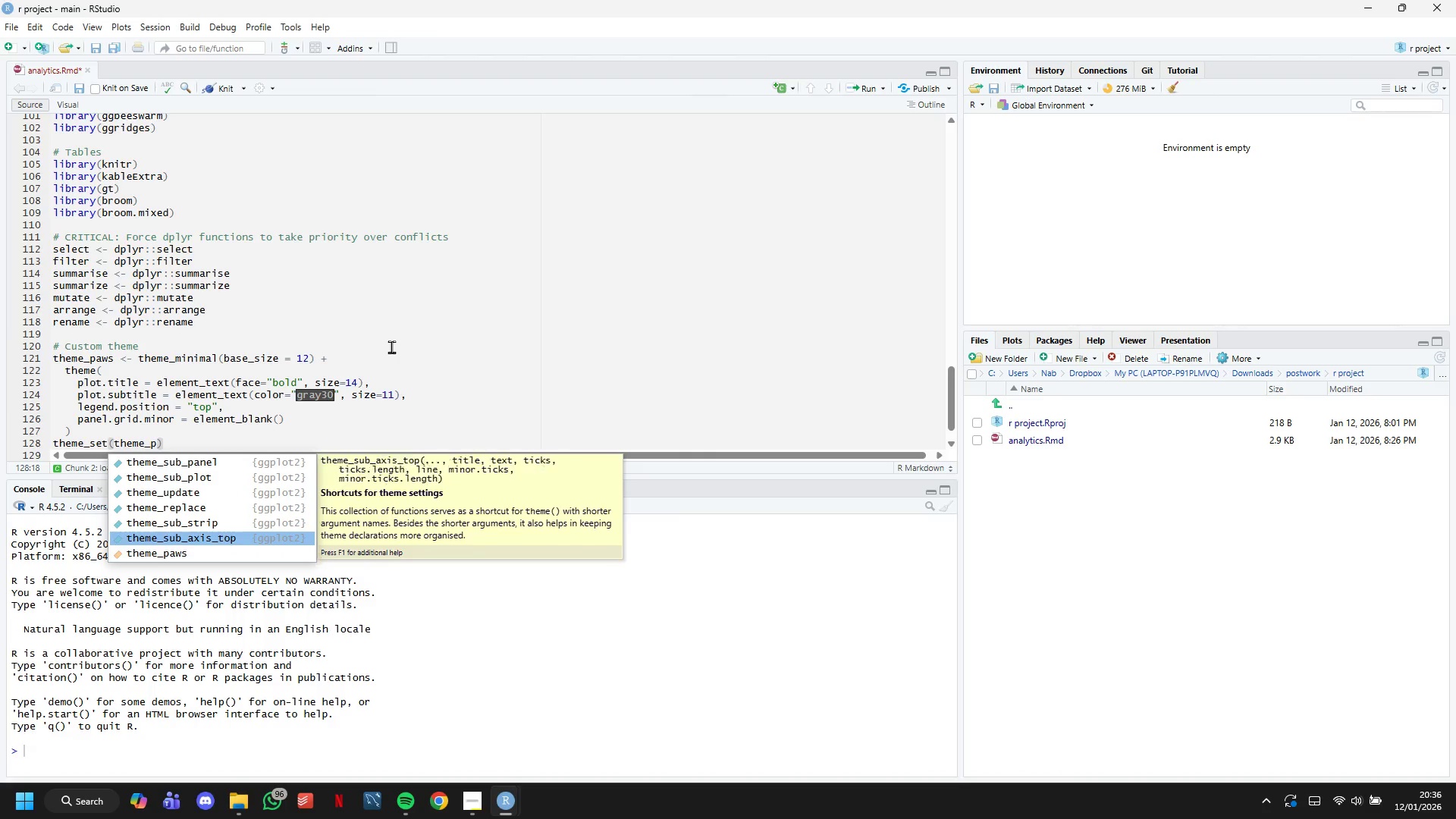 
key(ArrowDown)
 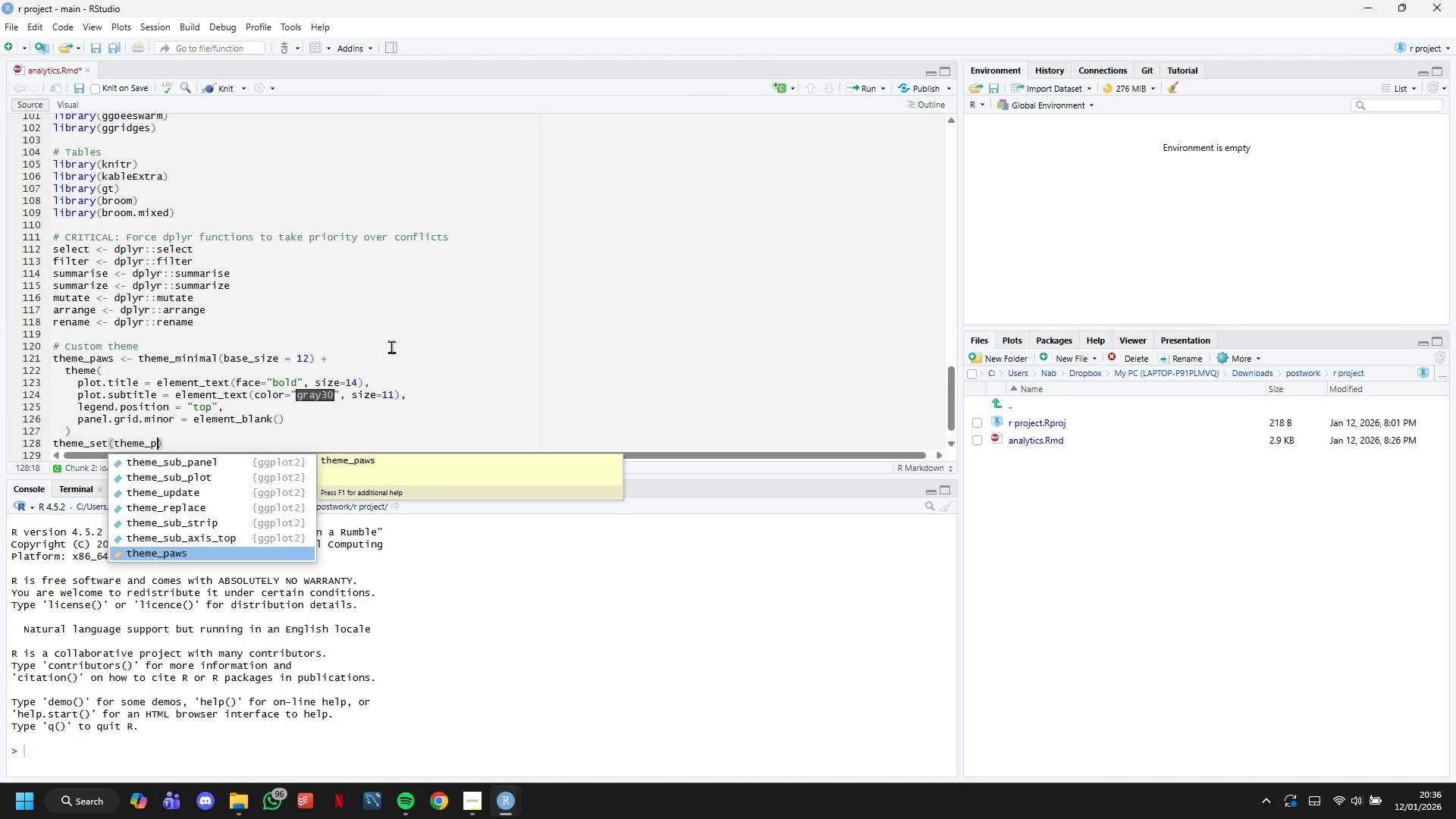 
key(Enter)
 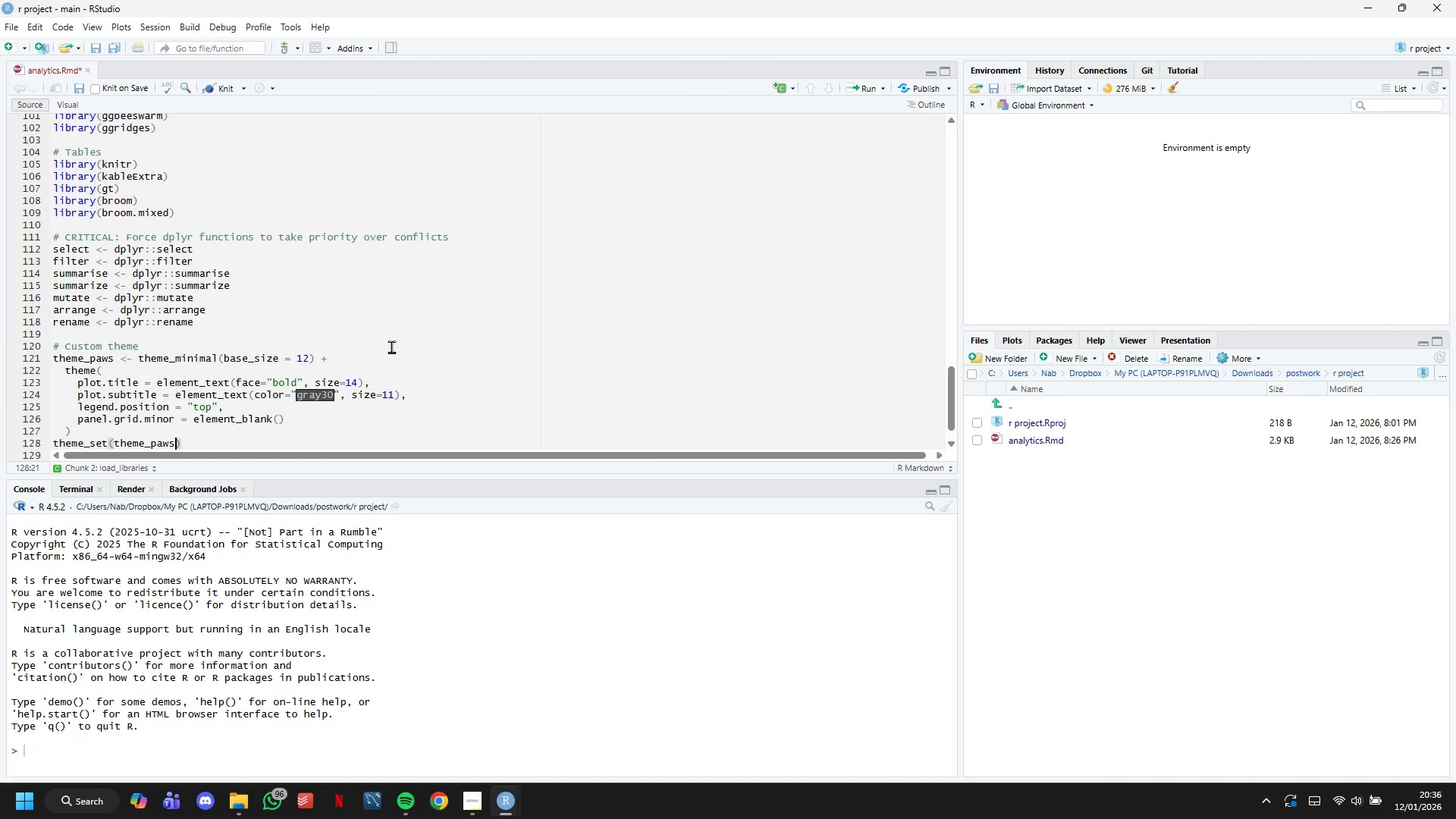 
key(ArrowRight)
 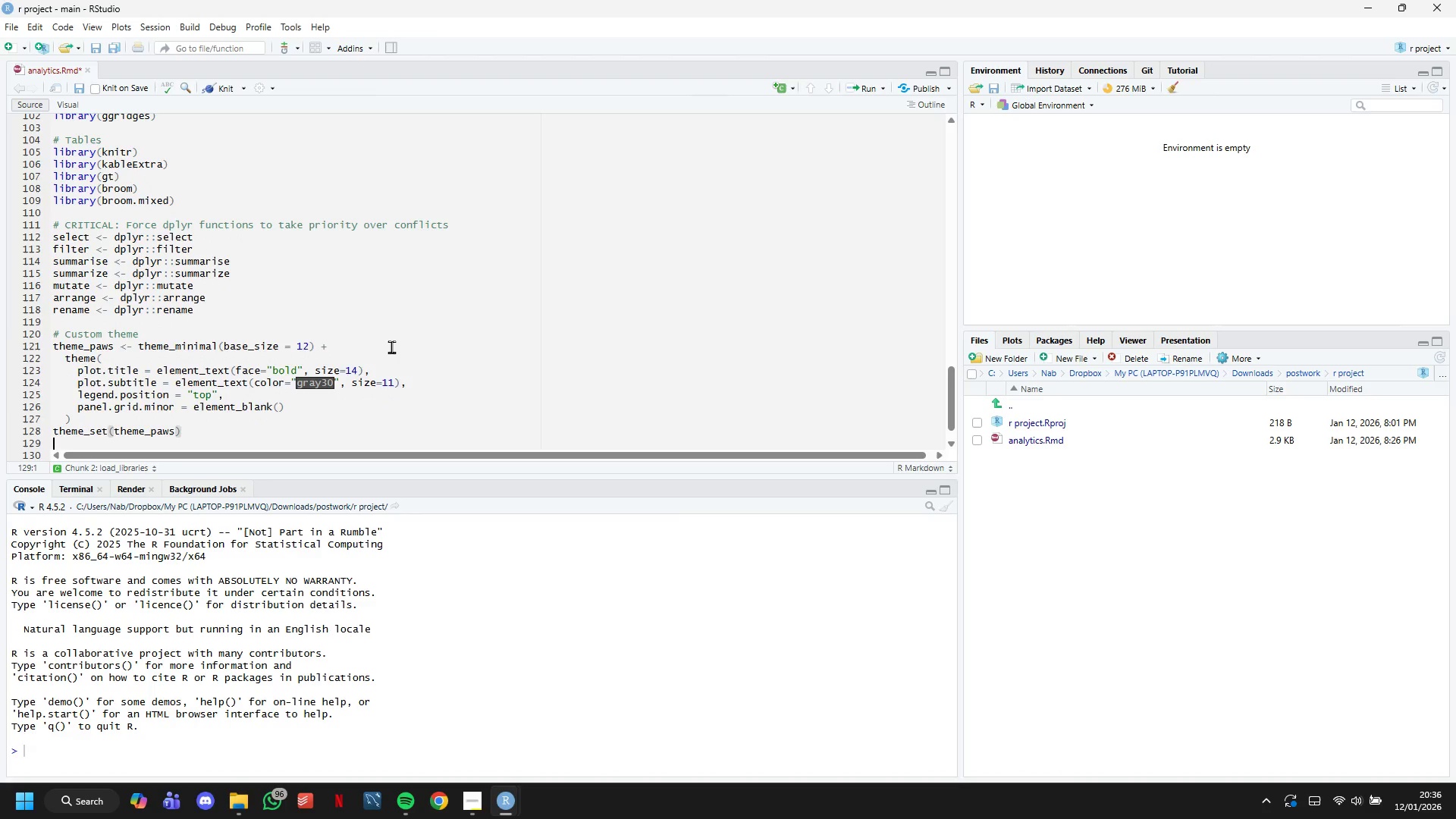 
key(Enter)
 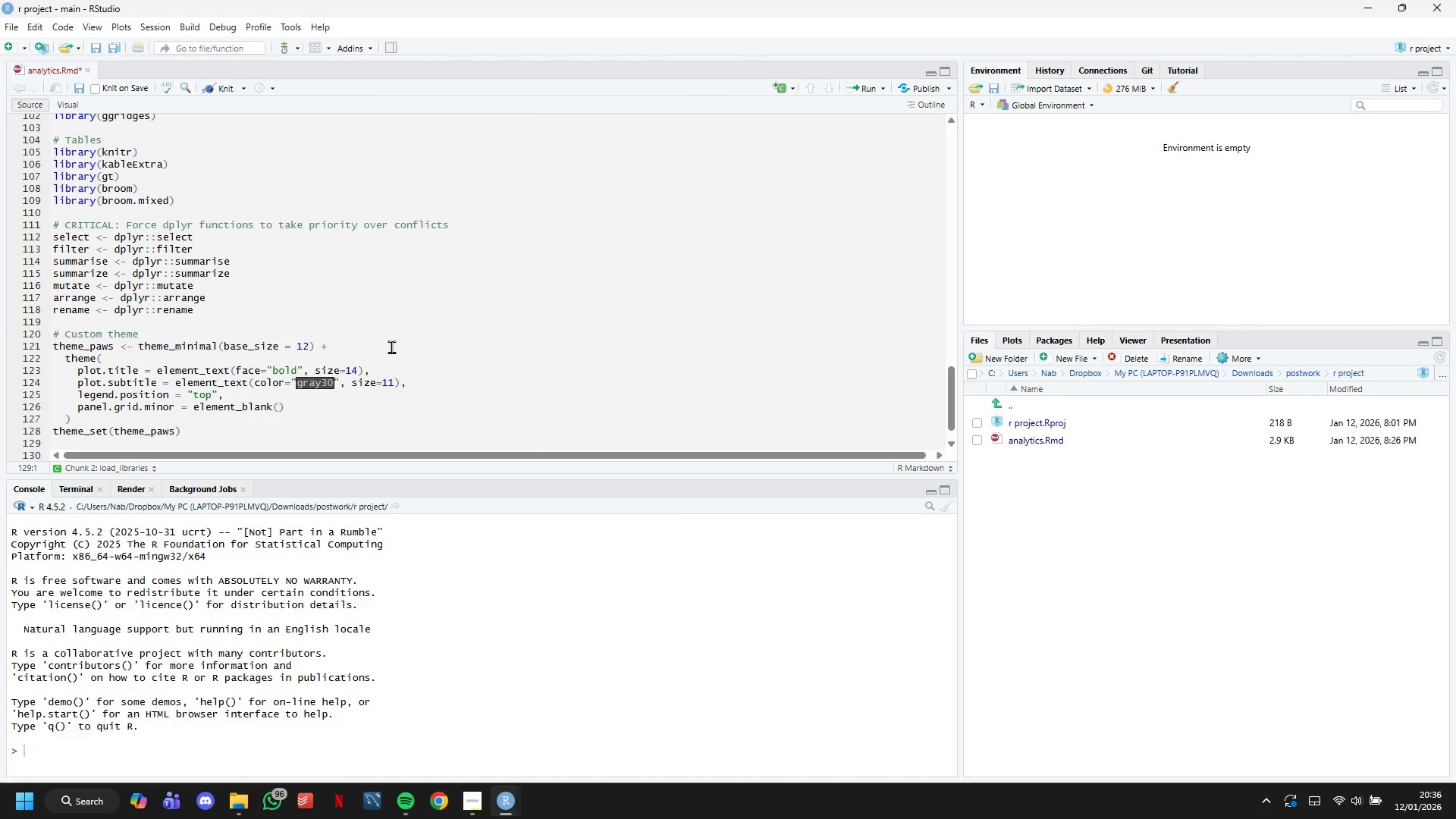 
key(Enter)
 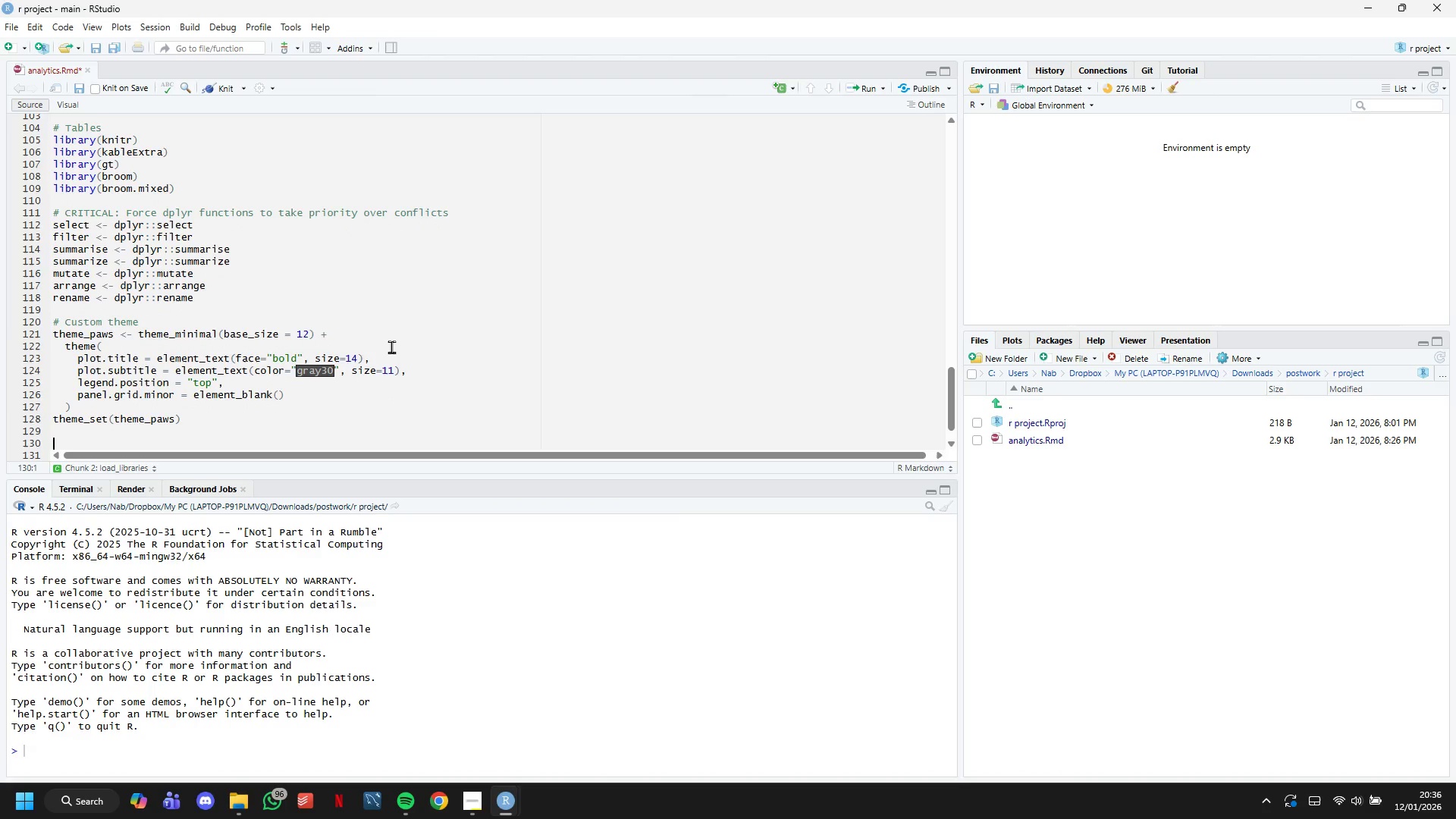 
type(# Paws & Prose brand colors)
 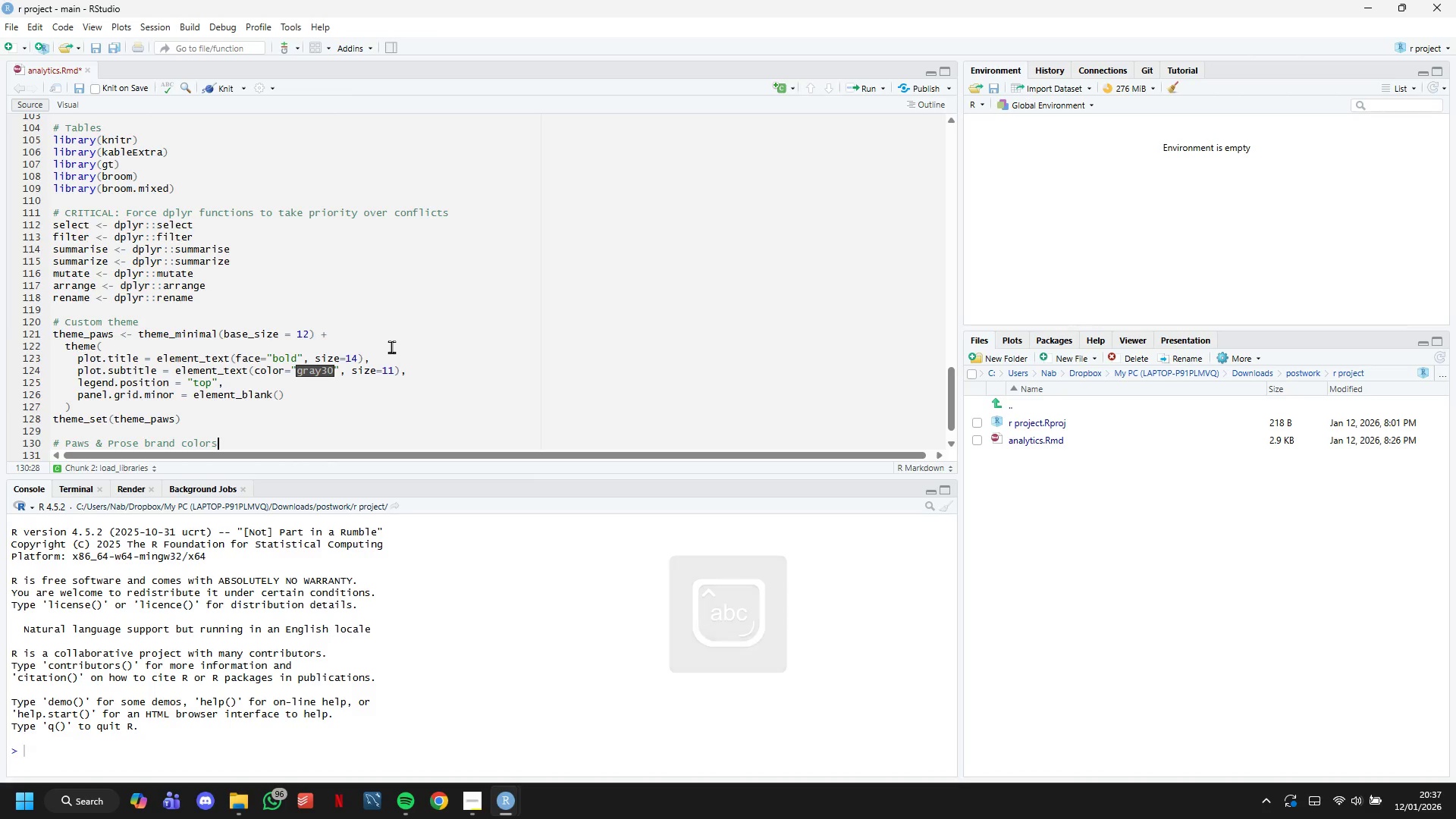 
wait(47.14)
 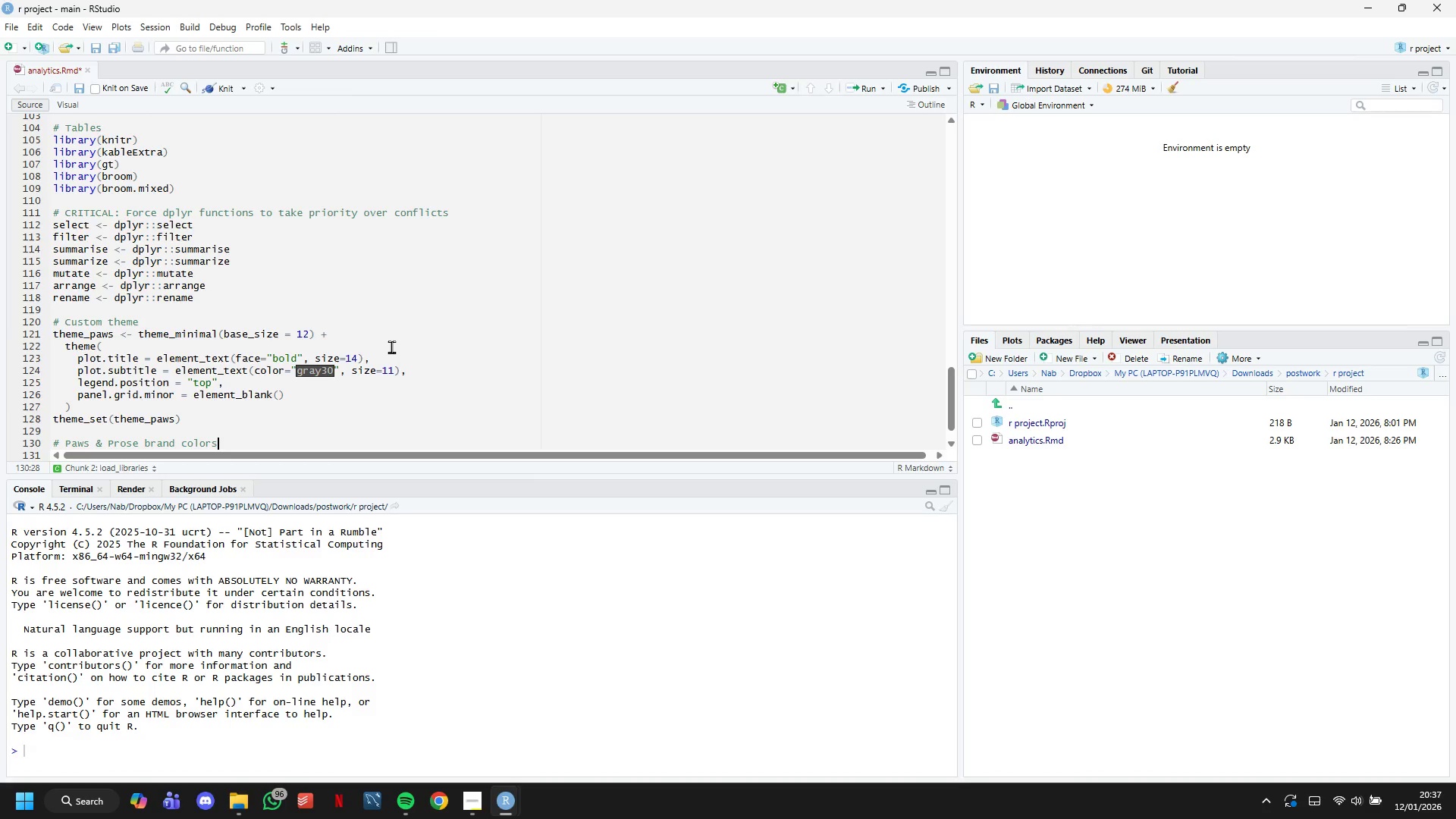 
hold_key(key=VolumeUp, duration=0.77)
 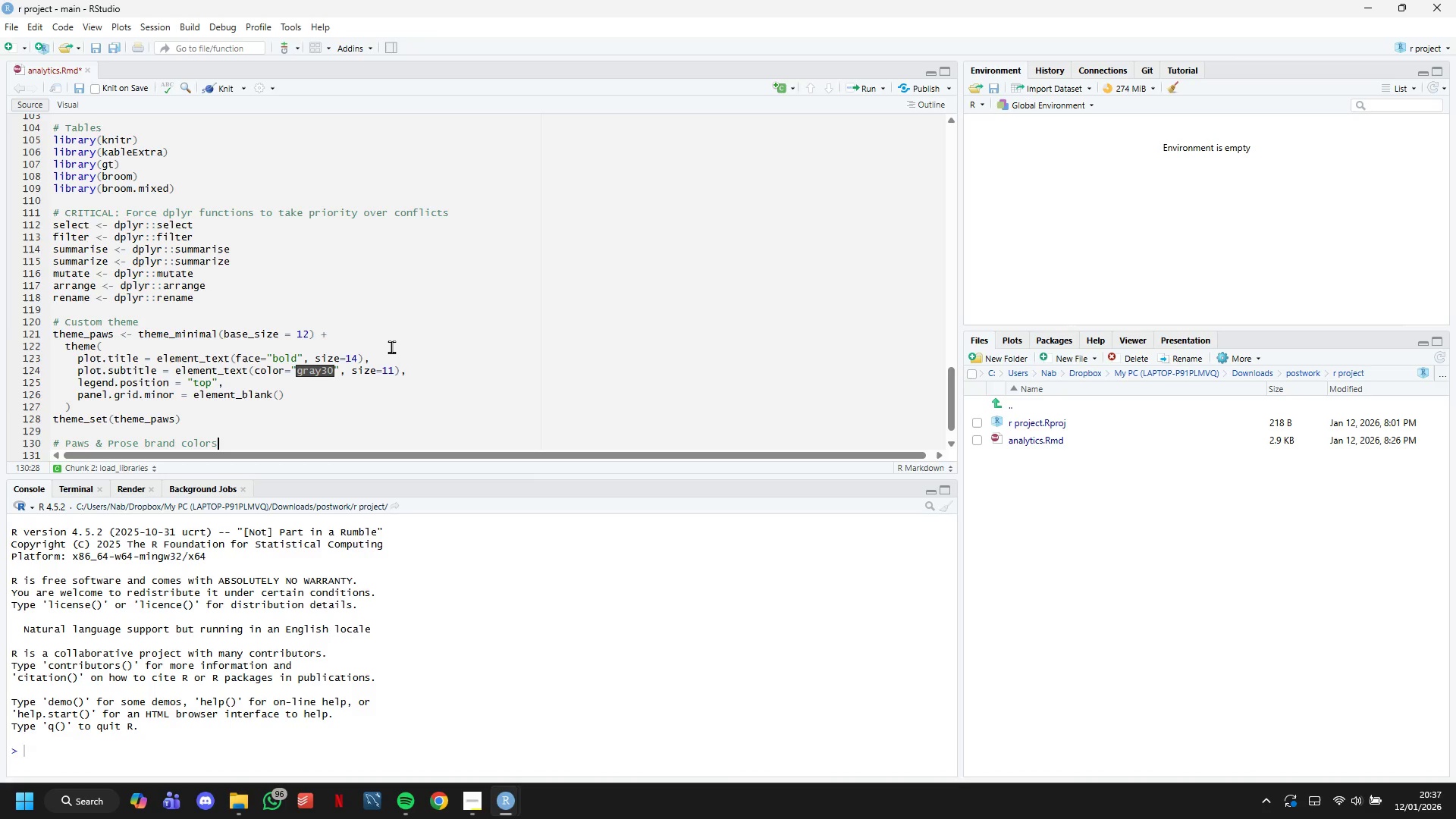 
wait(9.19)
 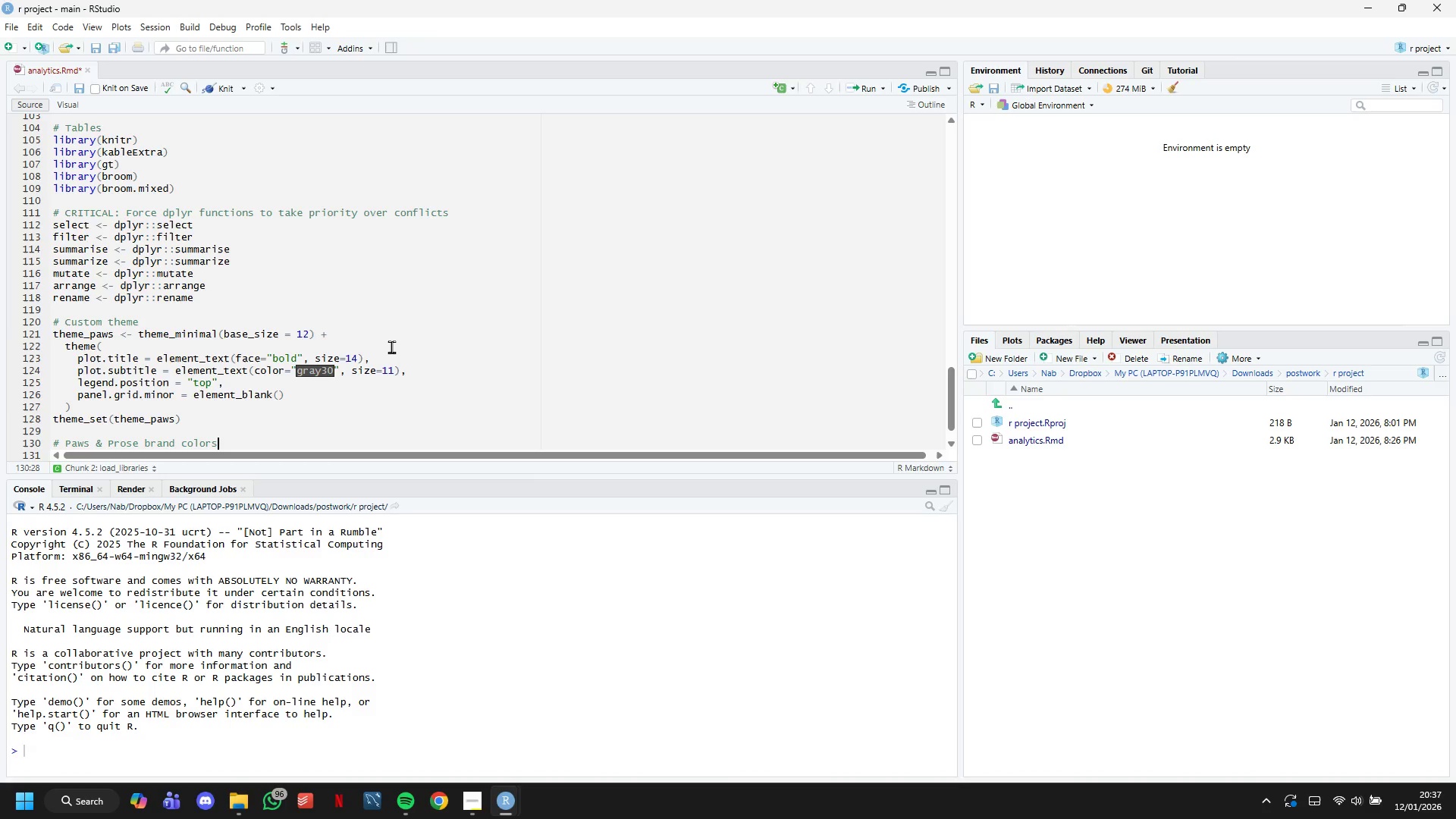 
key(Enter)
 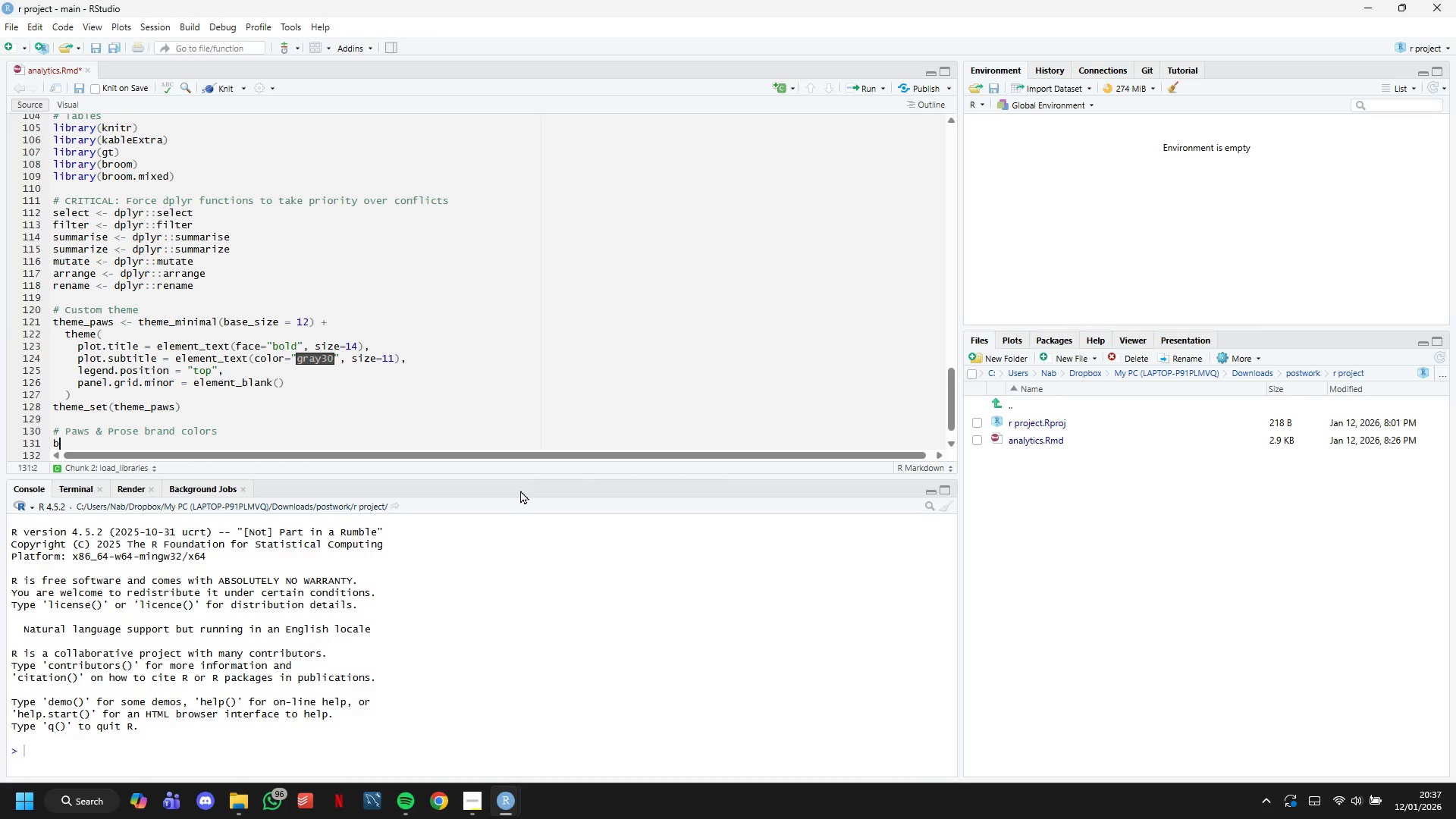 
type(br)
 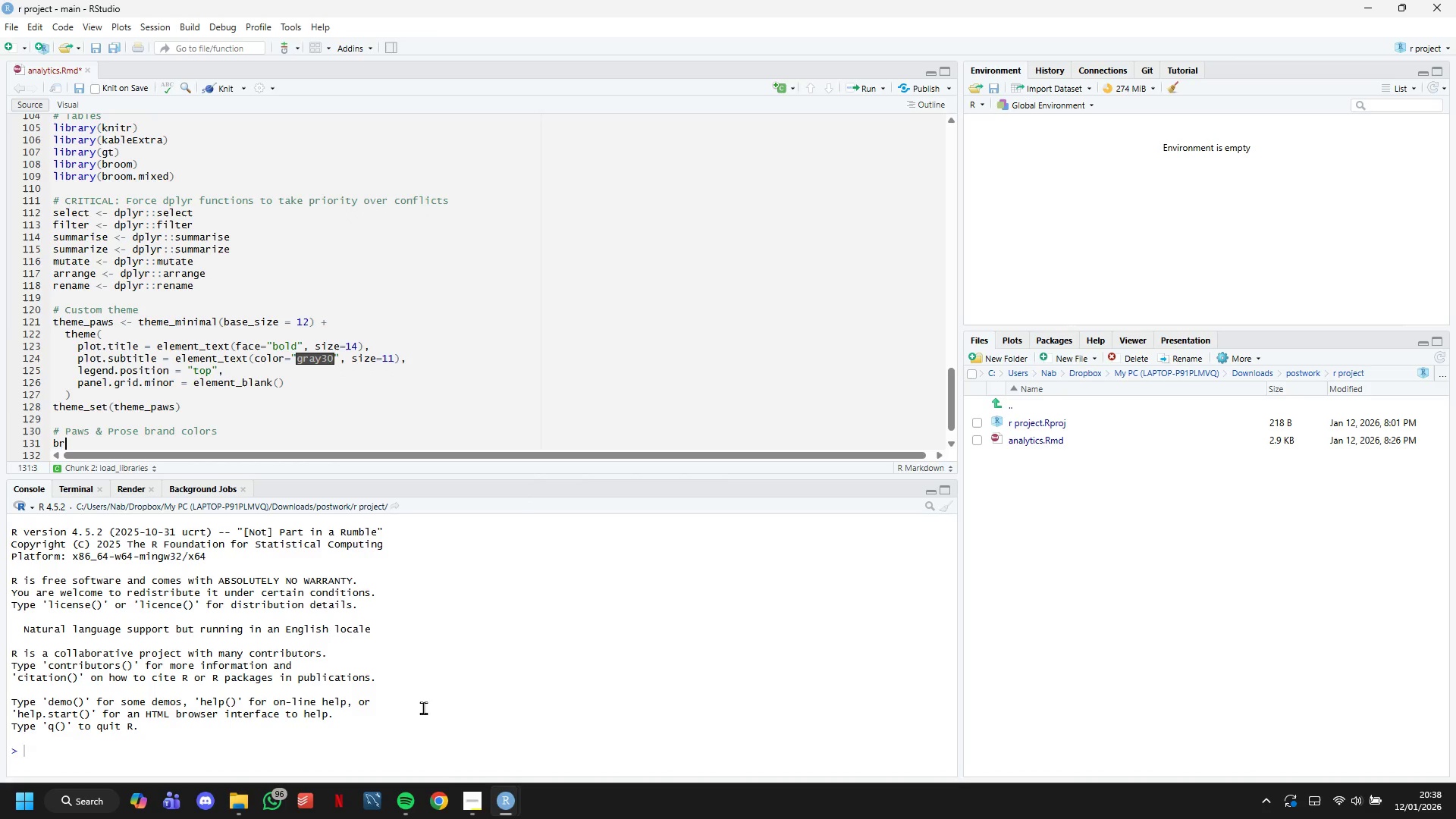 
mouse_move([414, 788])
 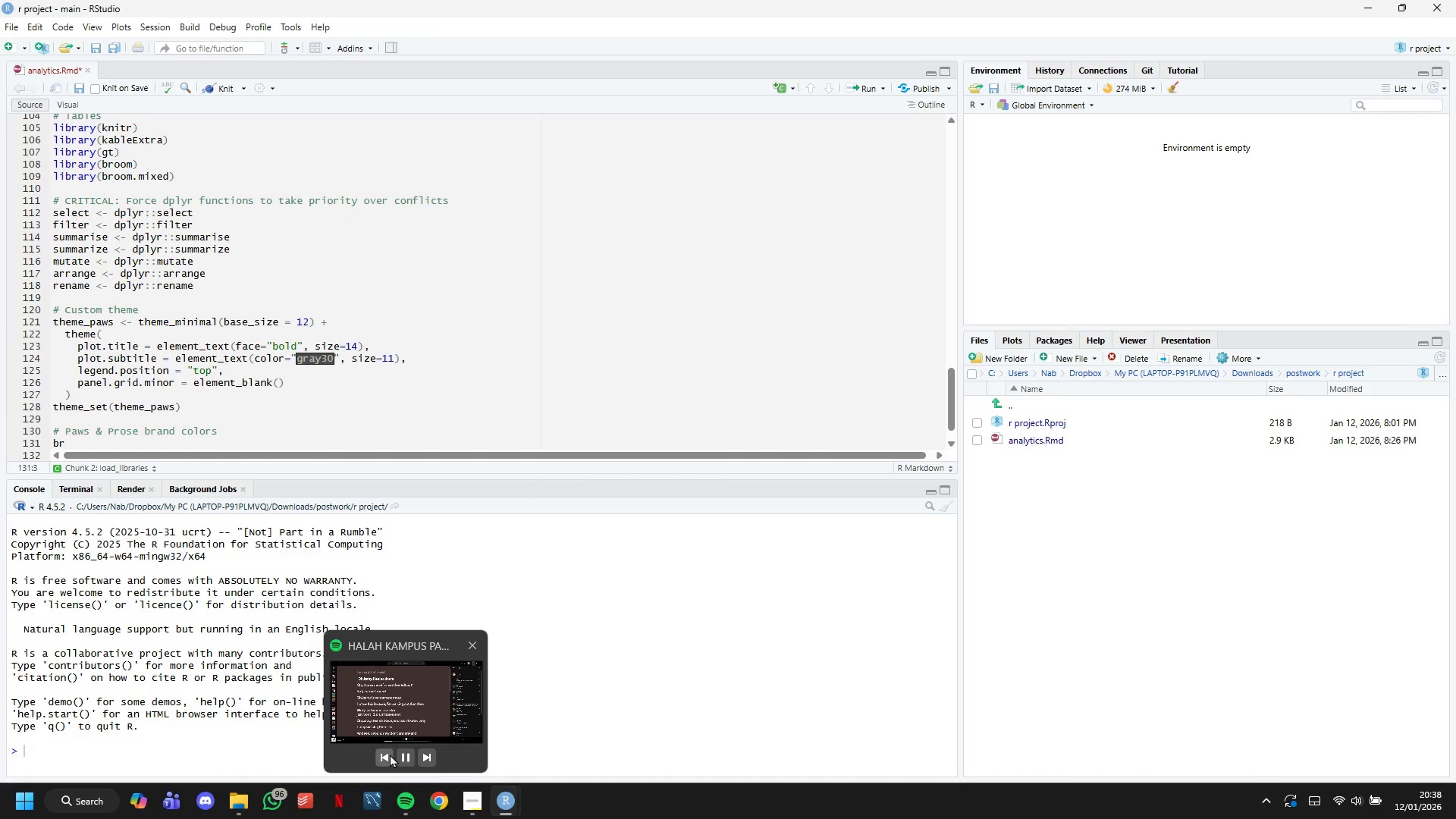 
left_click([390, 754])
 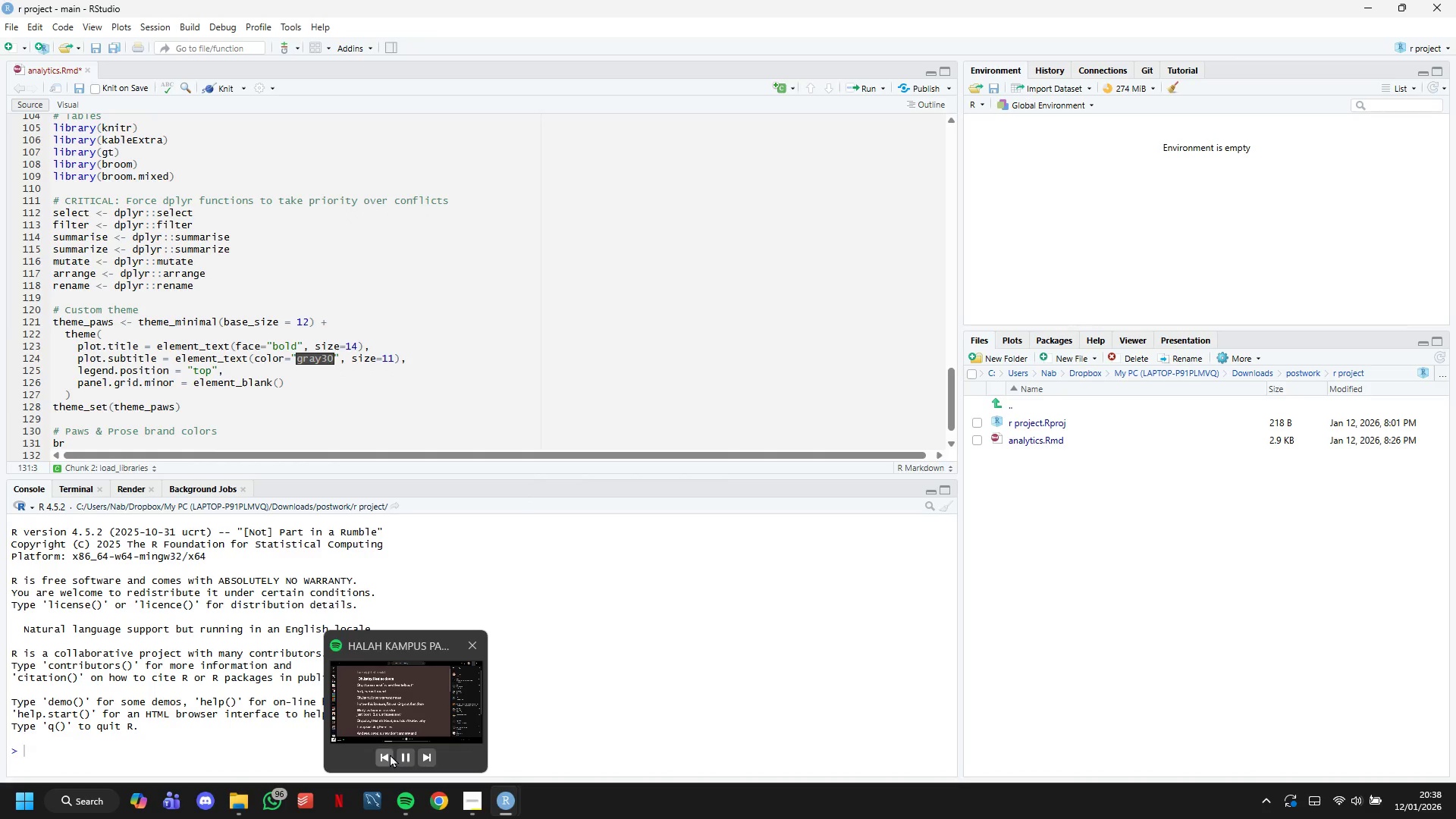 
type(and_colors <- c()
 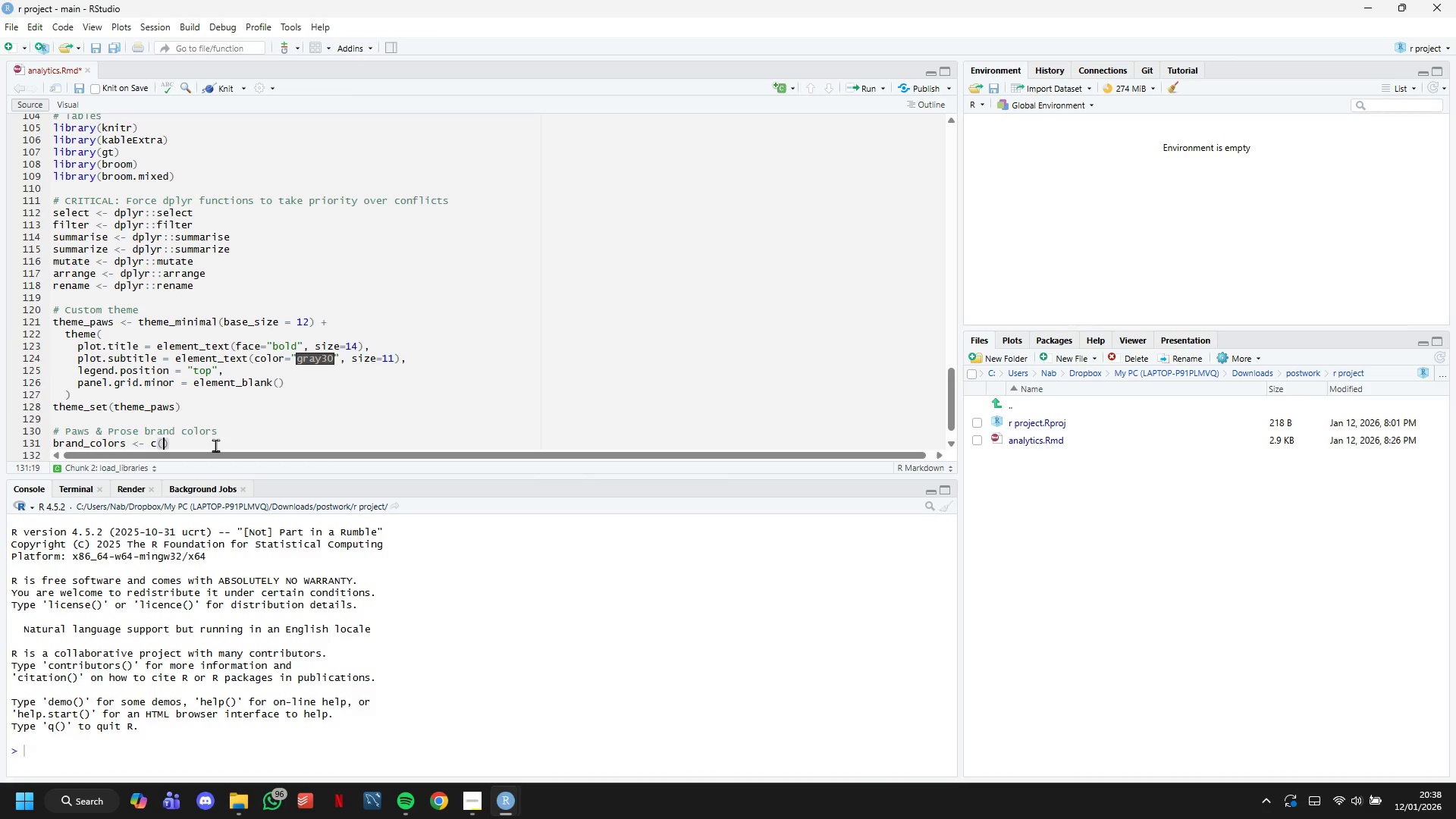 
key(Enter)
 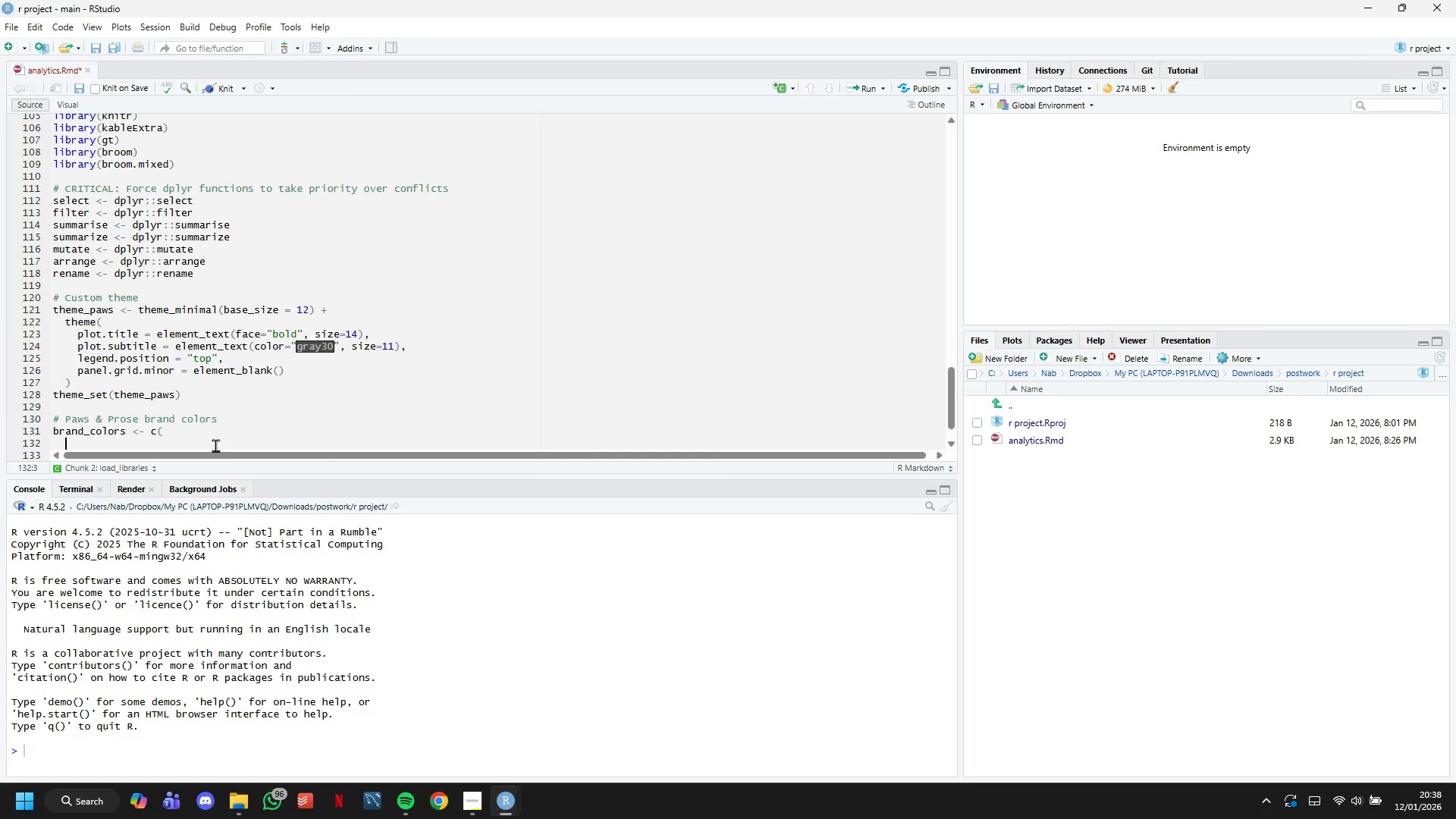 
type("Control)
 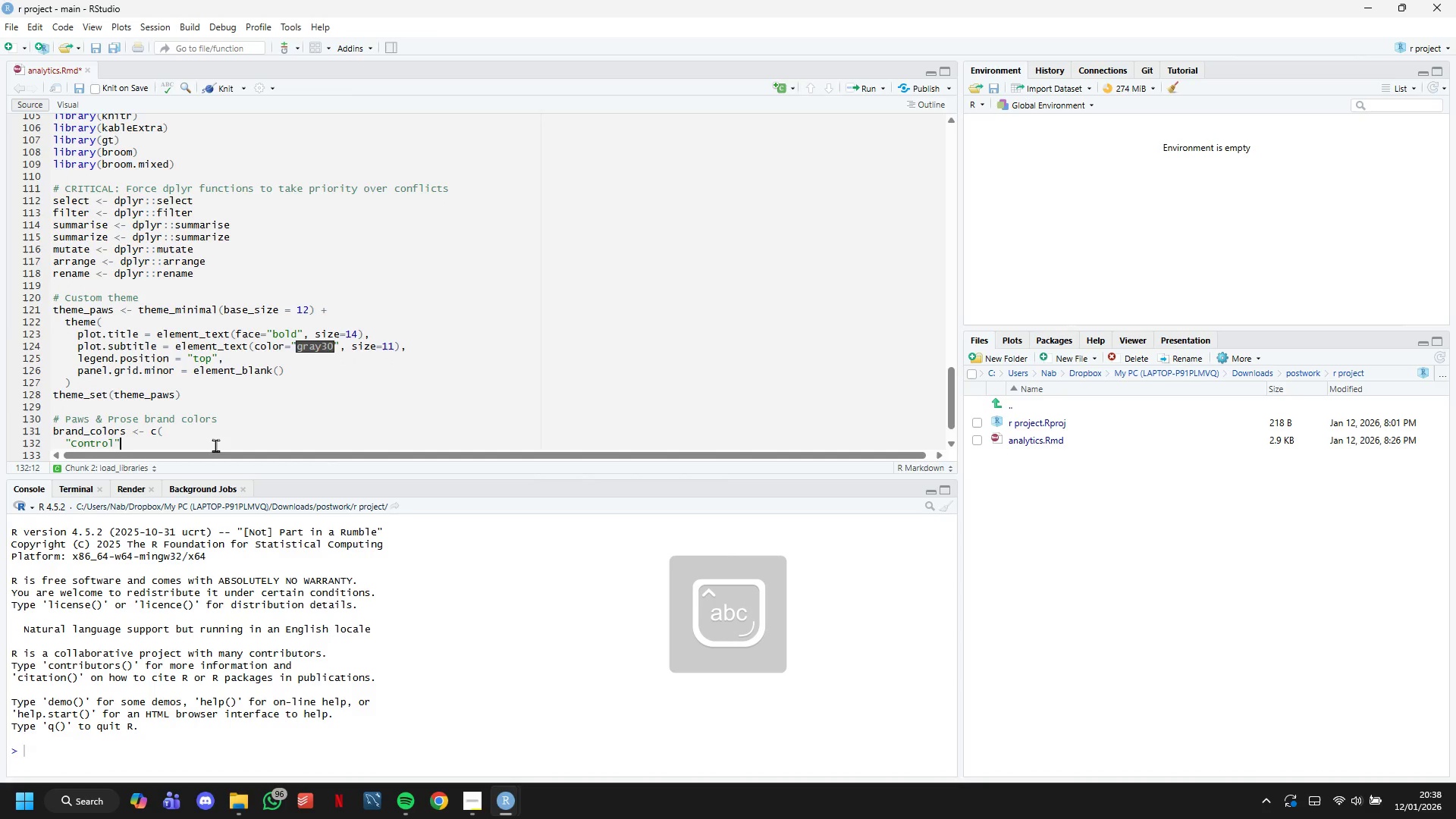 
key(ArrowRight)
 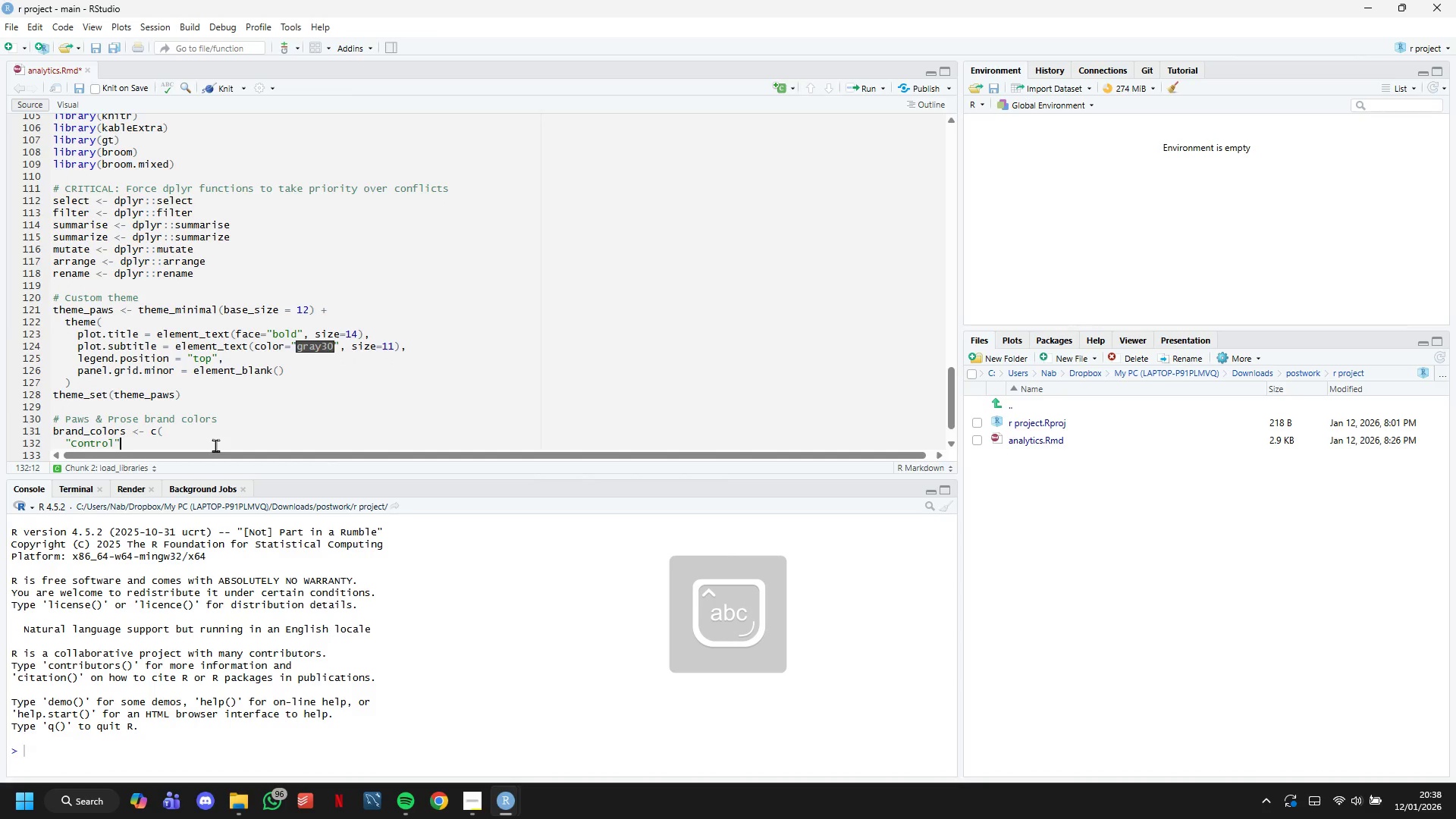 
hold_key(key=ShiftLeft, duration=0.42)
 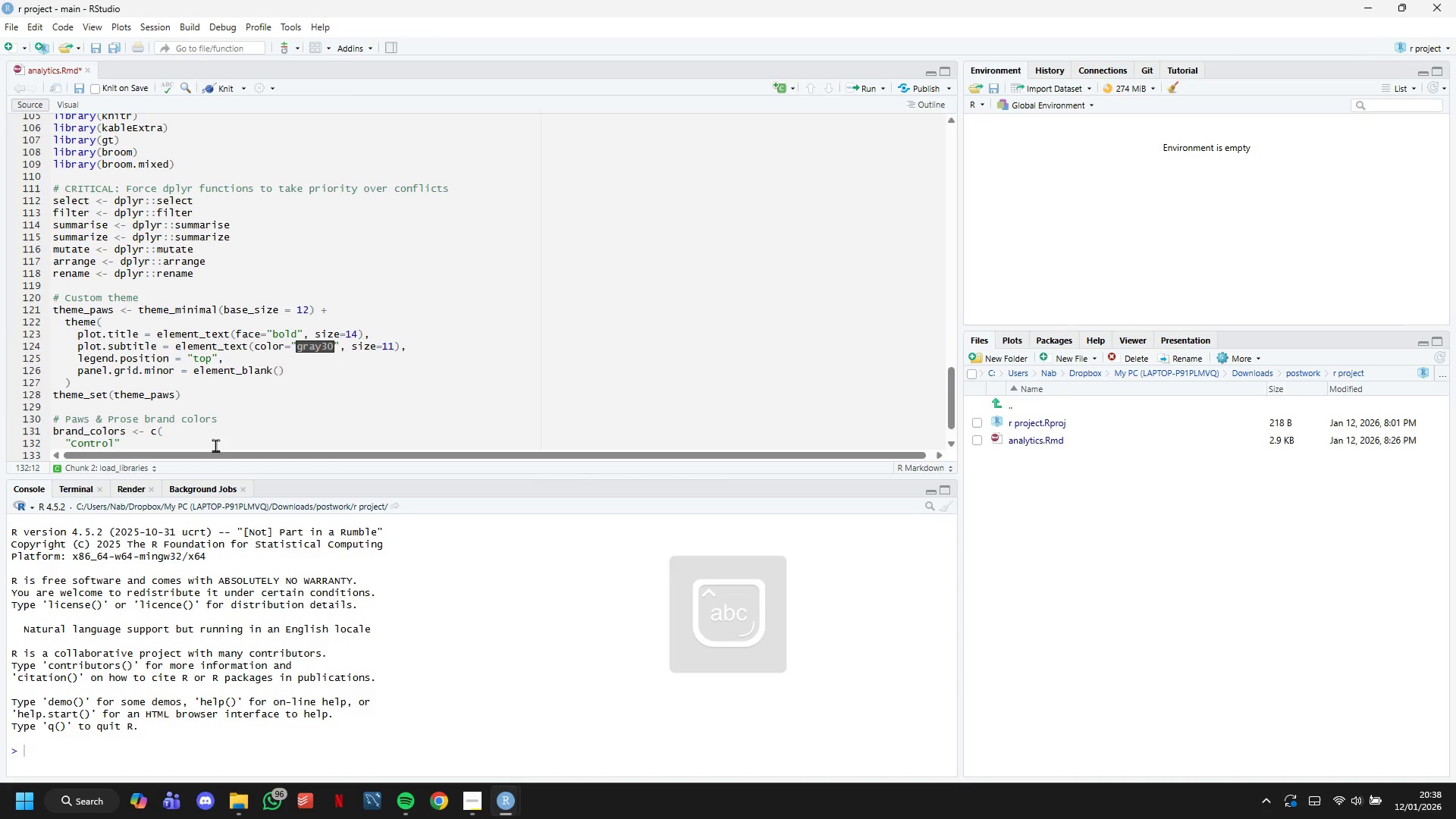 
key(Space)
 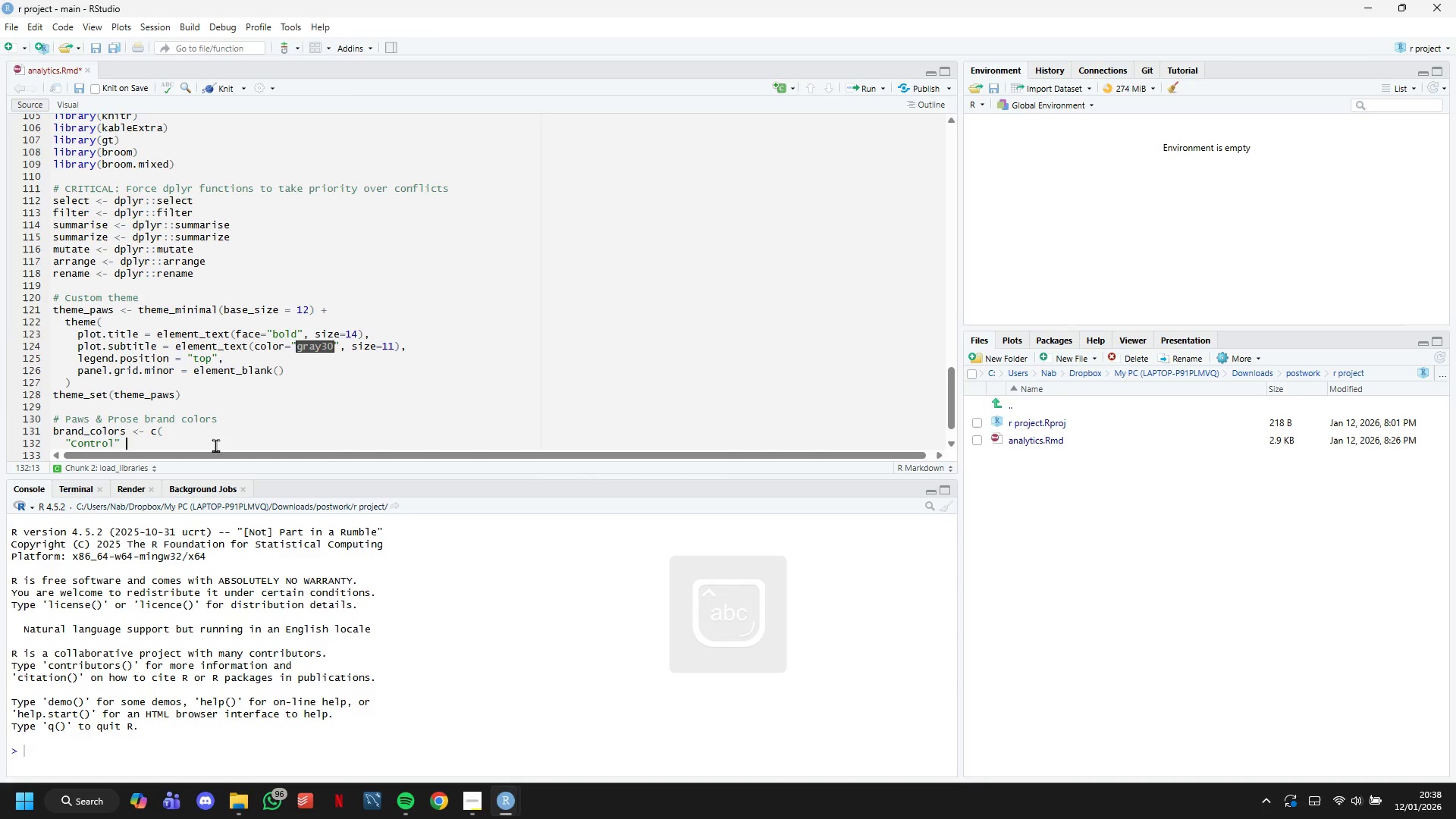 
key(Equal)
 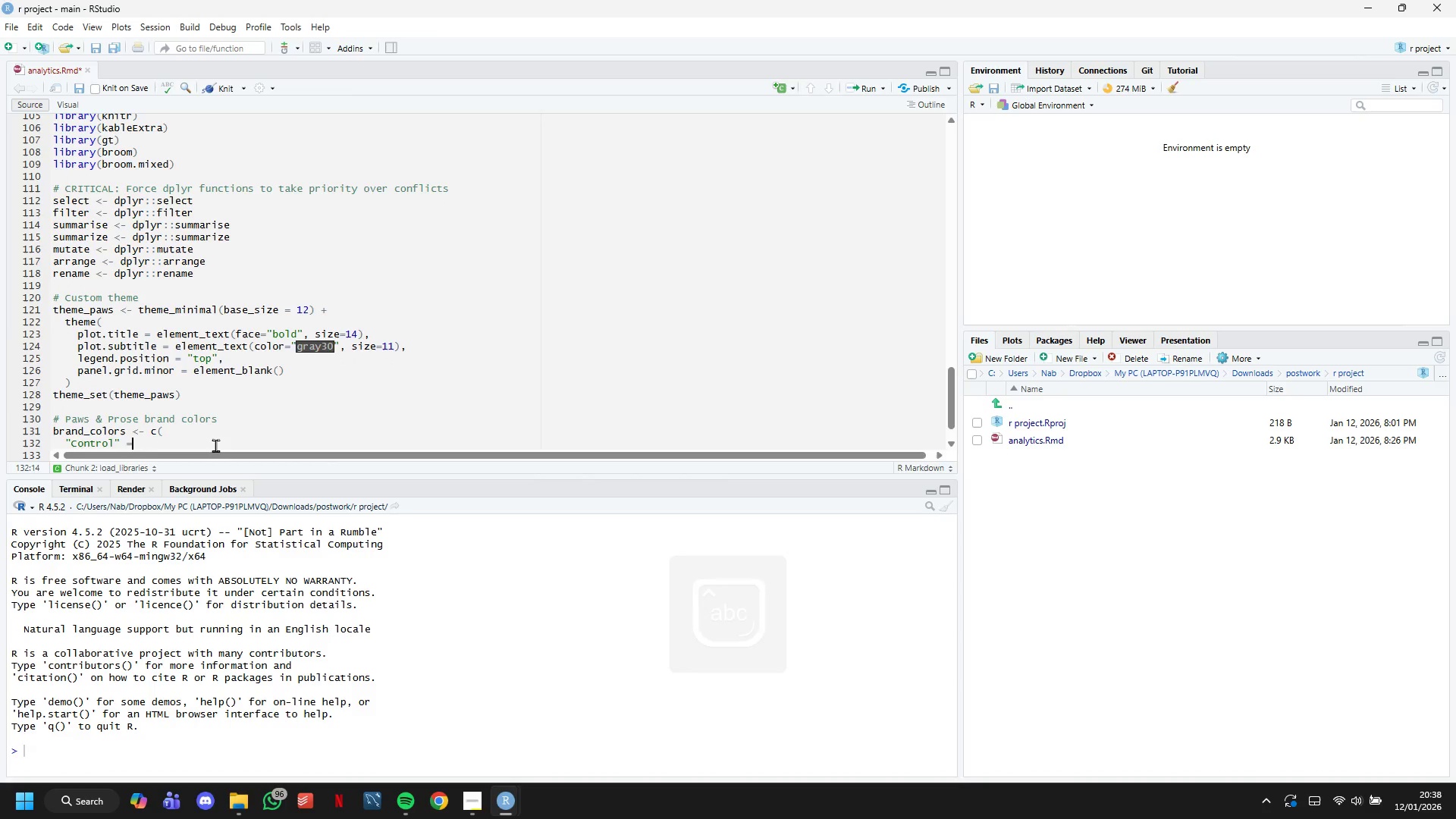 
key(Space)
 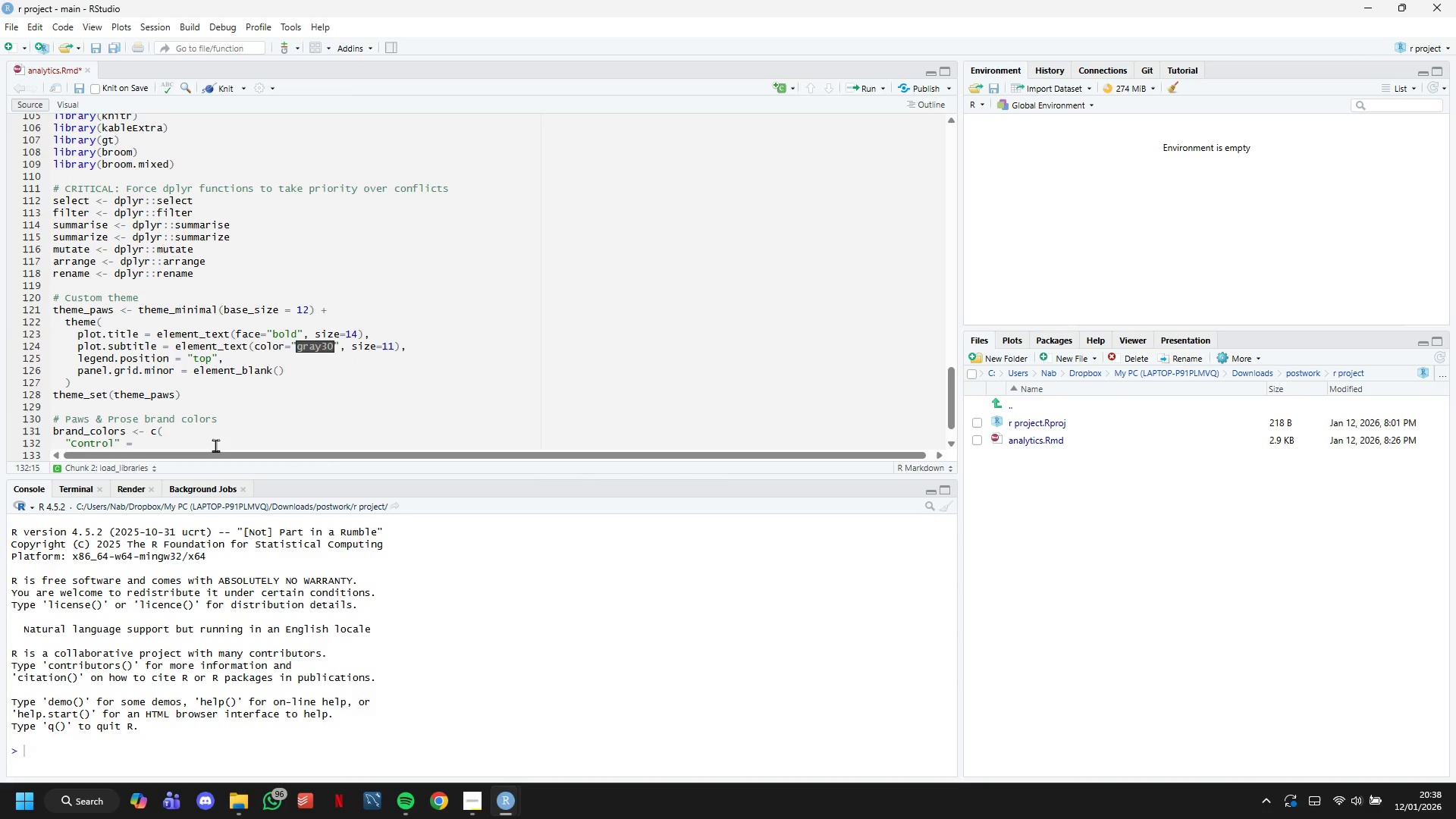 
key(Quote)
 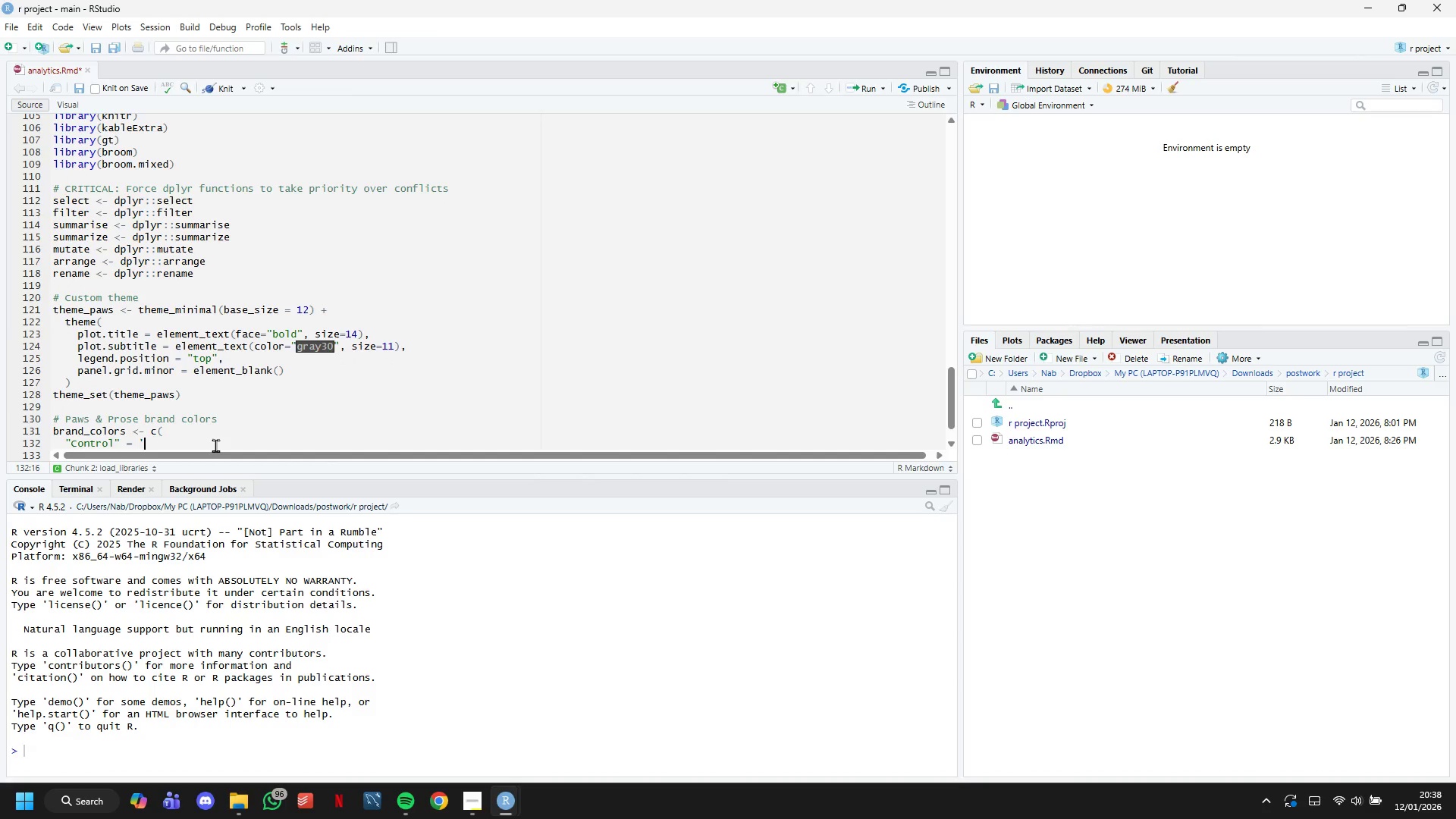 
key(Shift+3)
 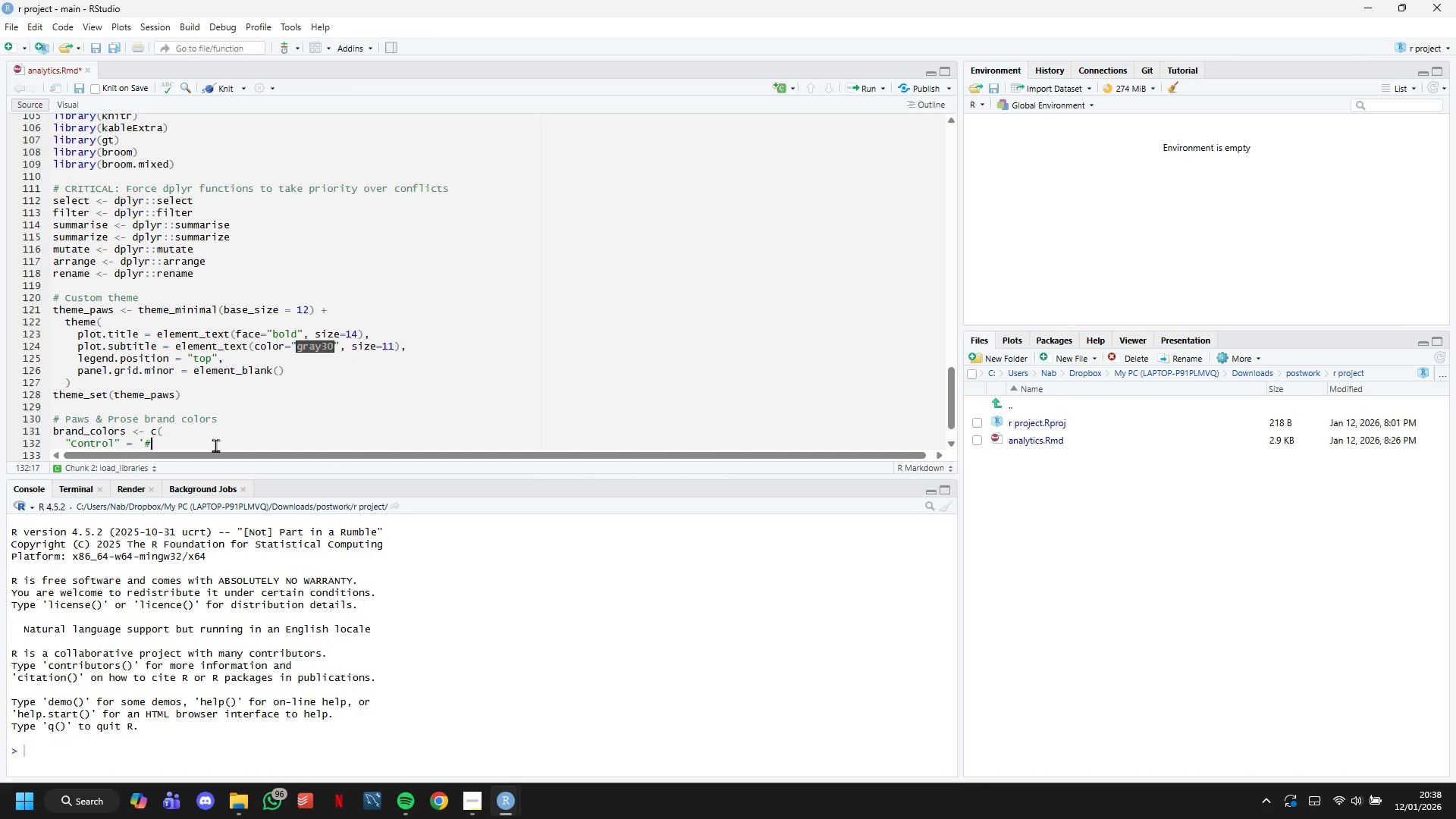 
key(CapsLock)
 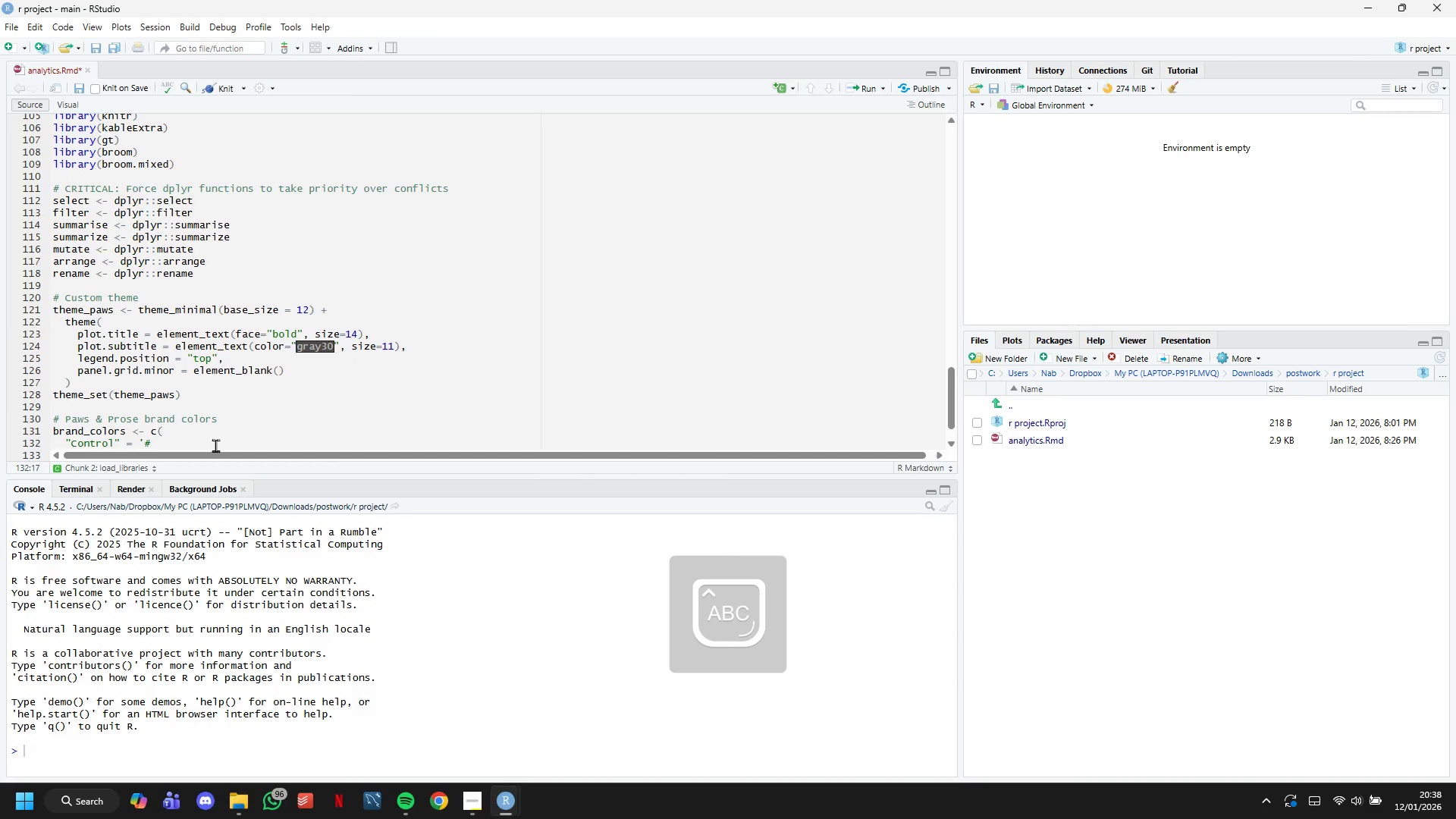 
key(B)
 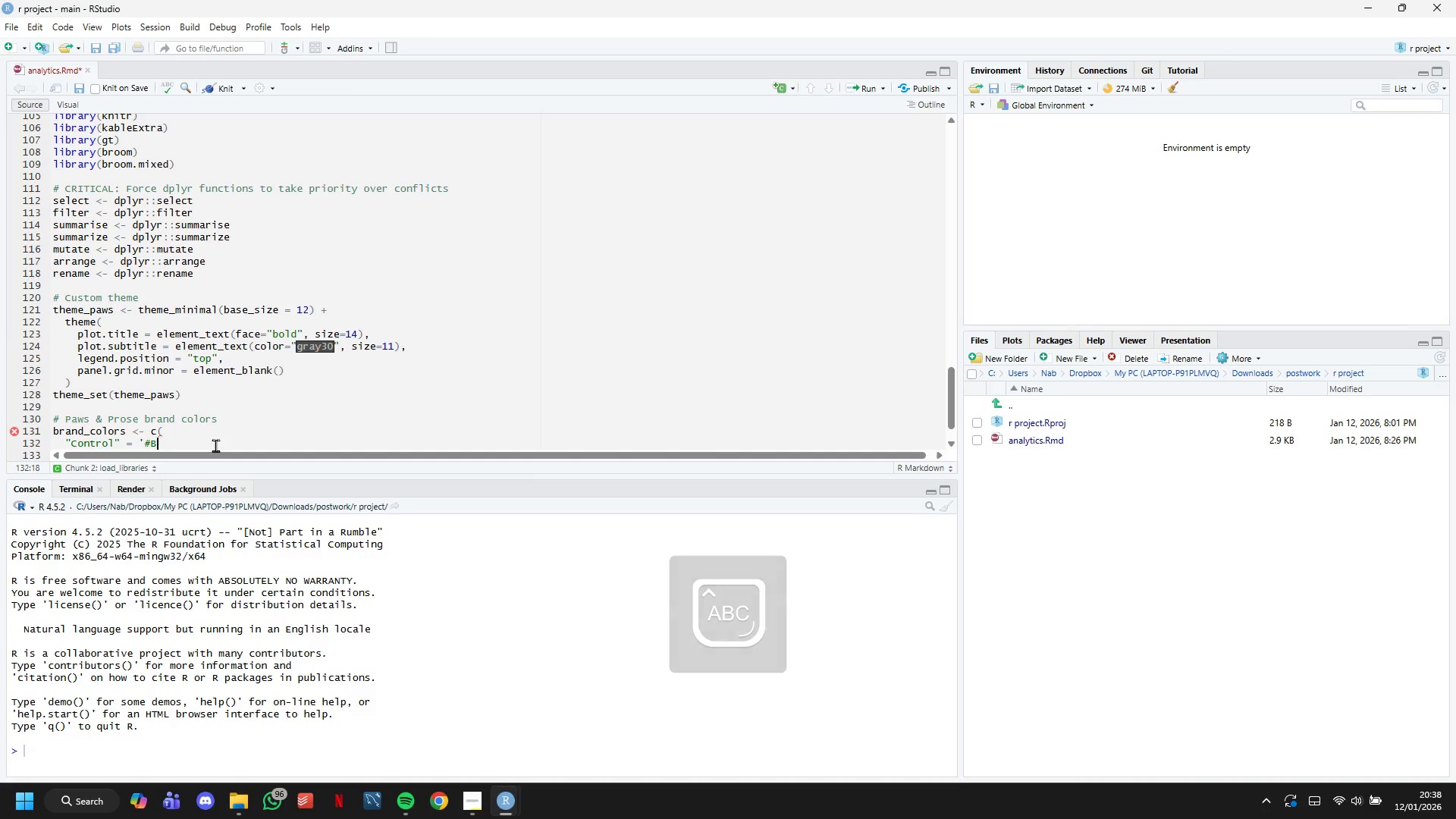 
key(Backspace)
type(8B4513")
 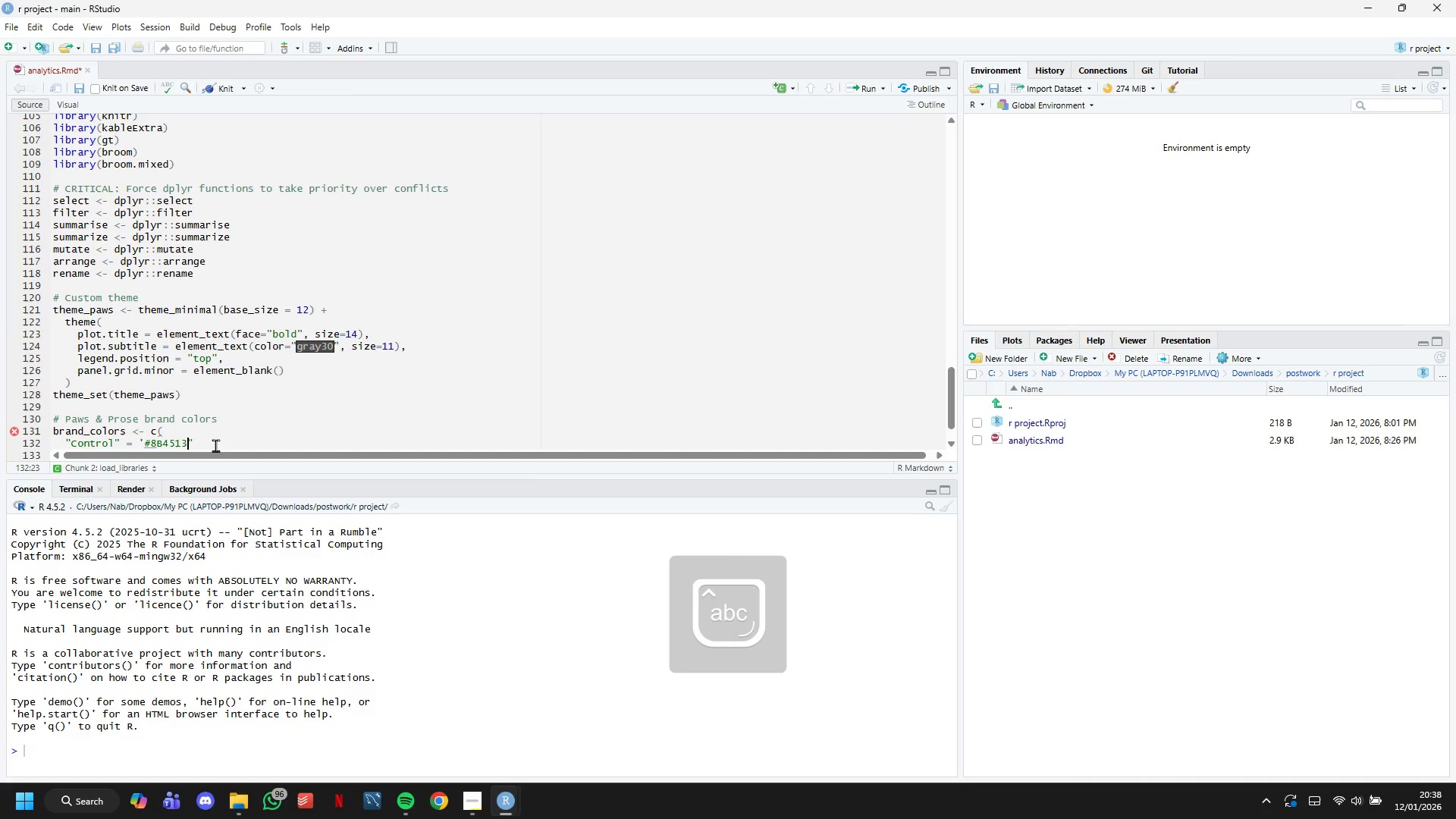 
 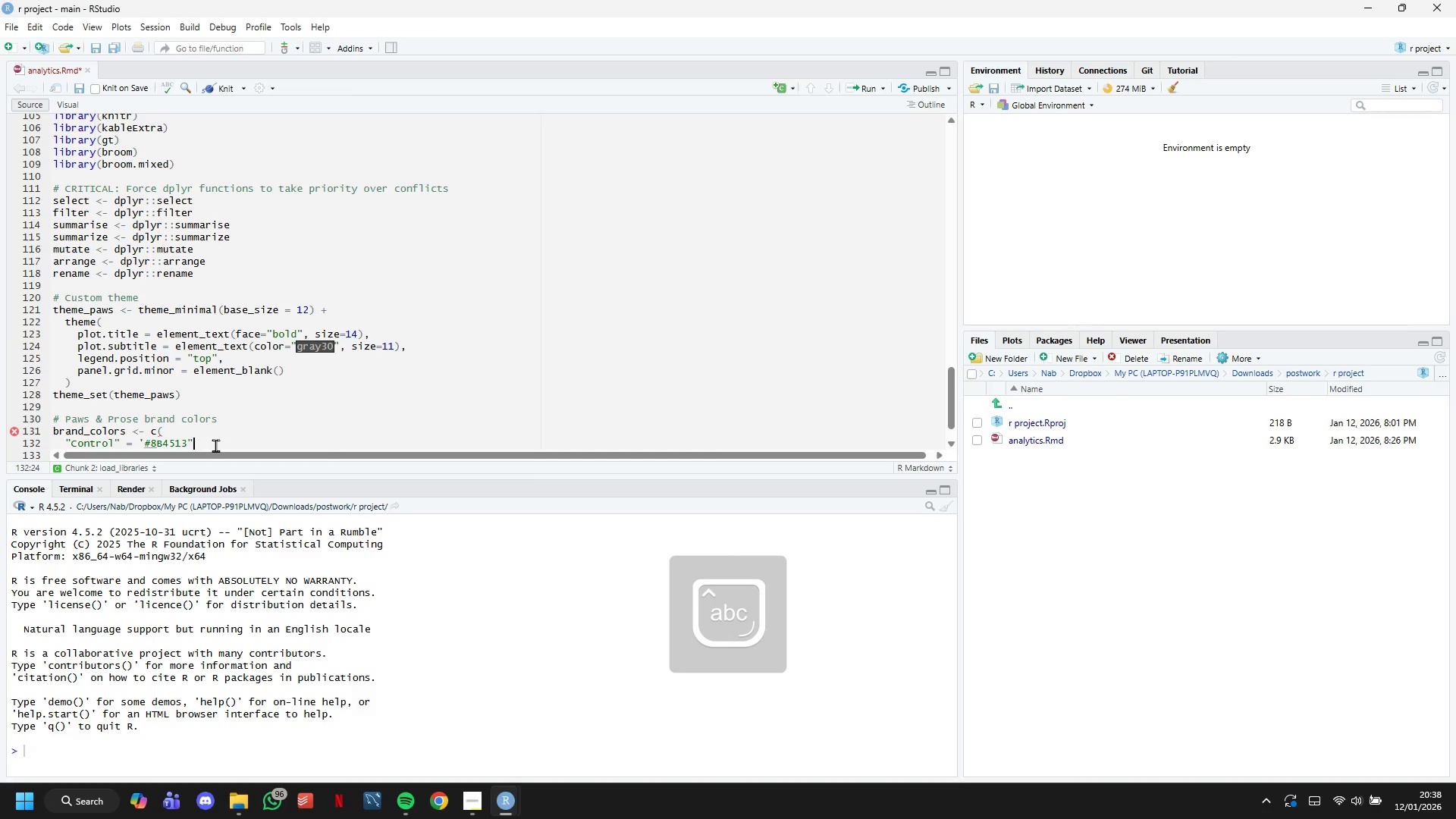 
key(ArrowLeft)
 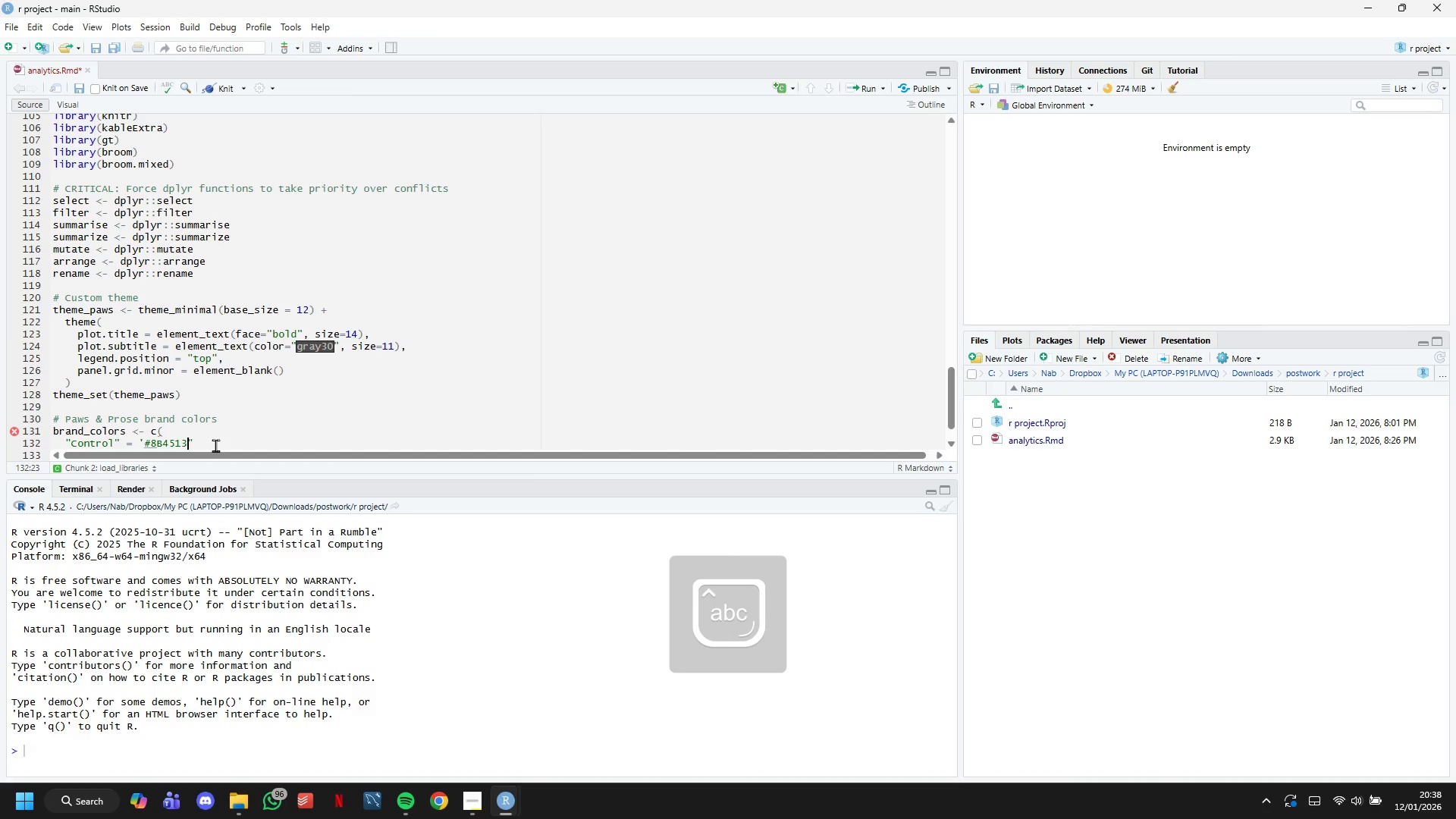 
hold_key(key=ArrowLeft, duration=0.69)
 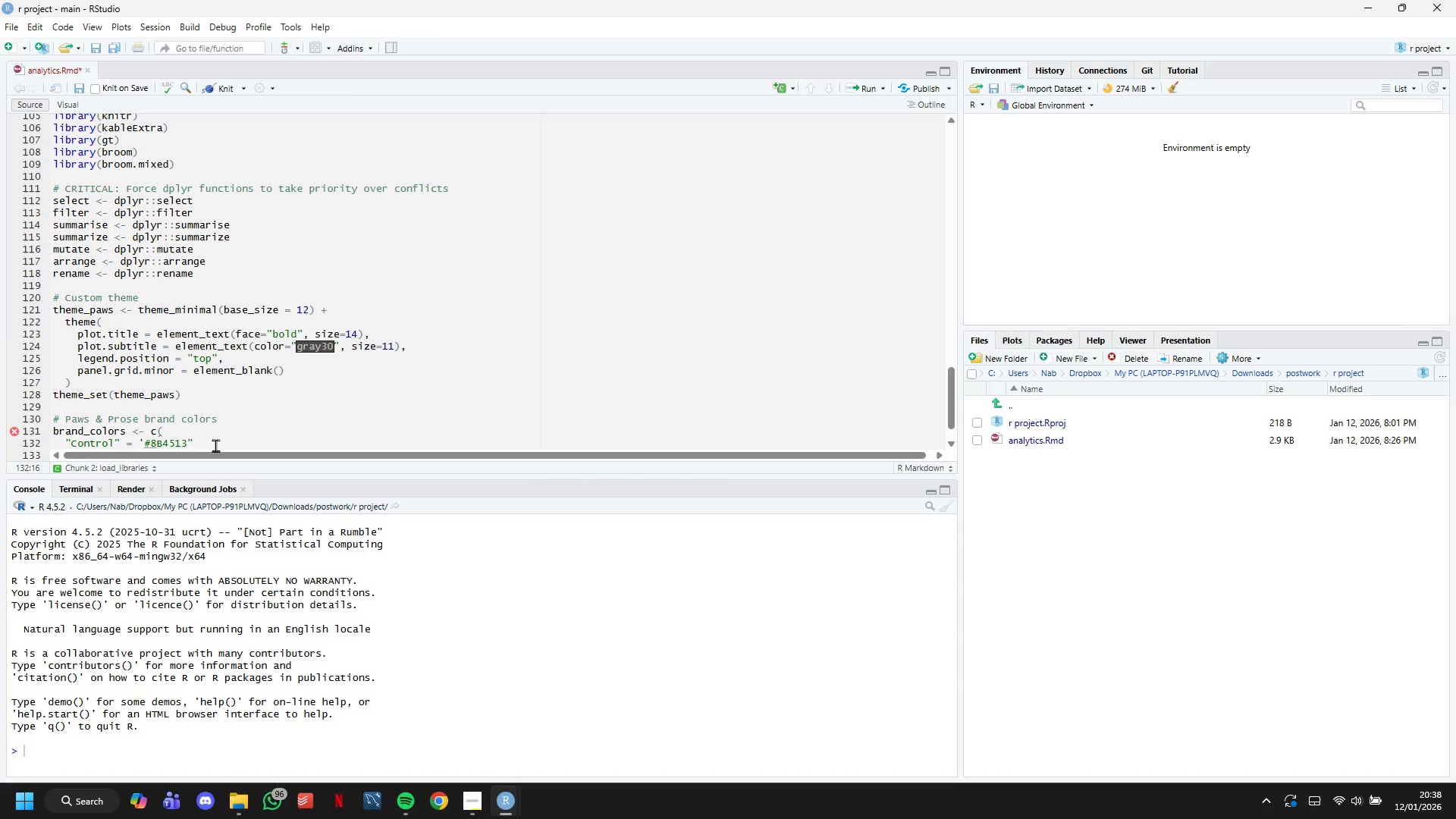 
key(Backspace)
 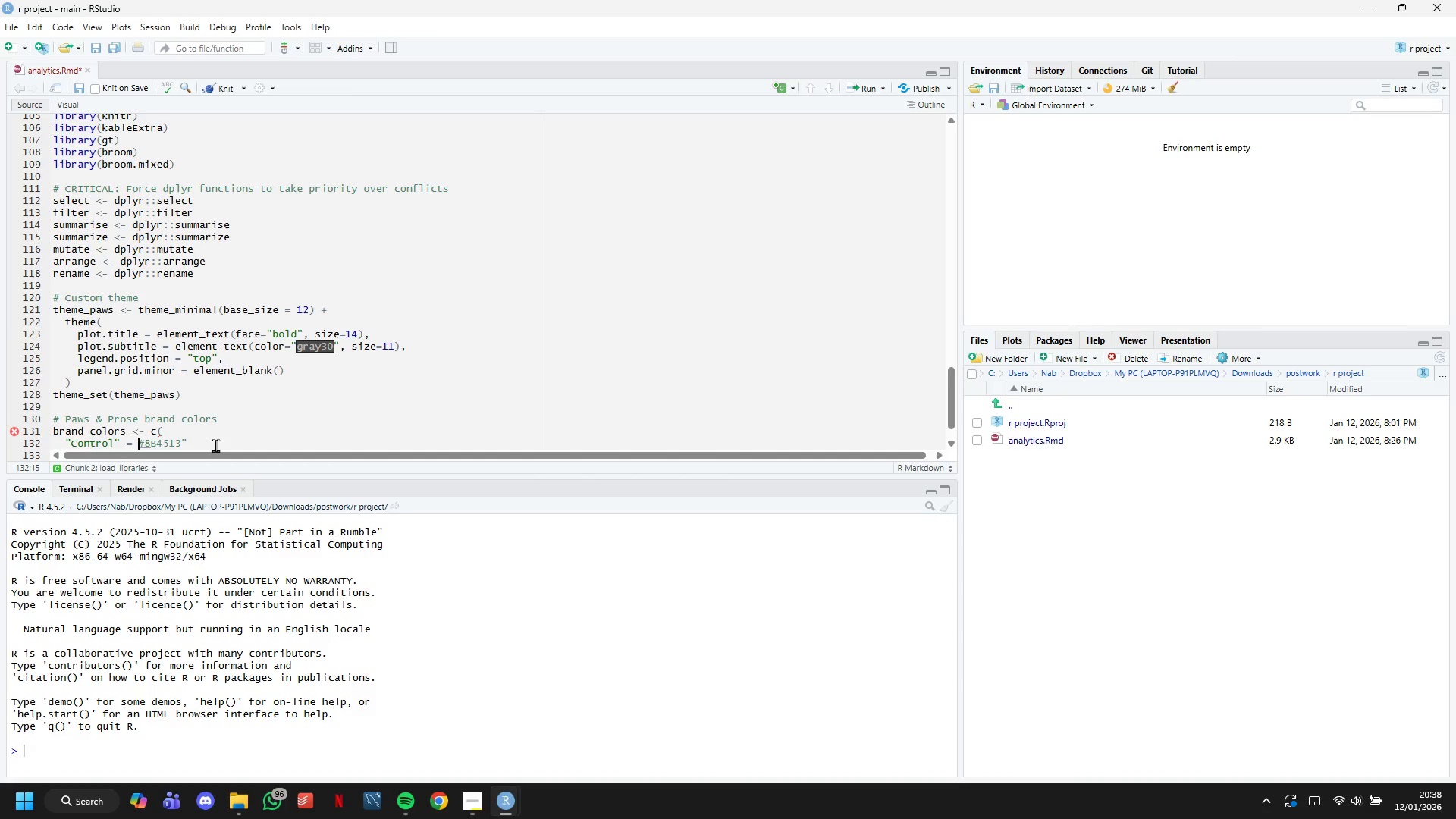 
key(Shift+Quote)
 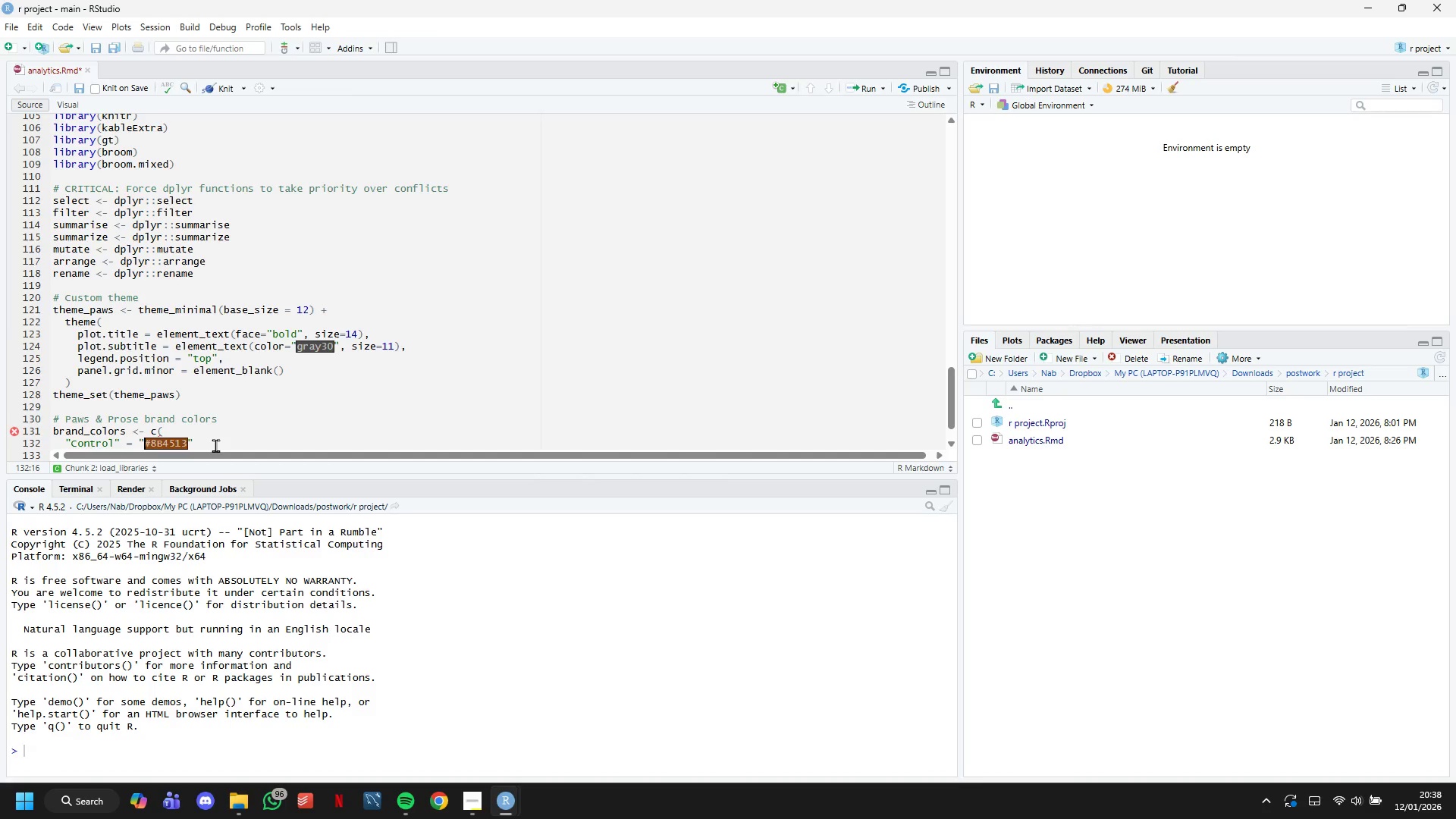 
hold_key(key=ArrowRight, duration=0.67)
 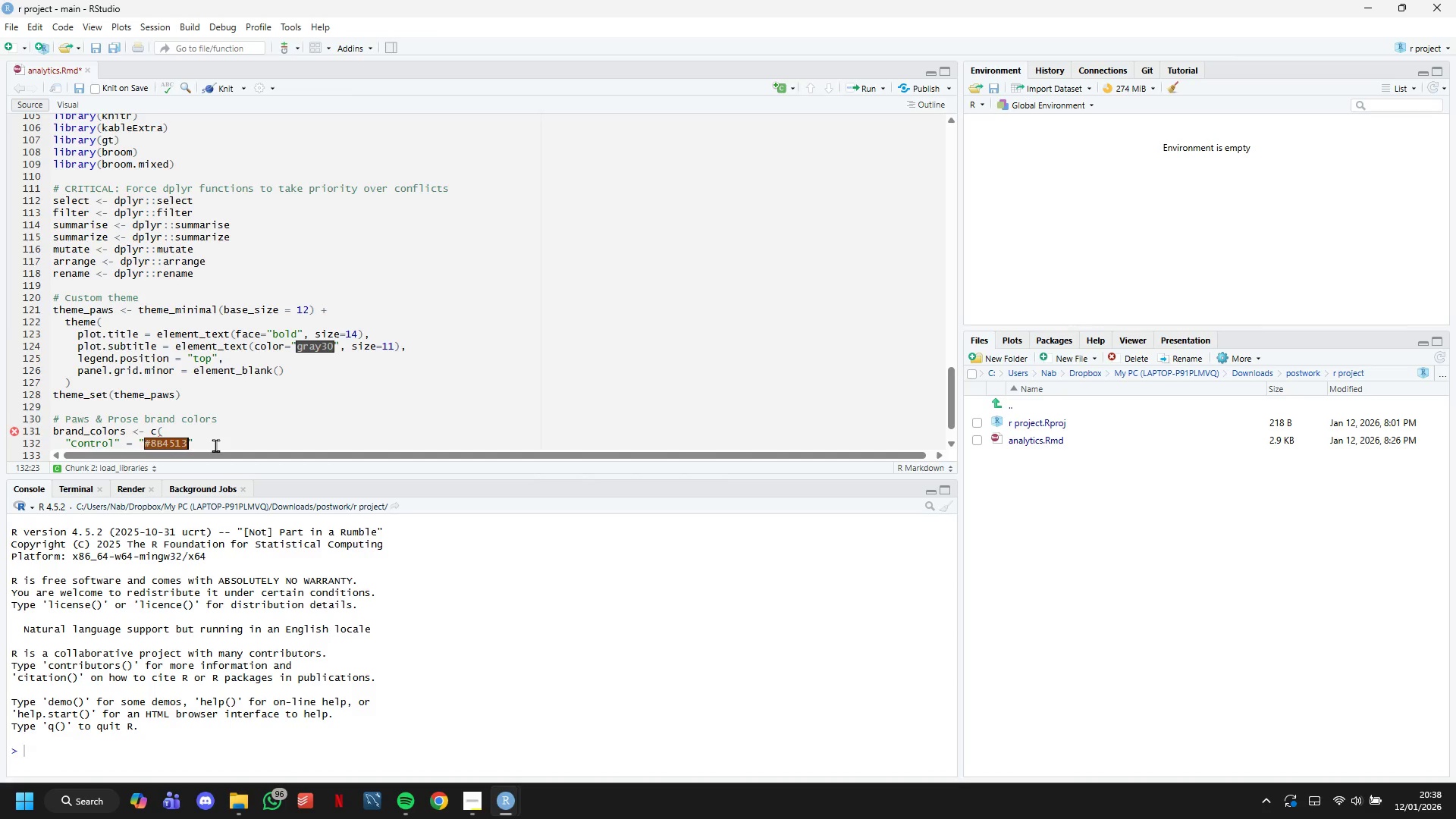 
key(ArrowRight)
 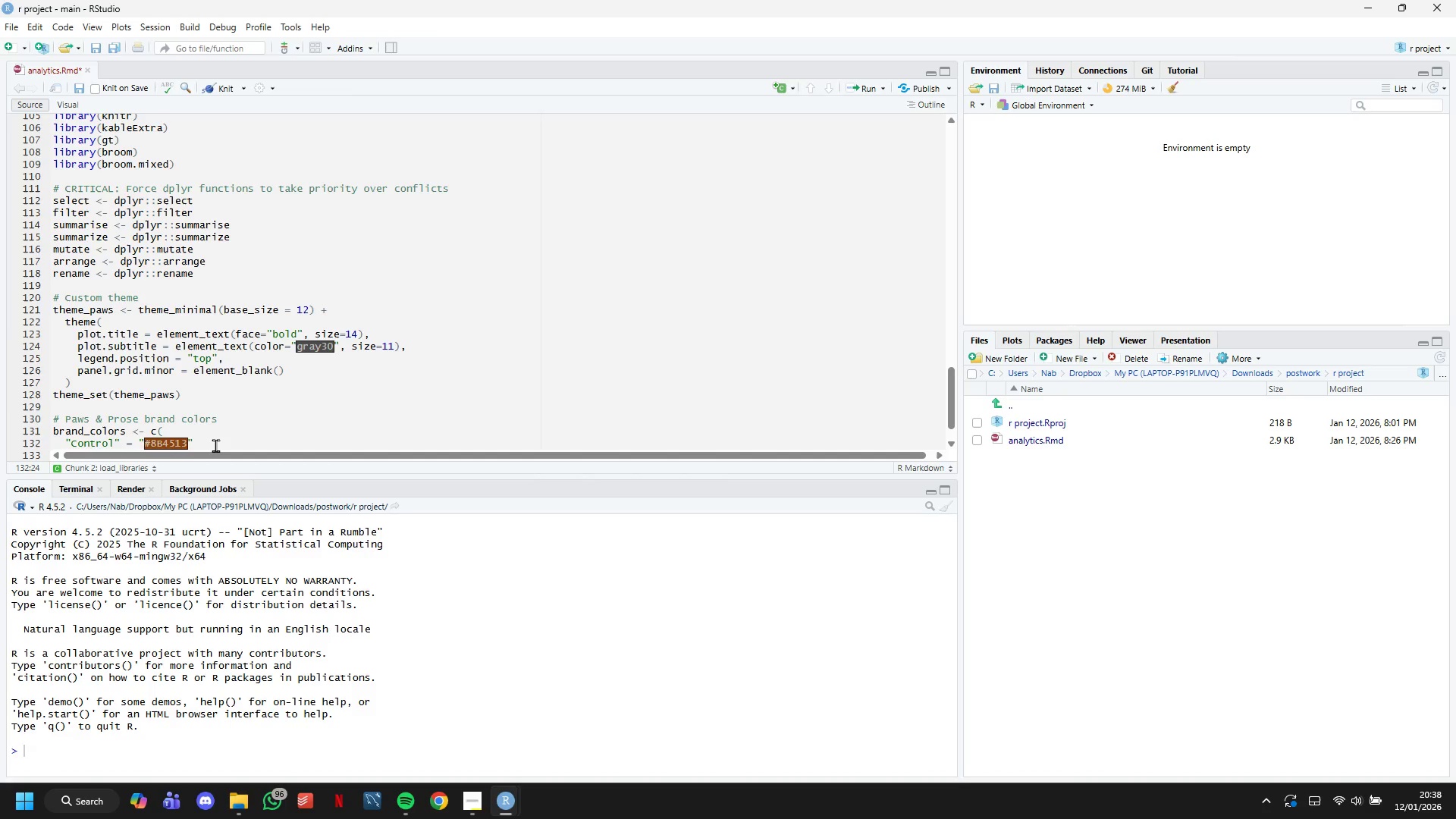 
type(, #Saddle brown)
 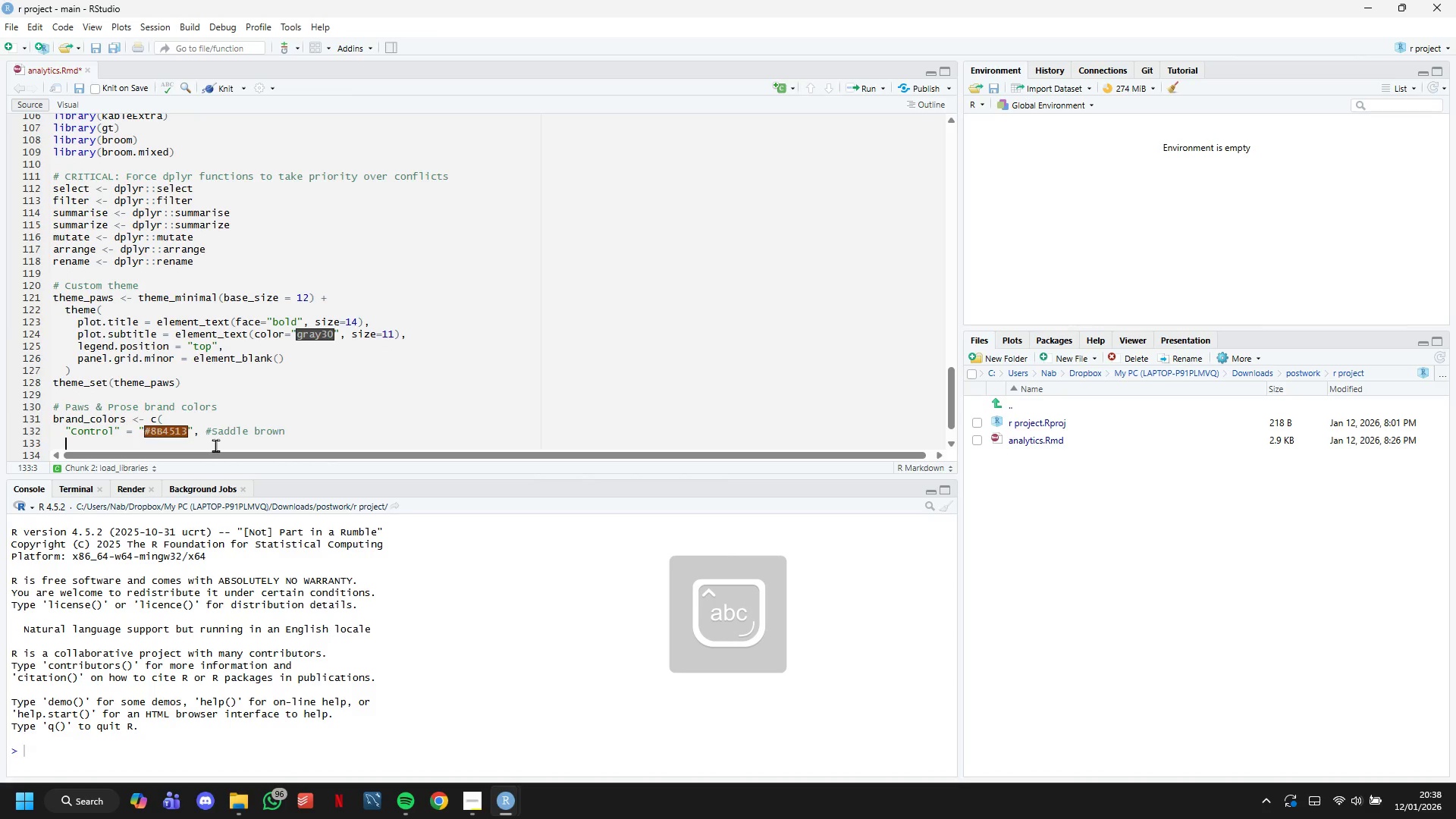 
 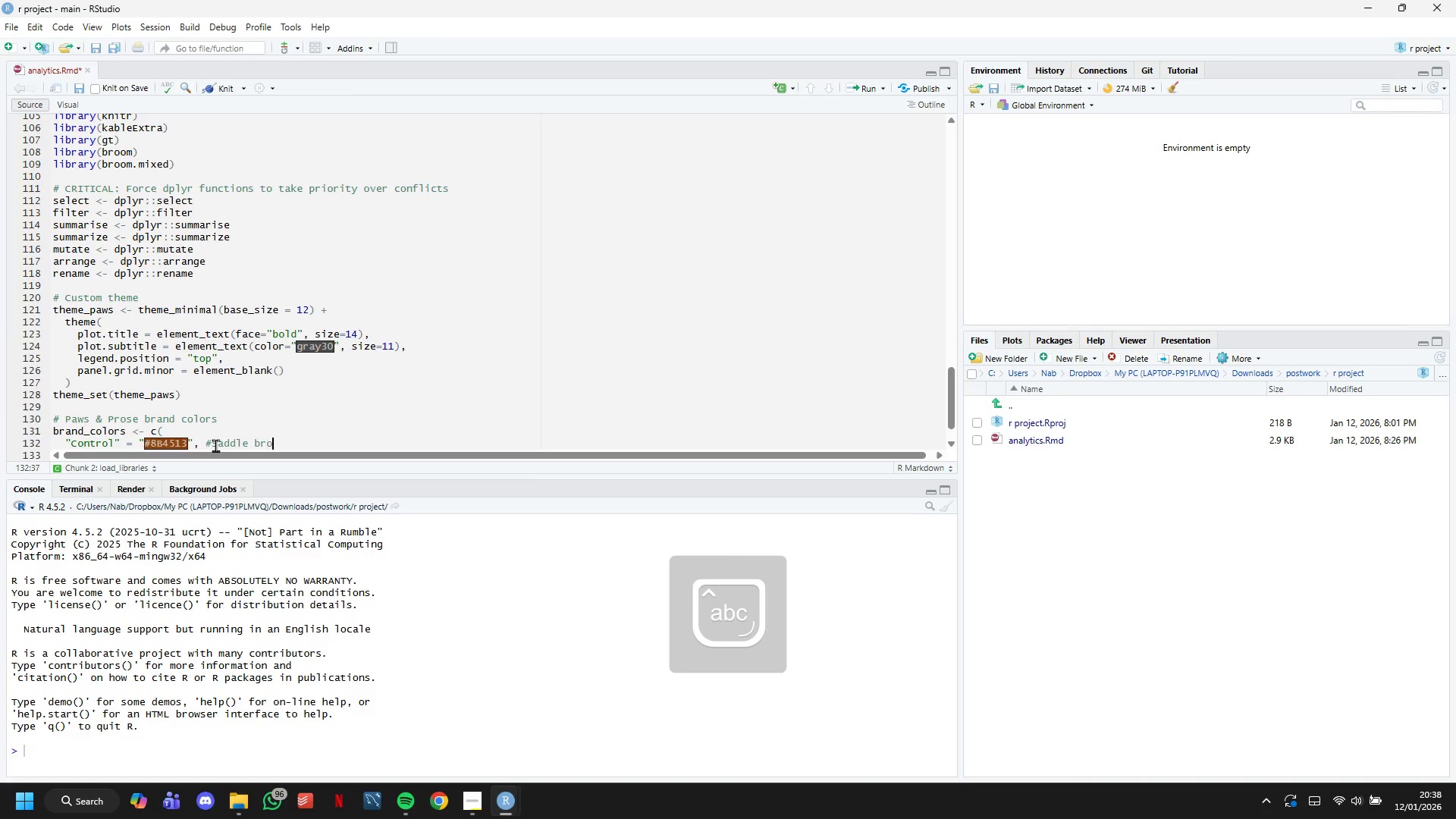 
key(Enter)
 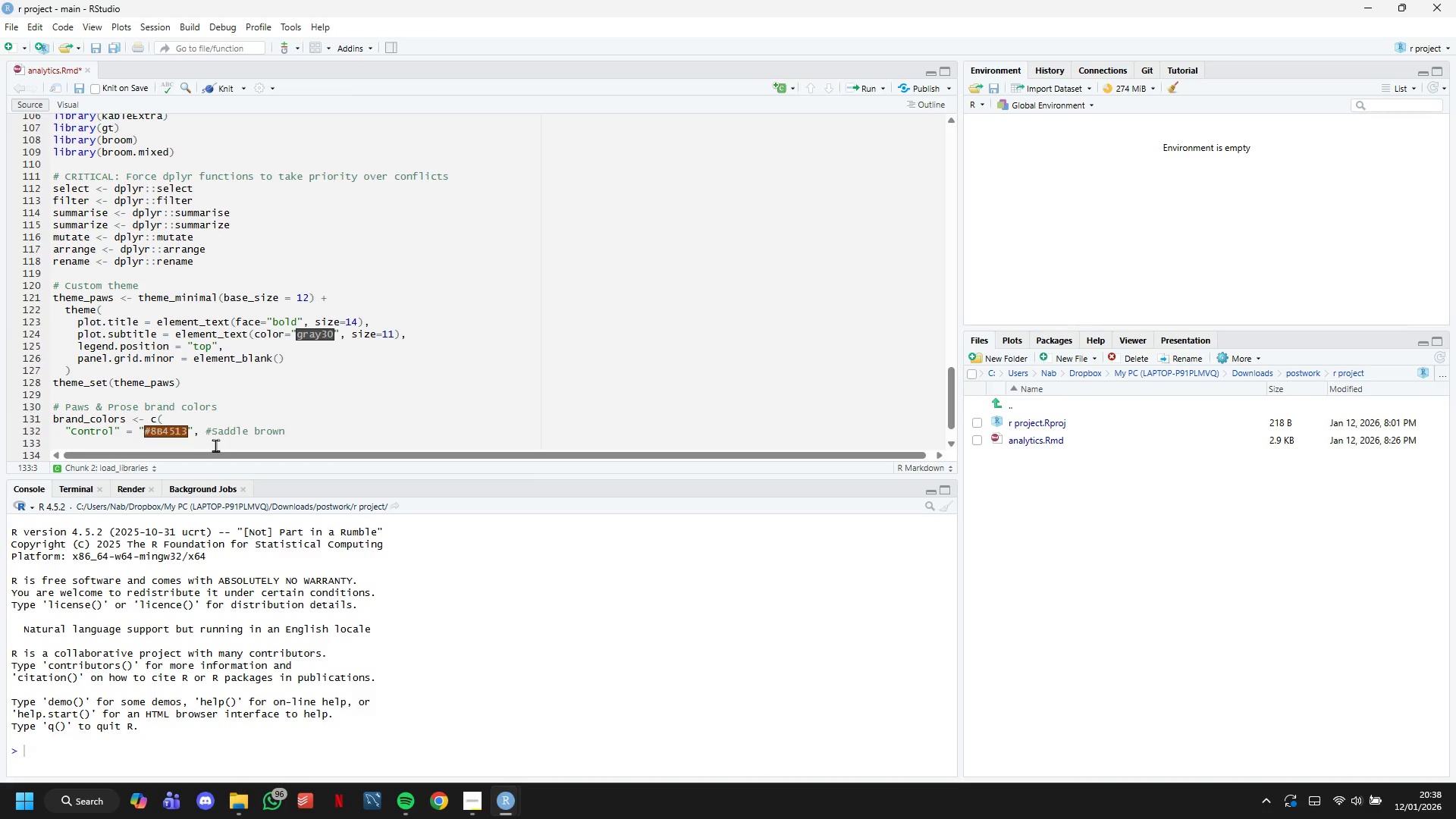 
wait(6.55)
 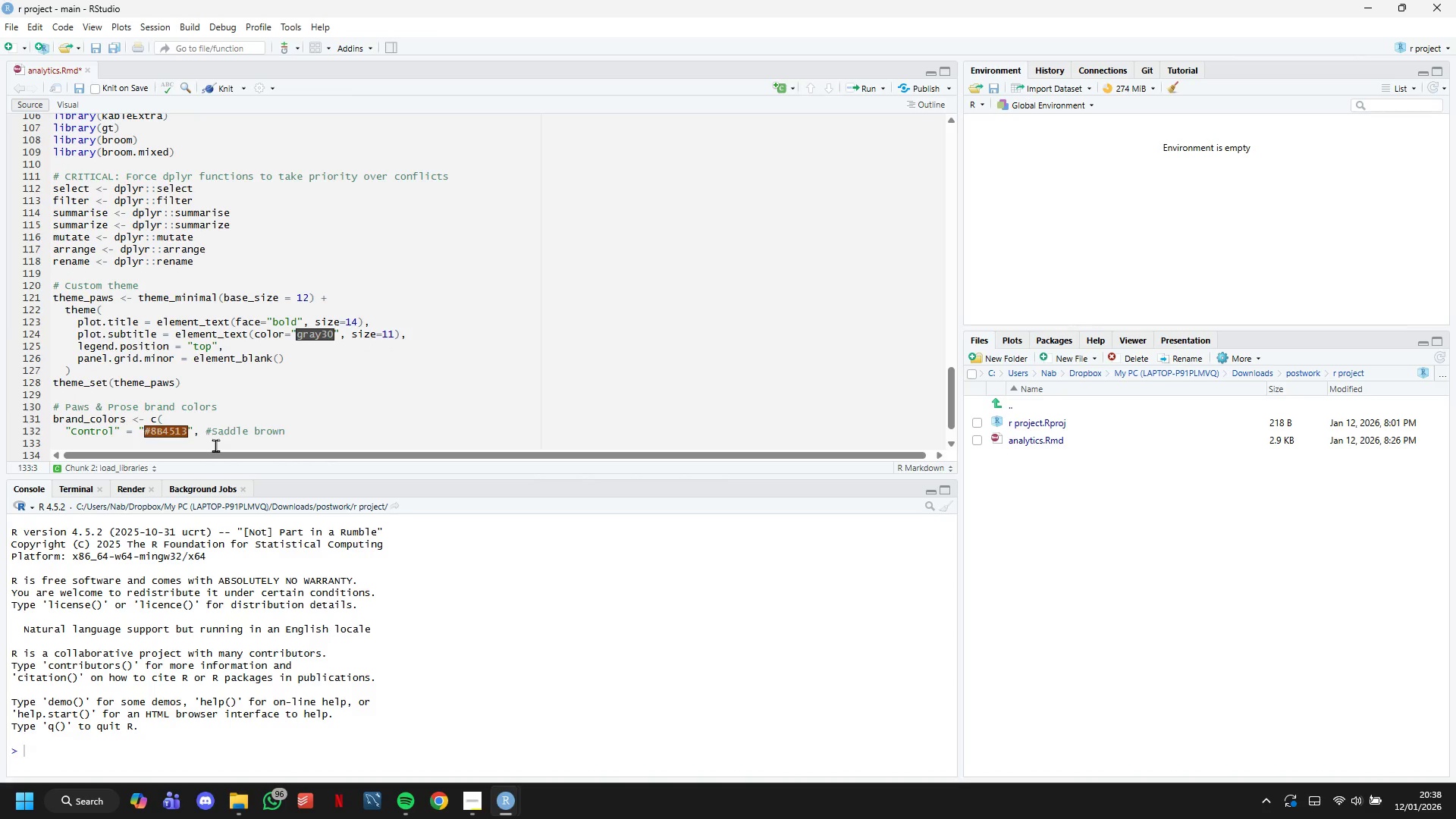 
type("Classical)
 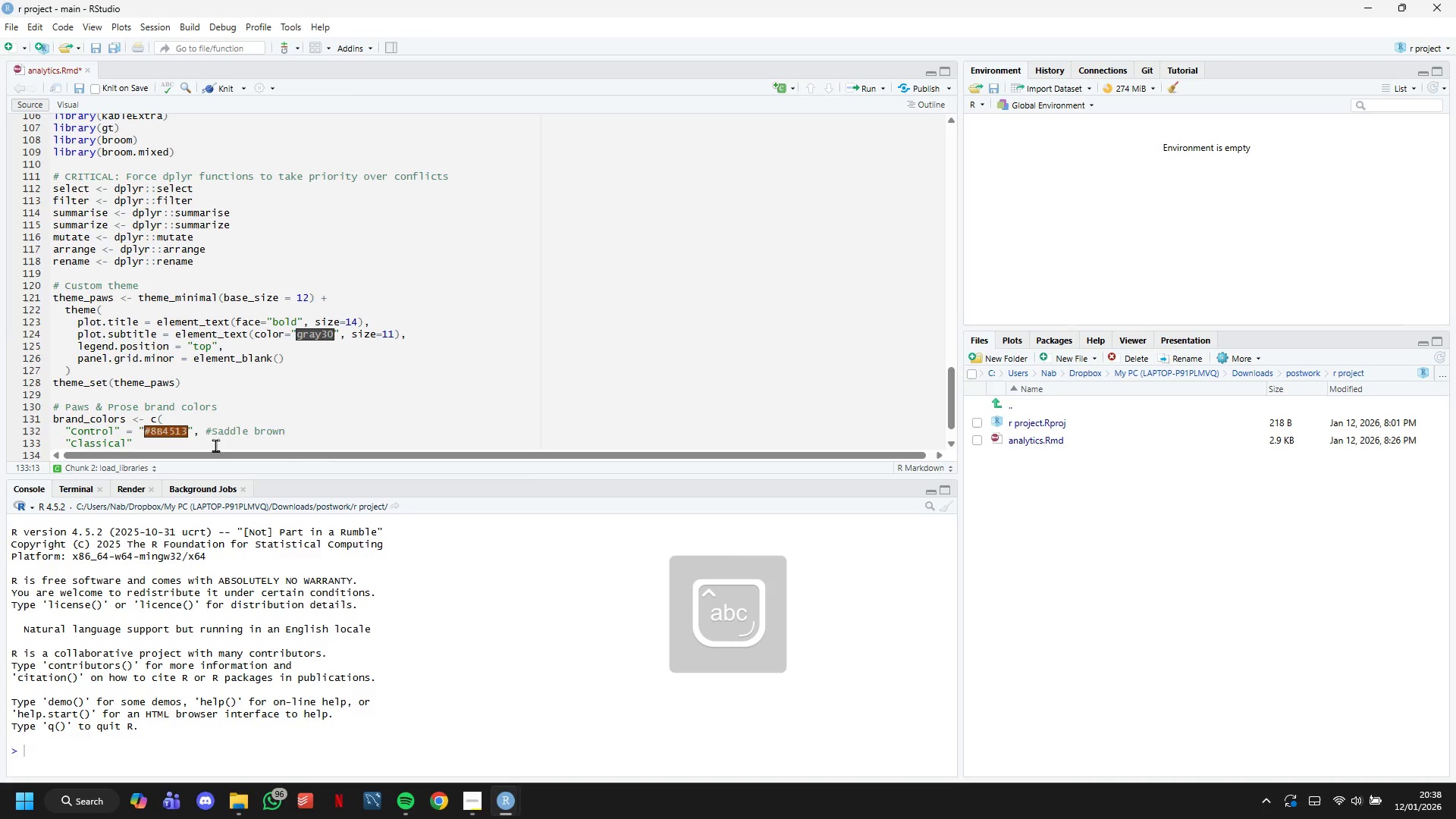 
key(ArrowRight)
 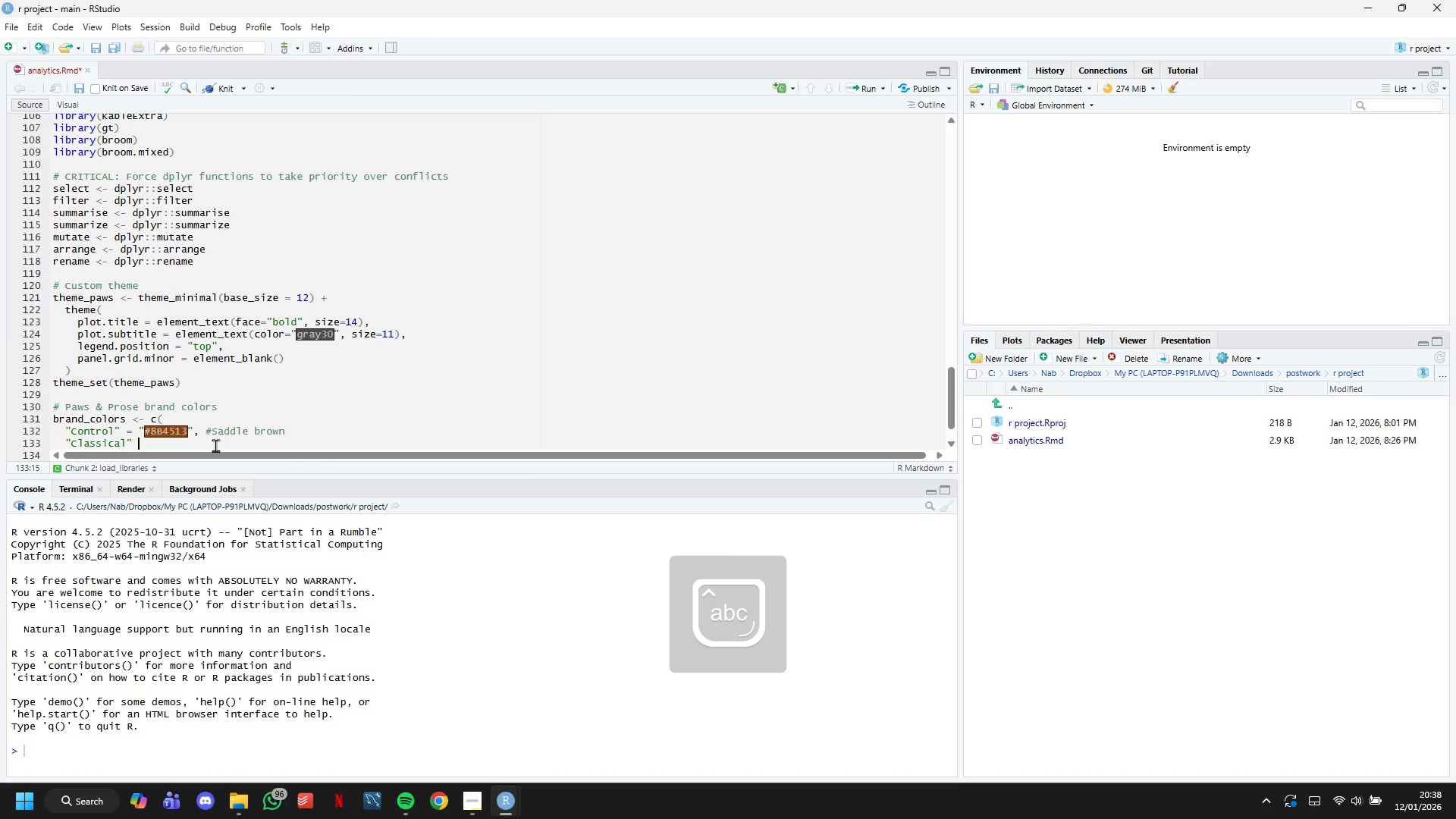 
key(Space)
 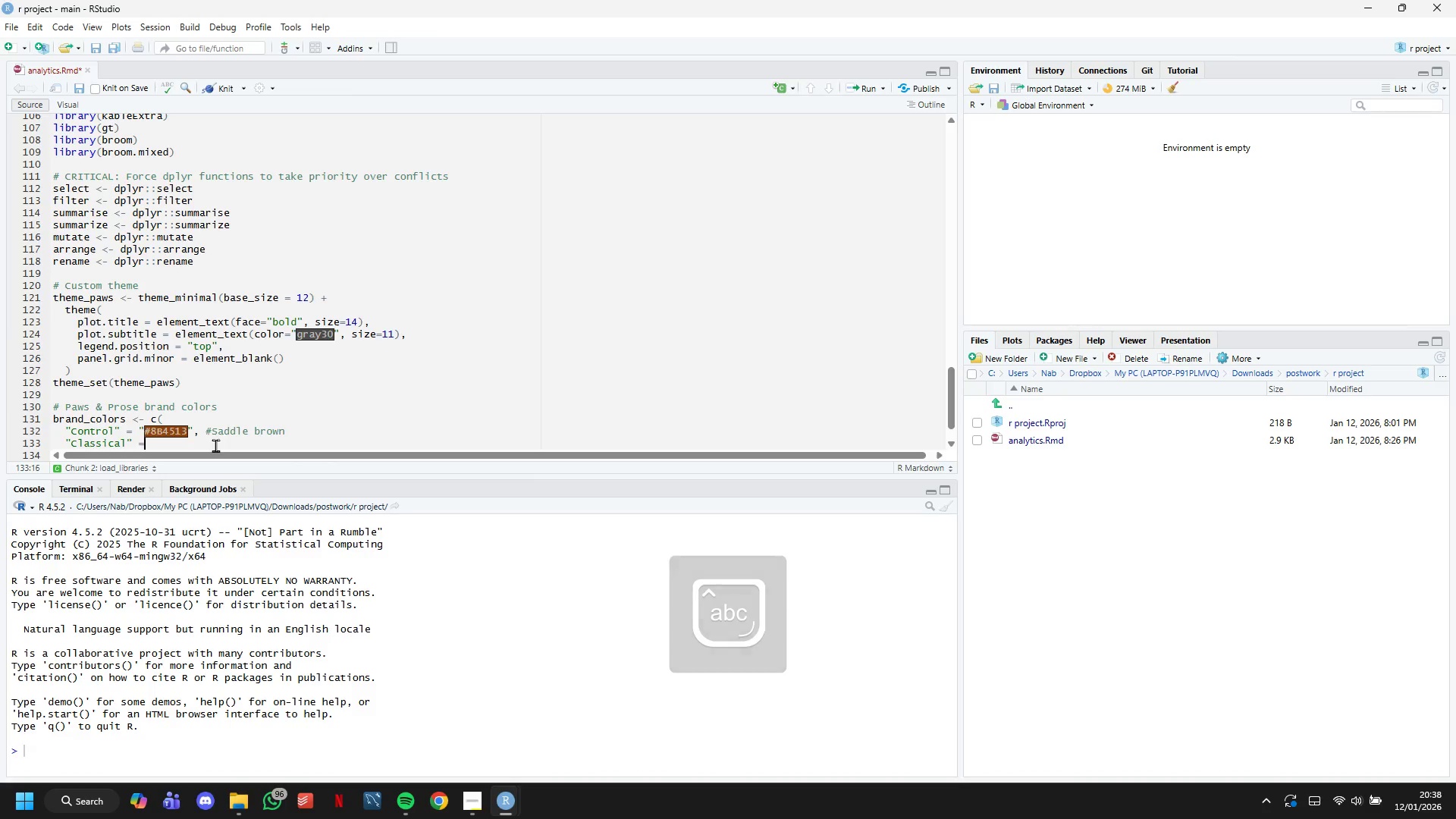 
key(Equal)
 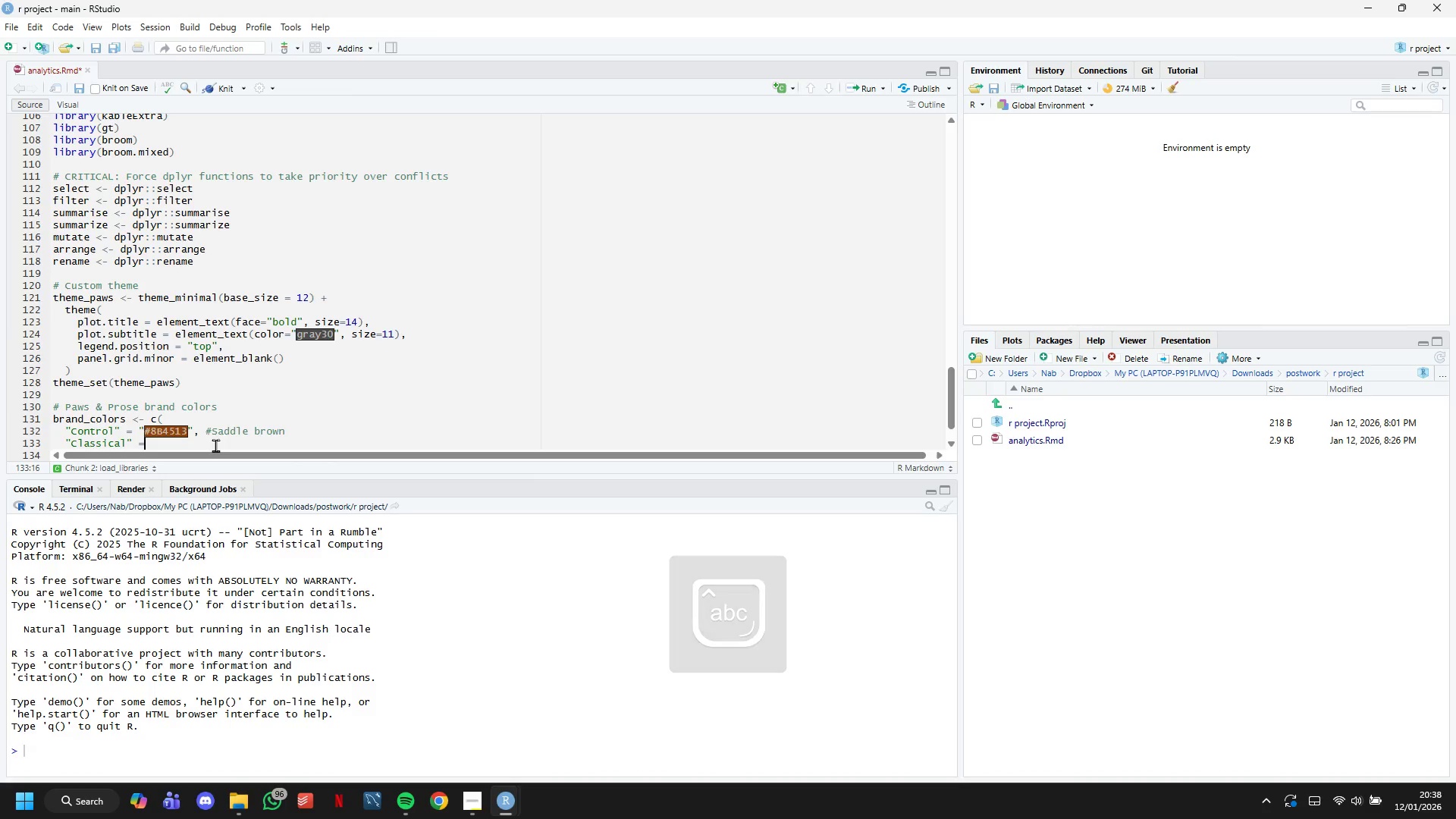 
key(Space)
 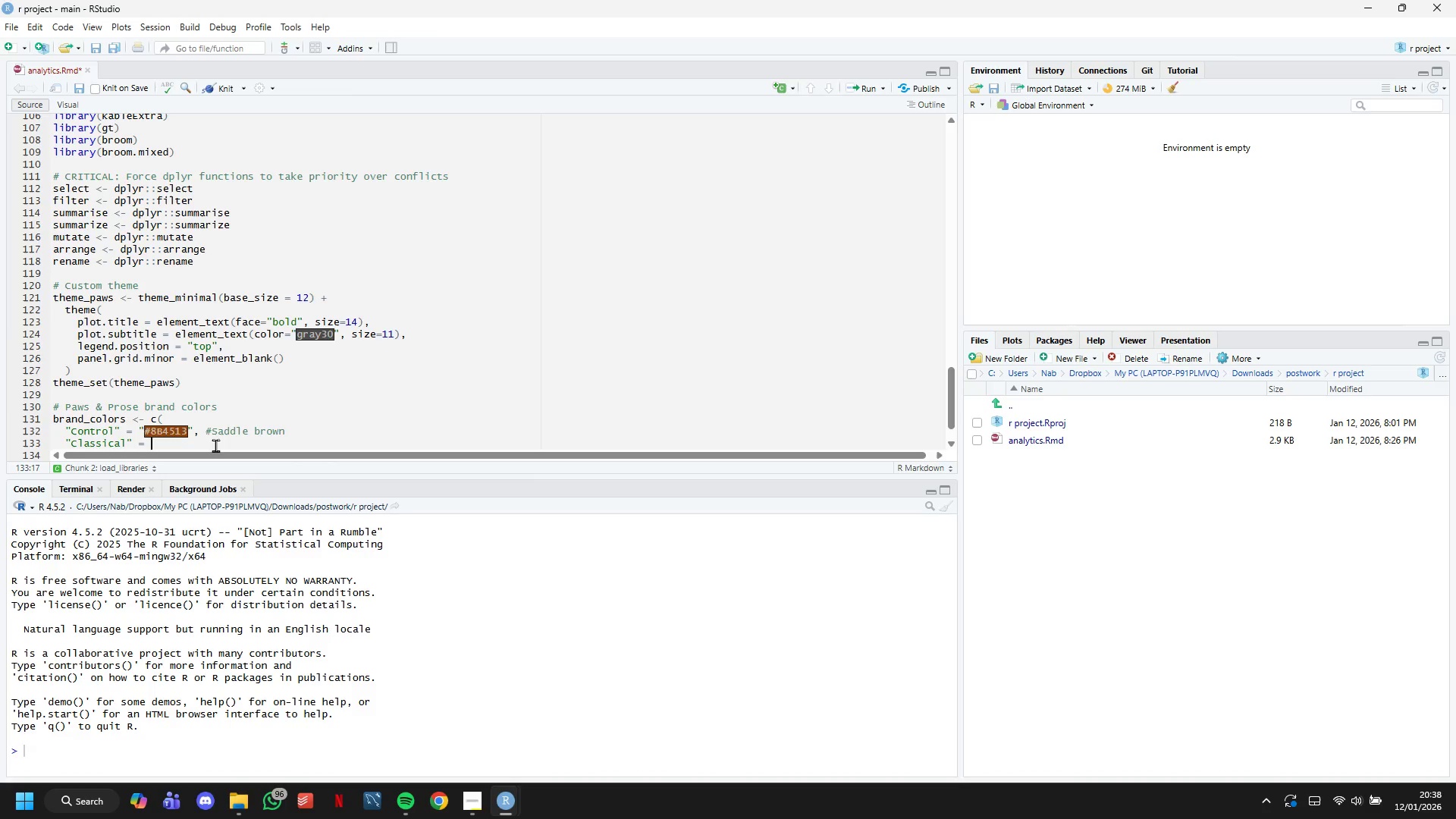 
key(Shift+Quote)
 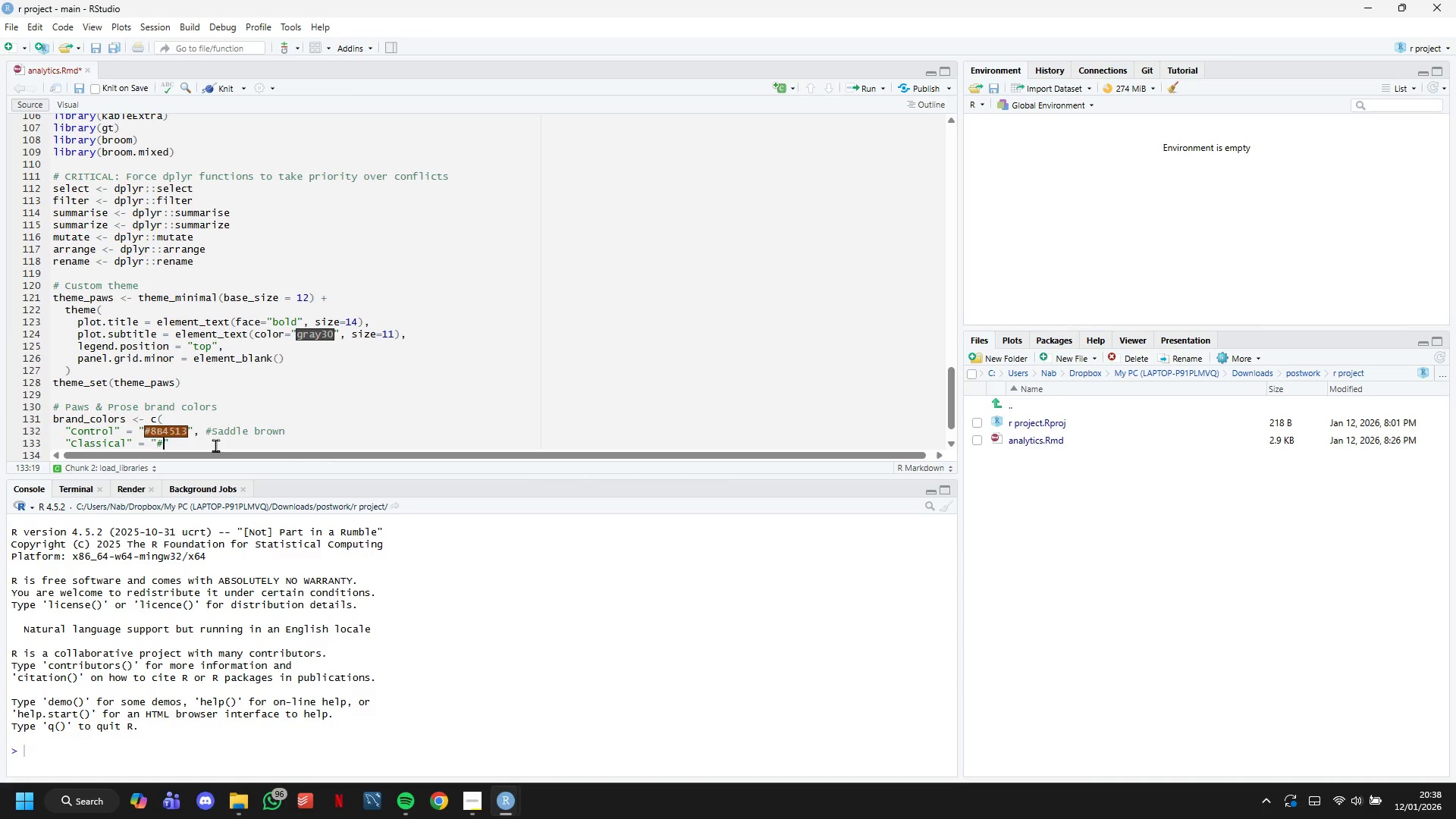 
key(Shift+3)
 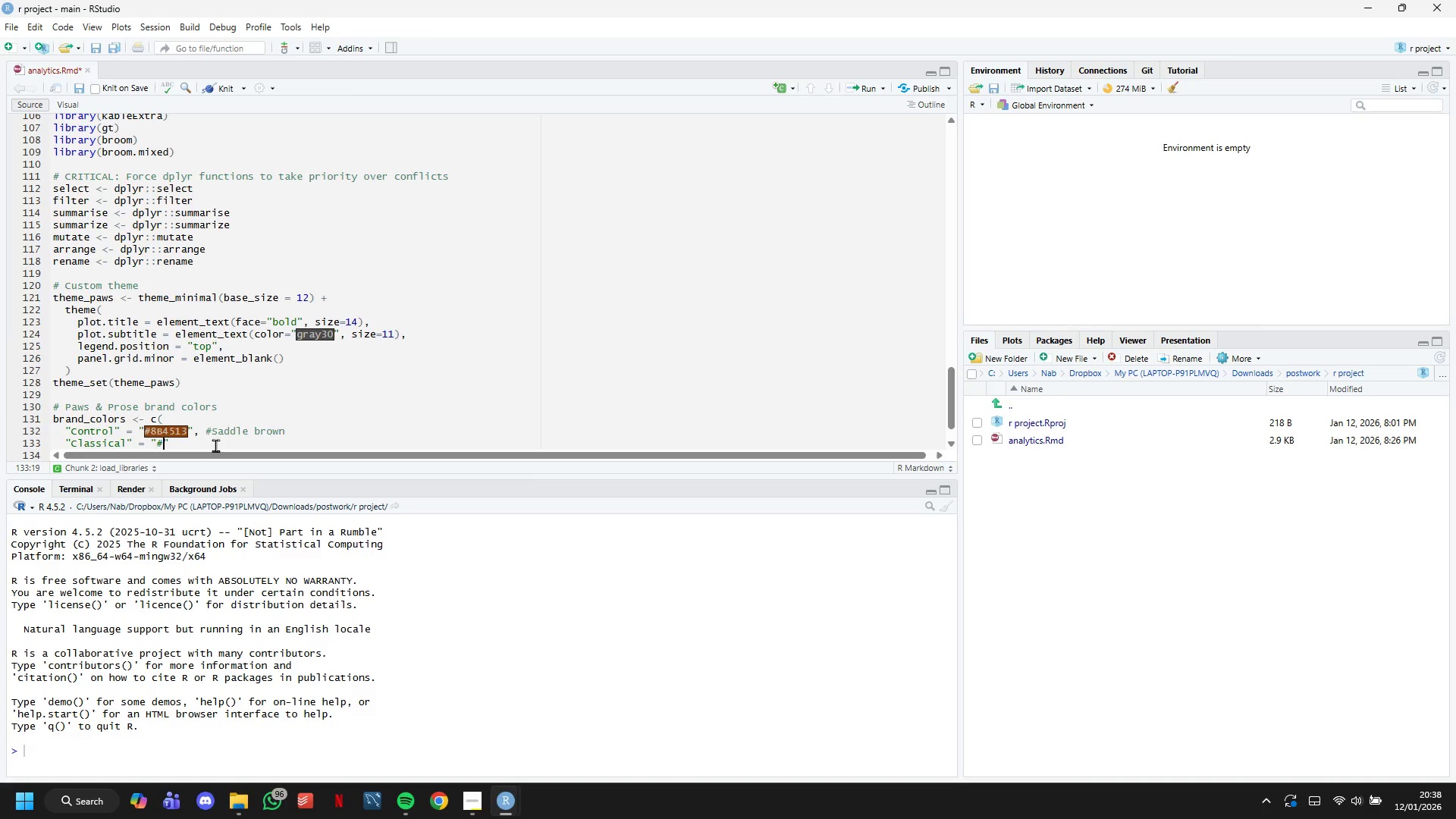 
type(4682B4)
 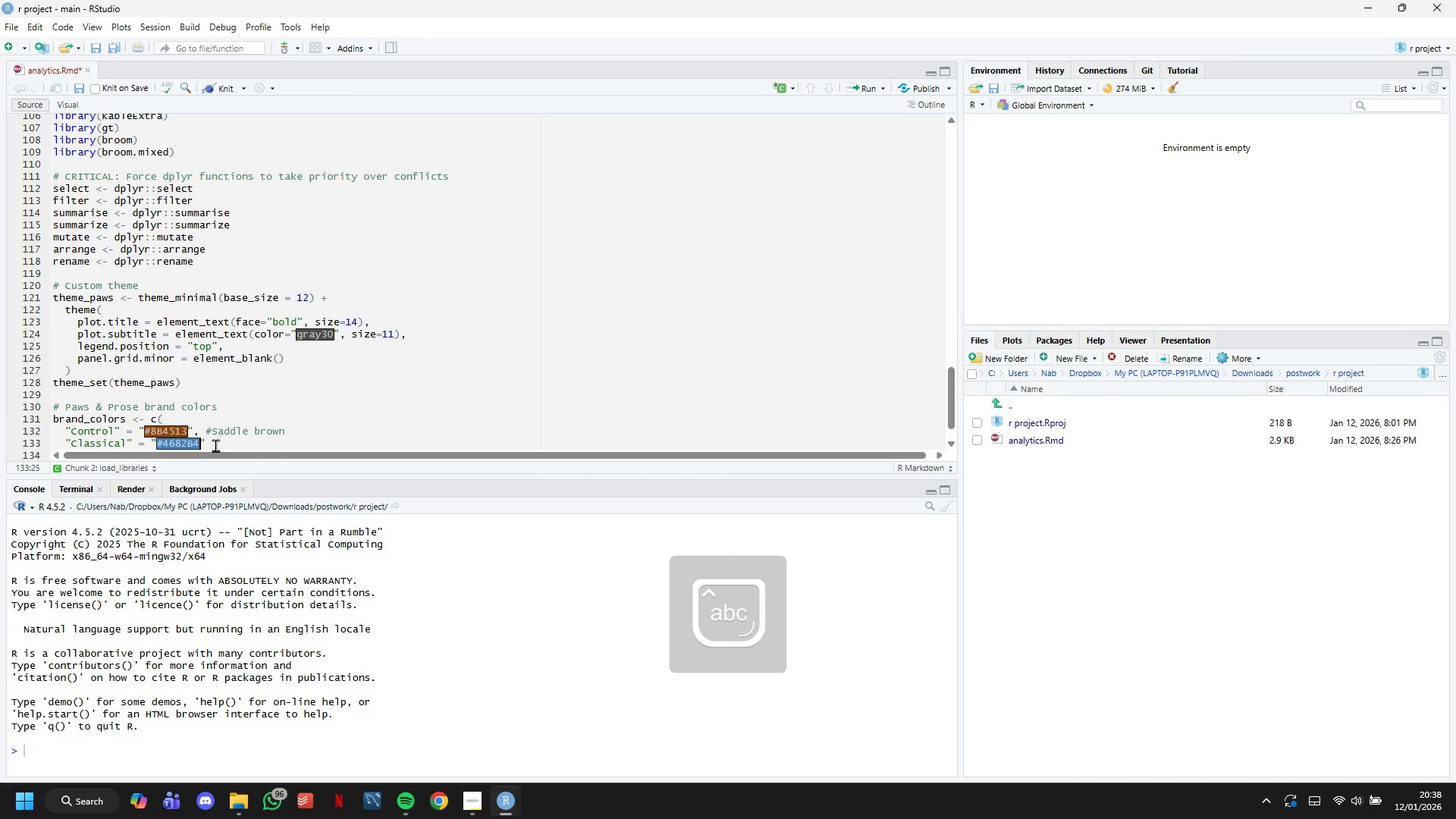 
key(ArrowRight)
 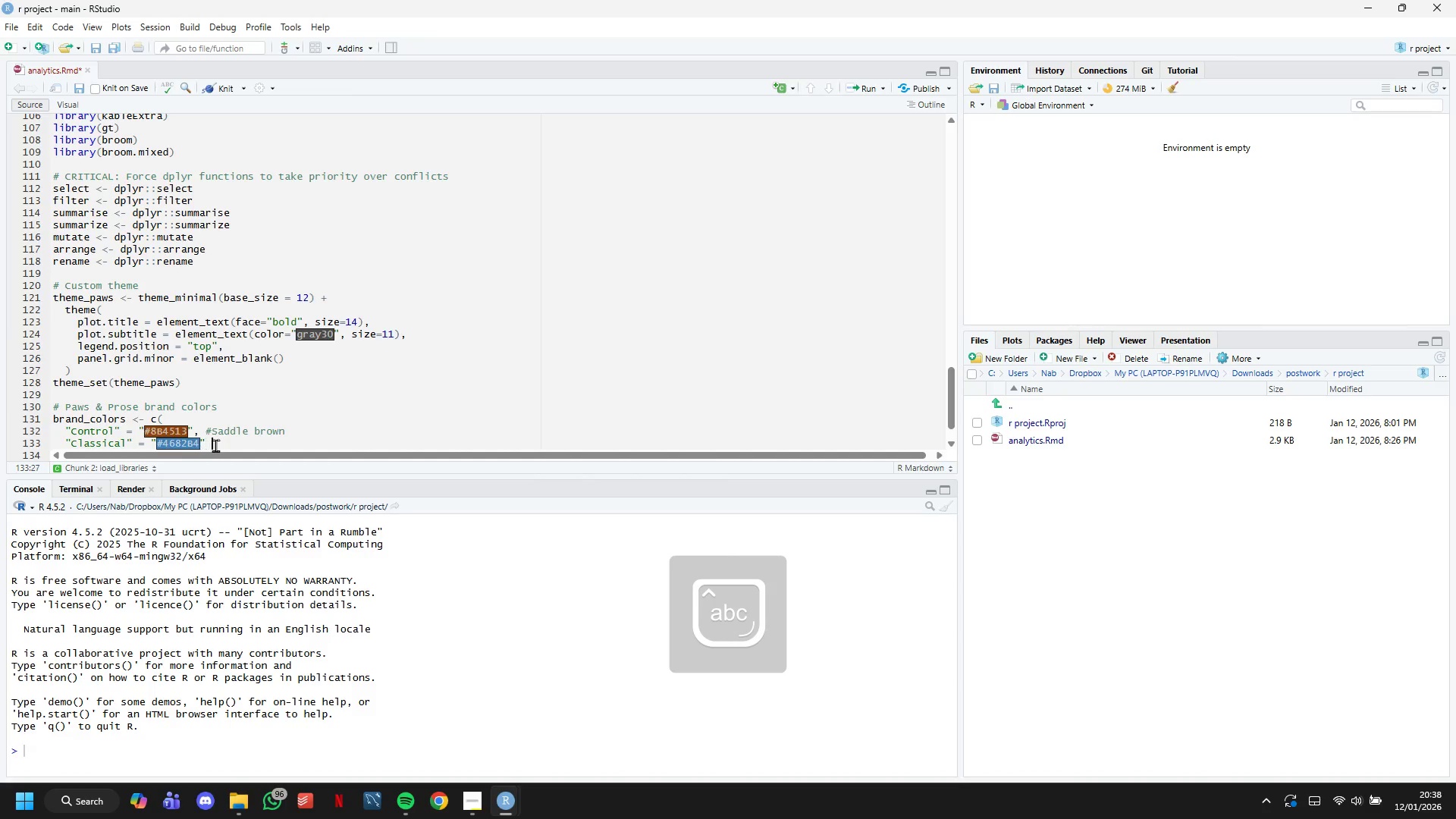 
type( # Steel Blue)
 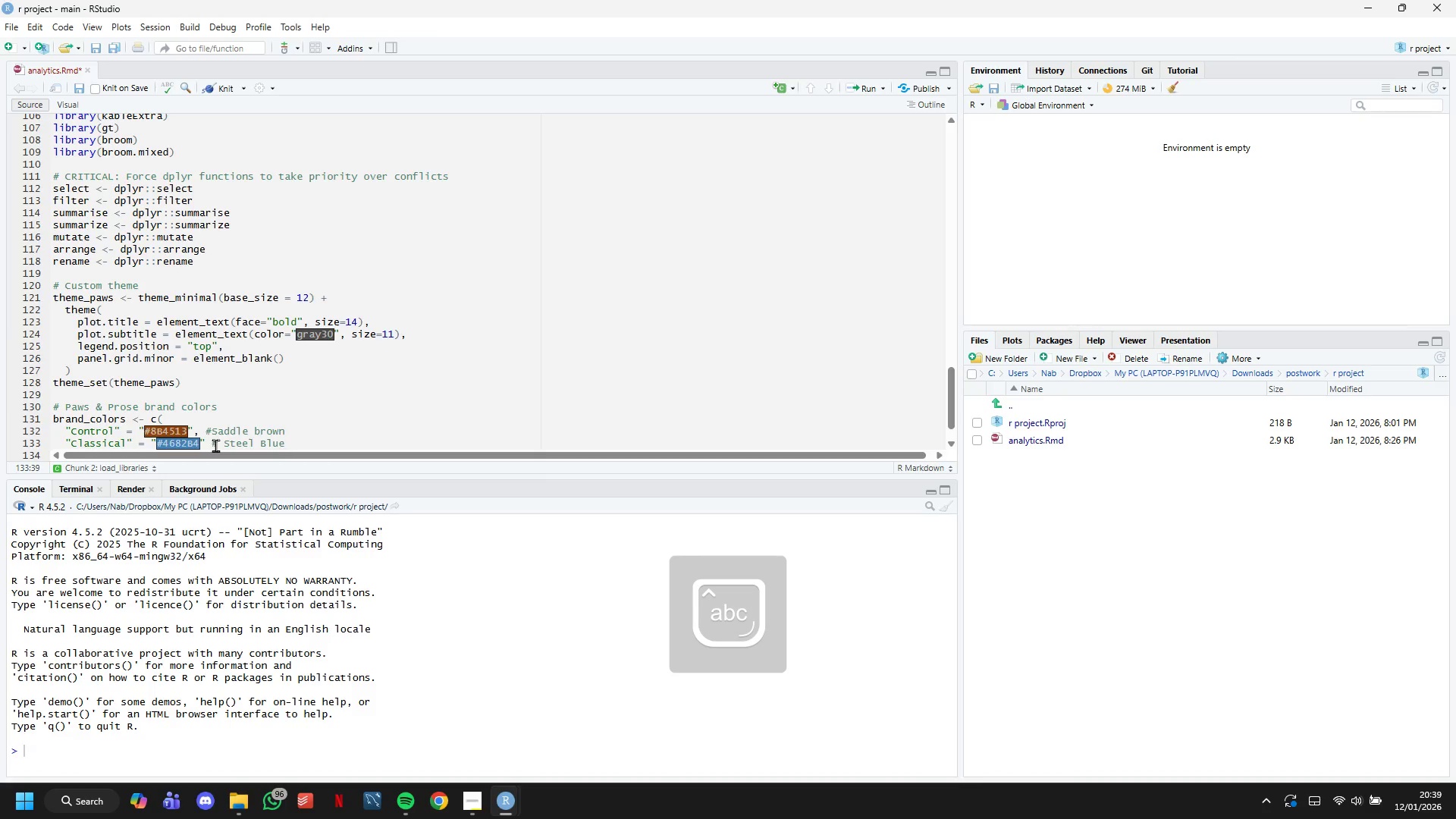 
key(Enter)
 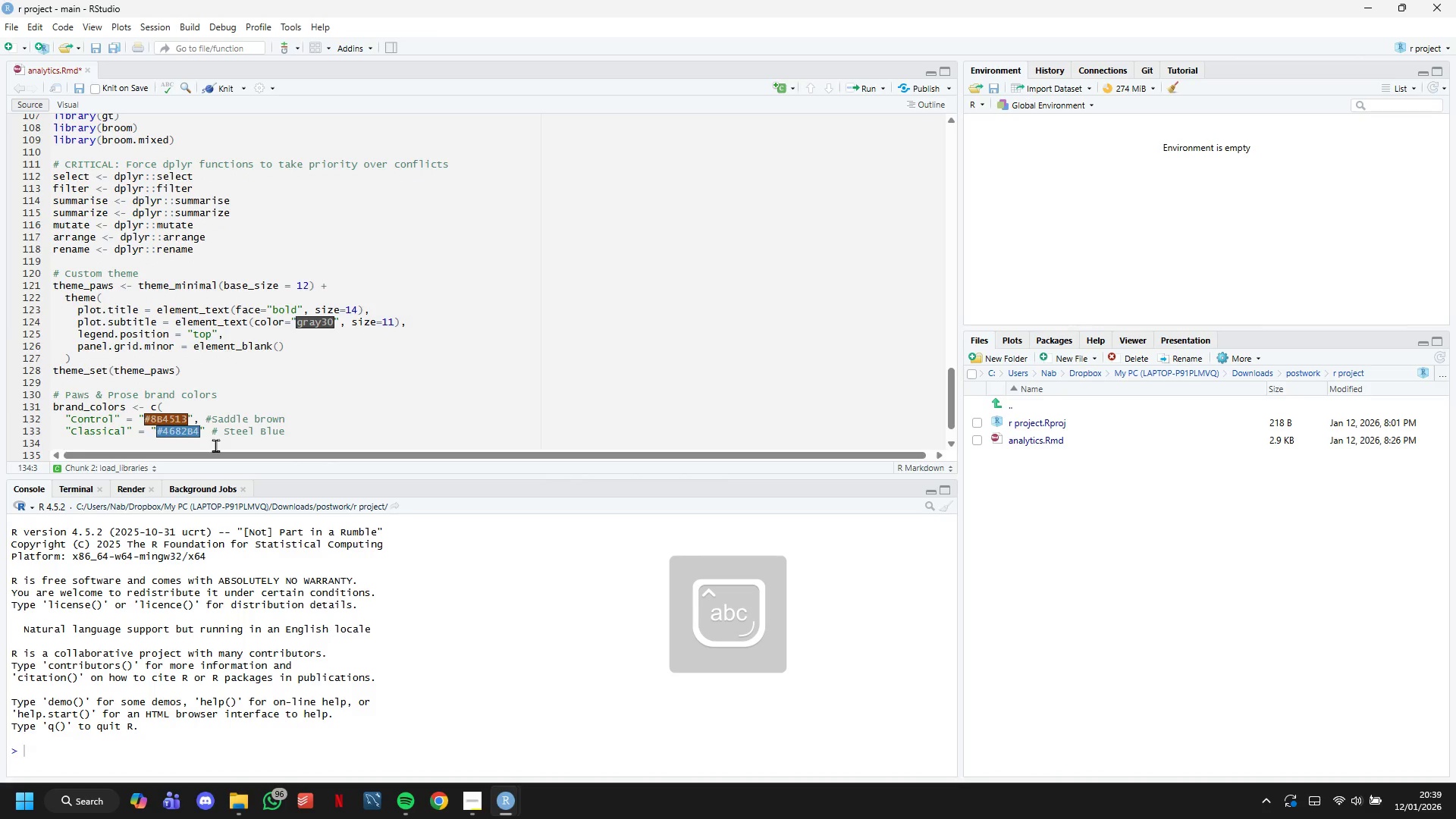 
type("Bioacoustic)
 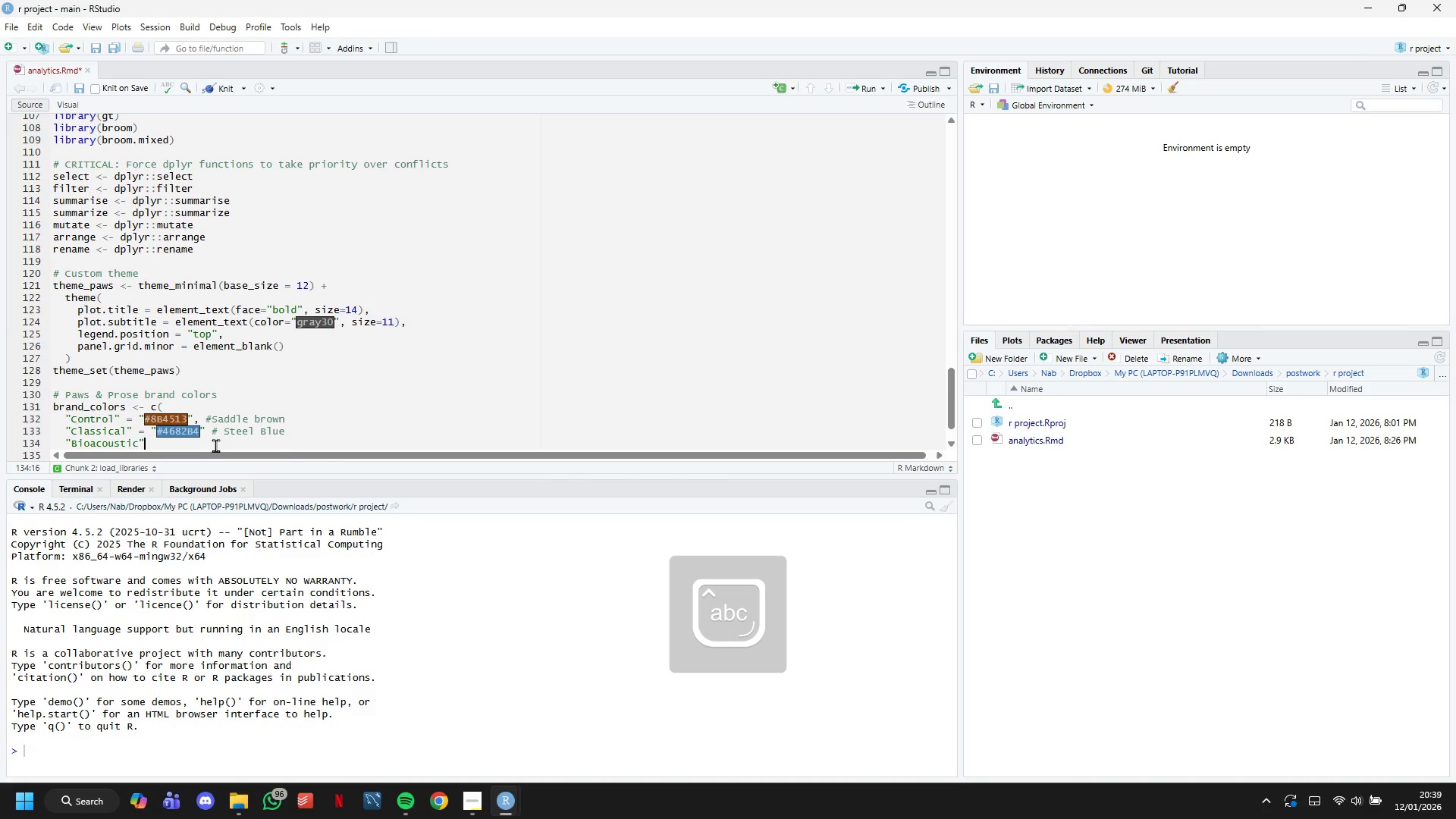 
key(ArrowRight)
 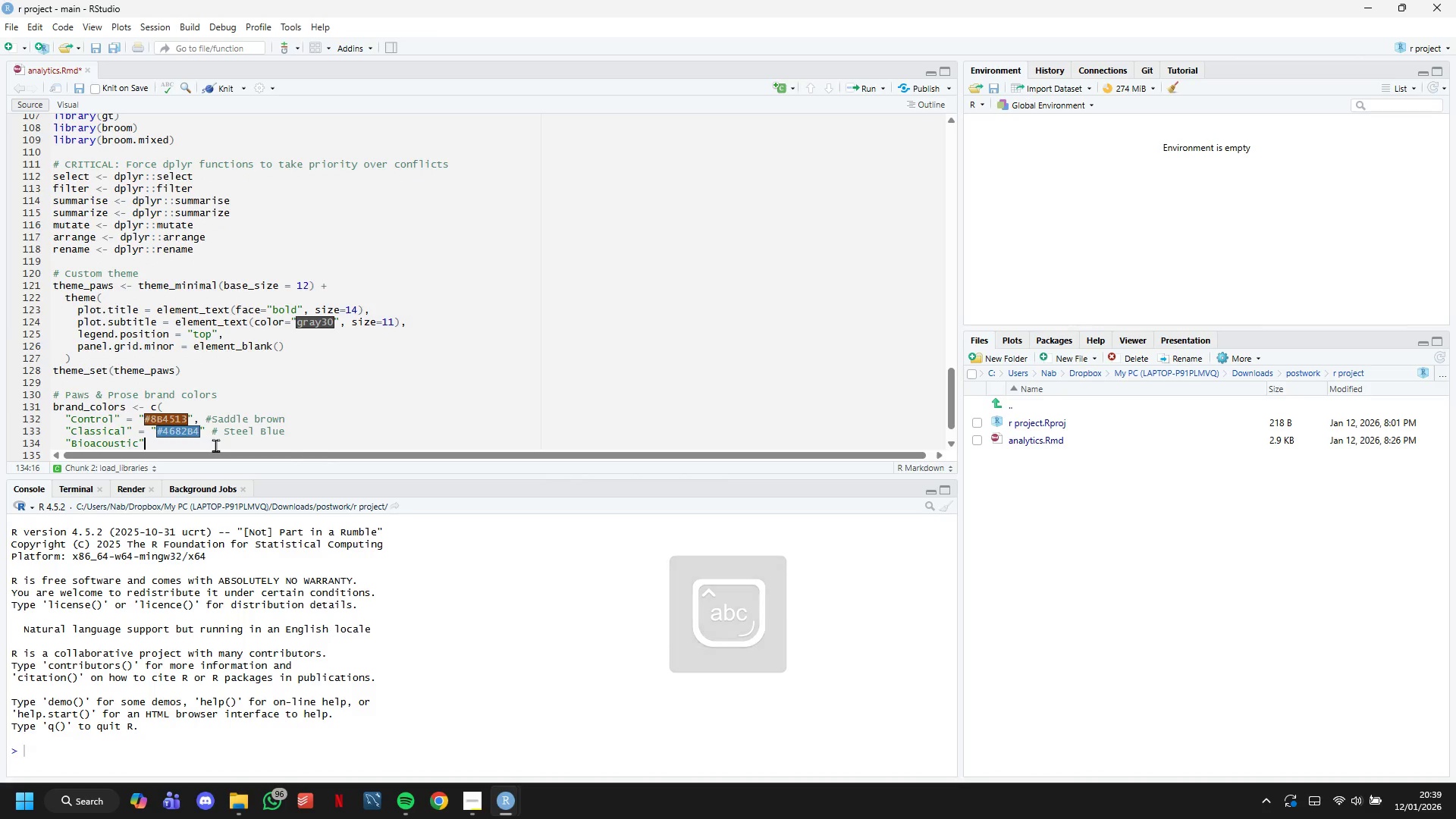 
key(Space)
 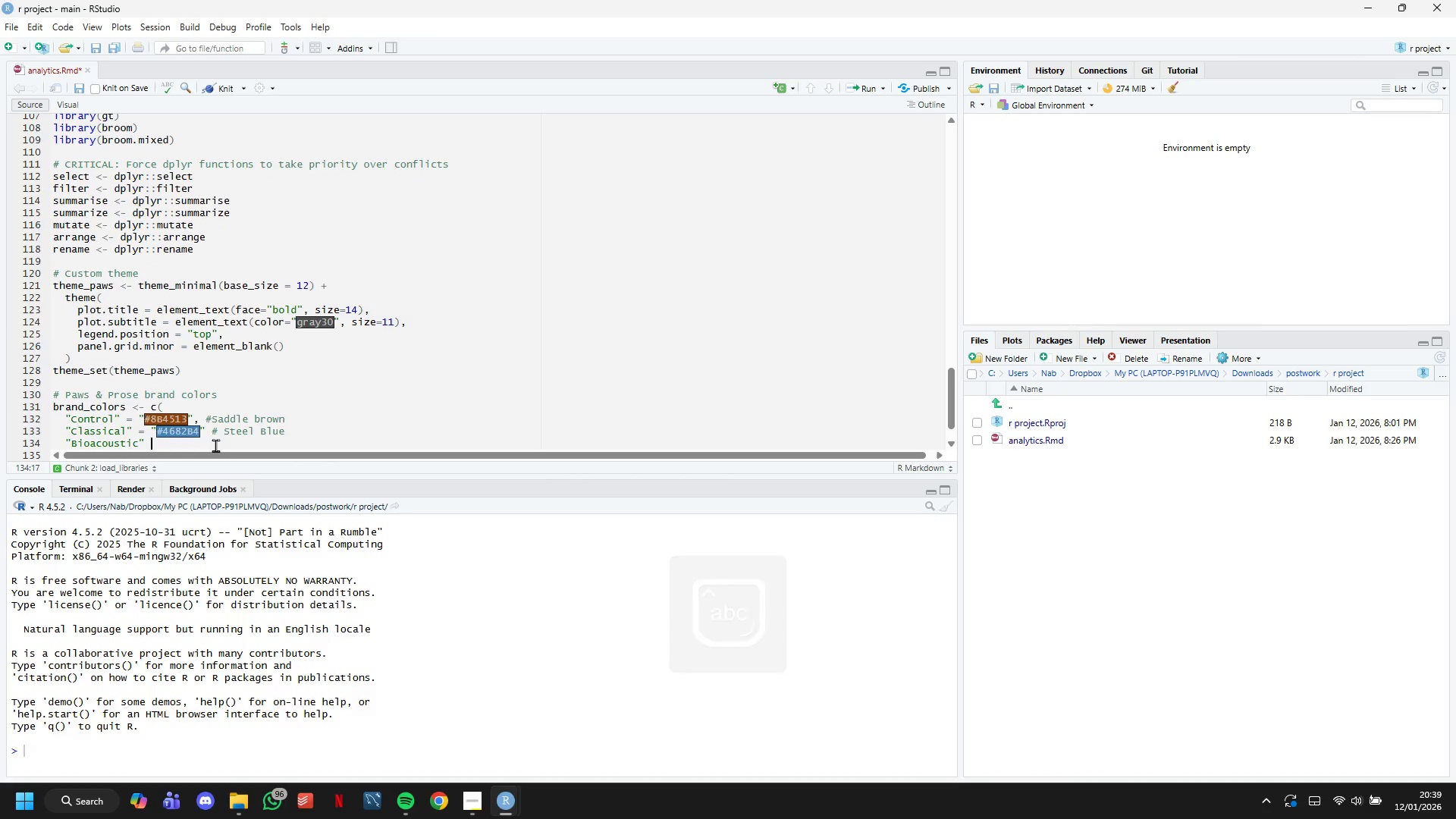 
key(Equal)
 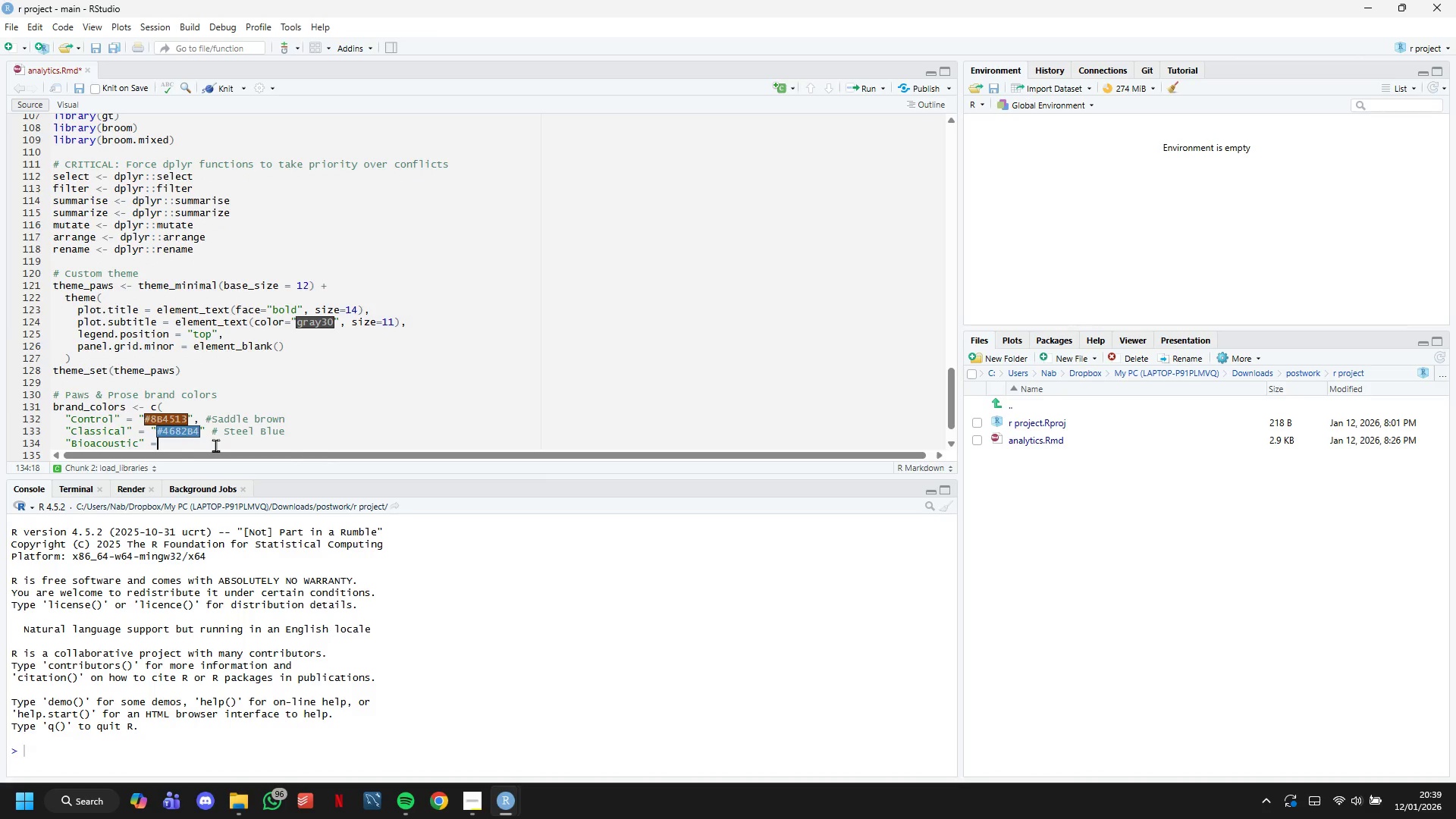 
key(Space)
 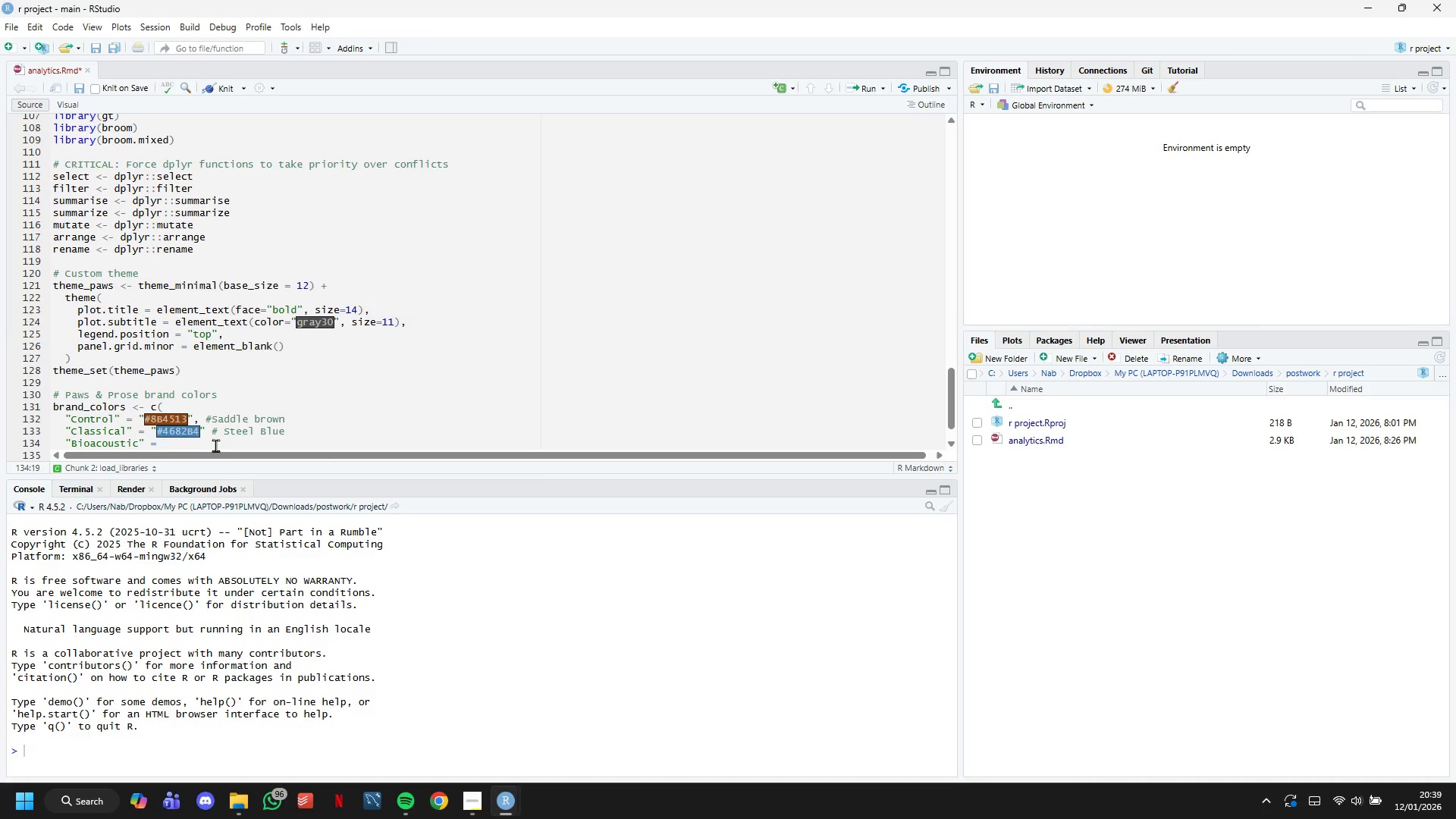 
key(Shift+Quote)
 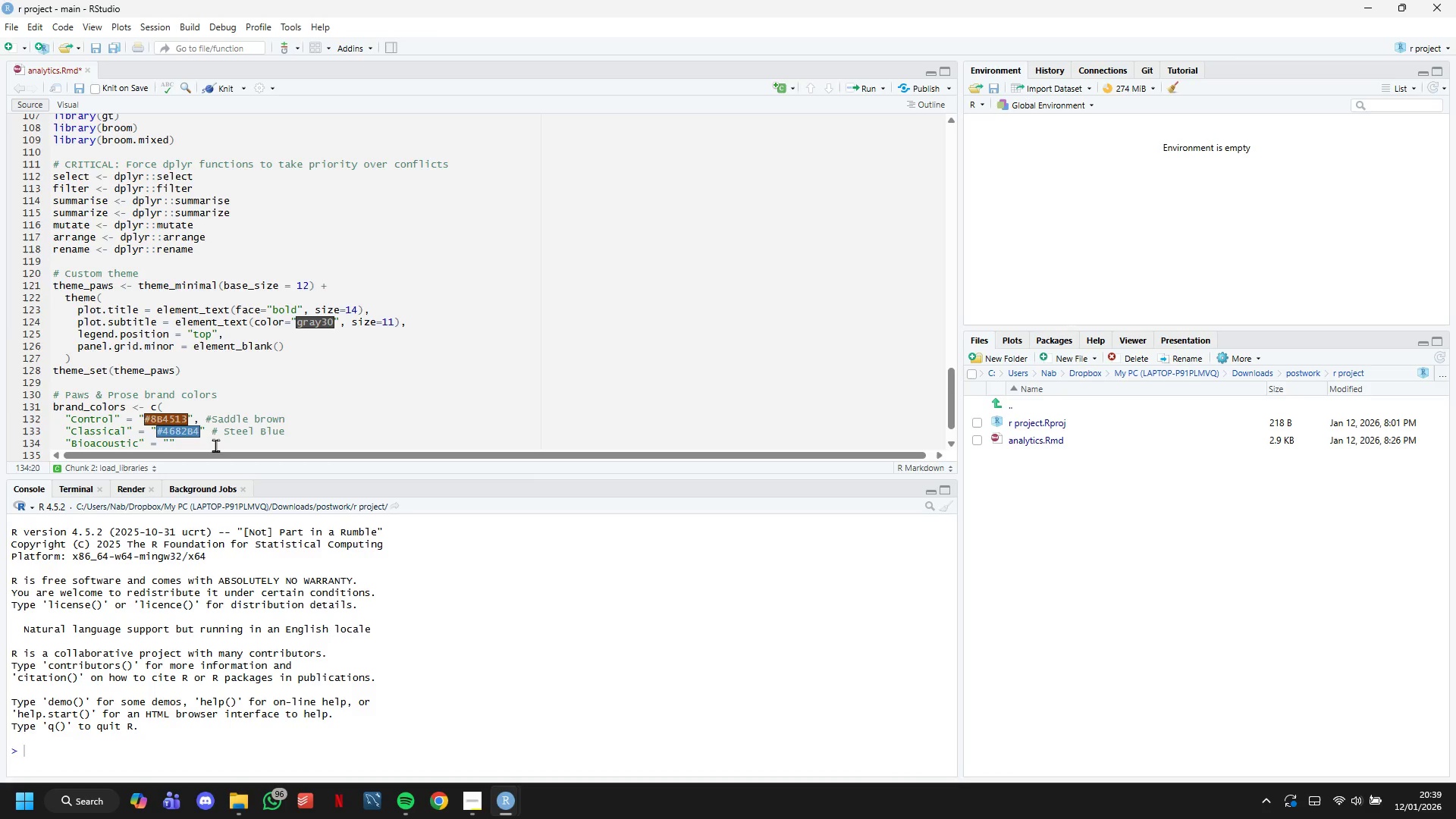 
key(Shift+3)
 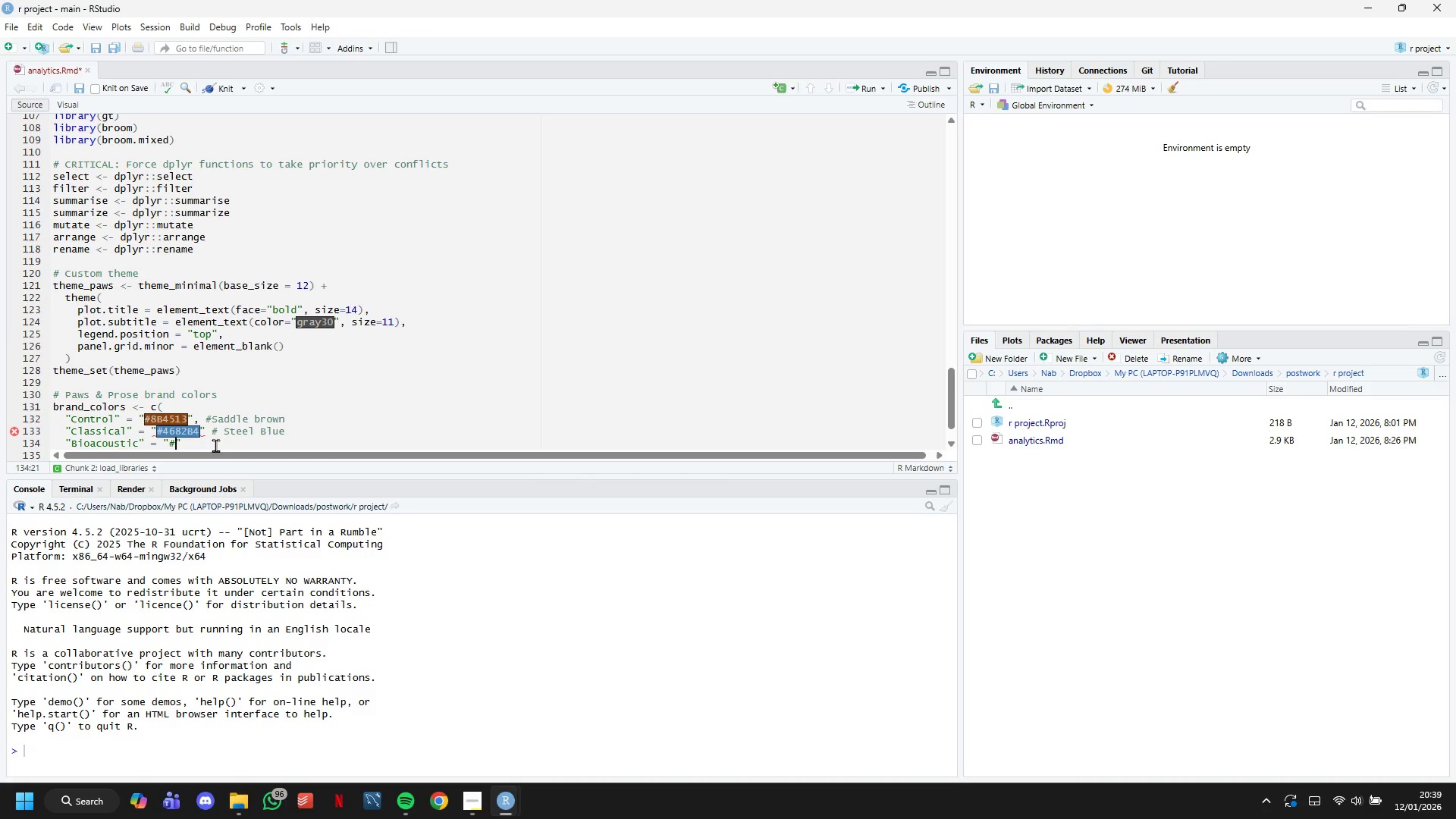 
type(2E8B57)
 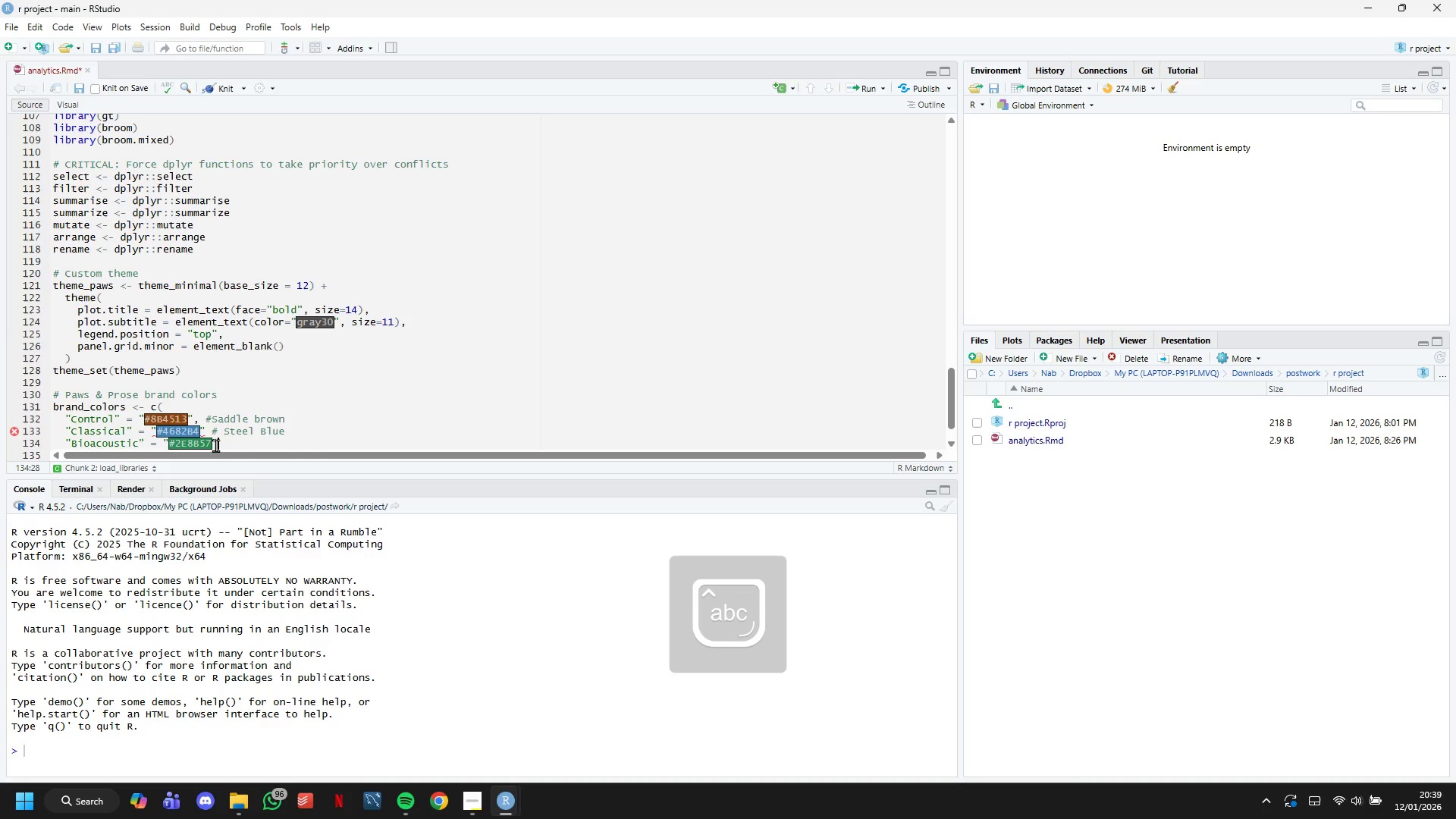 
key(ArrowRight)
 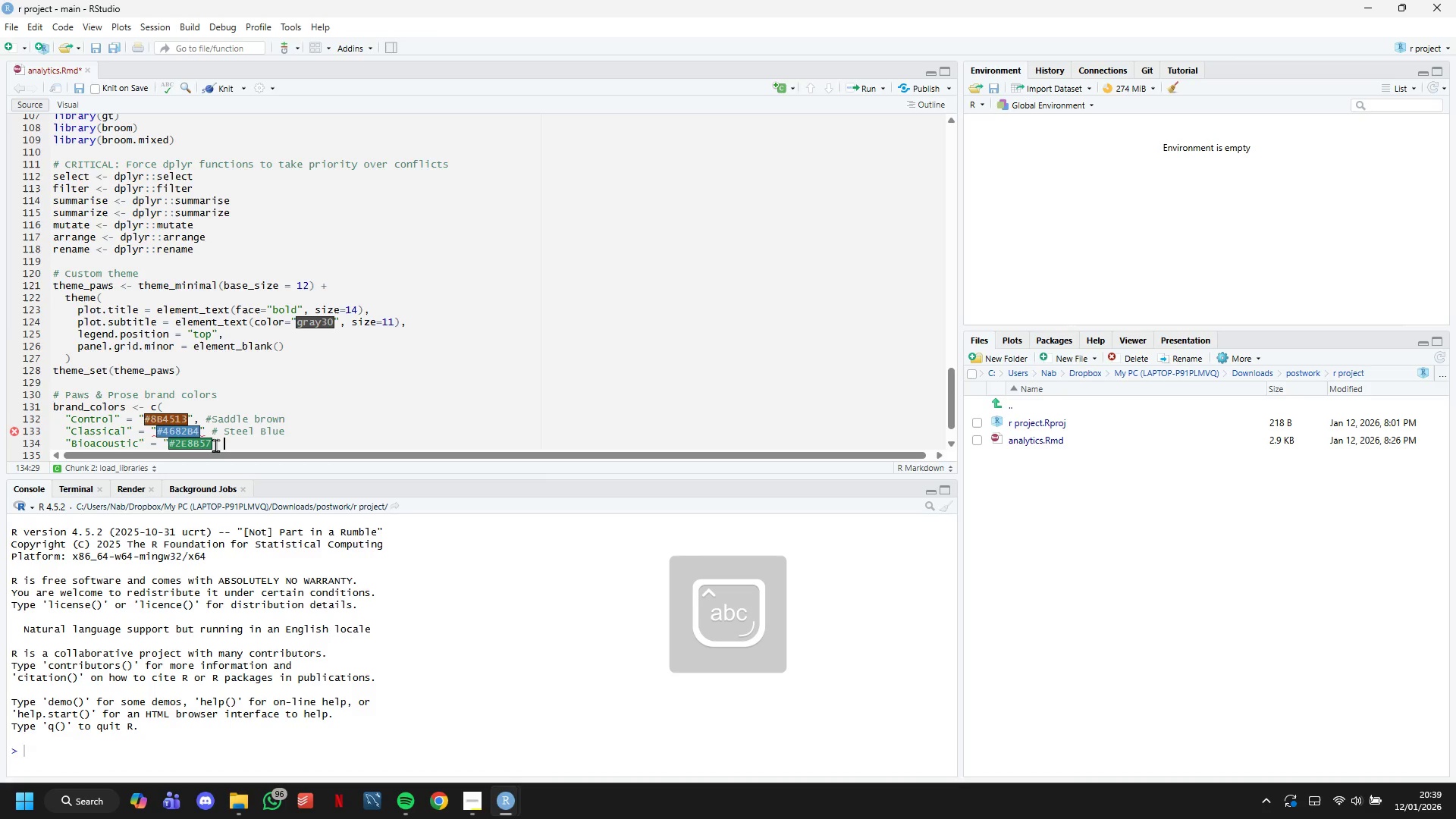 
type( # Sea green)
 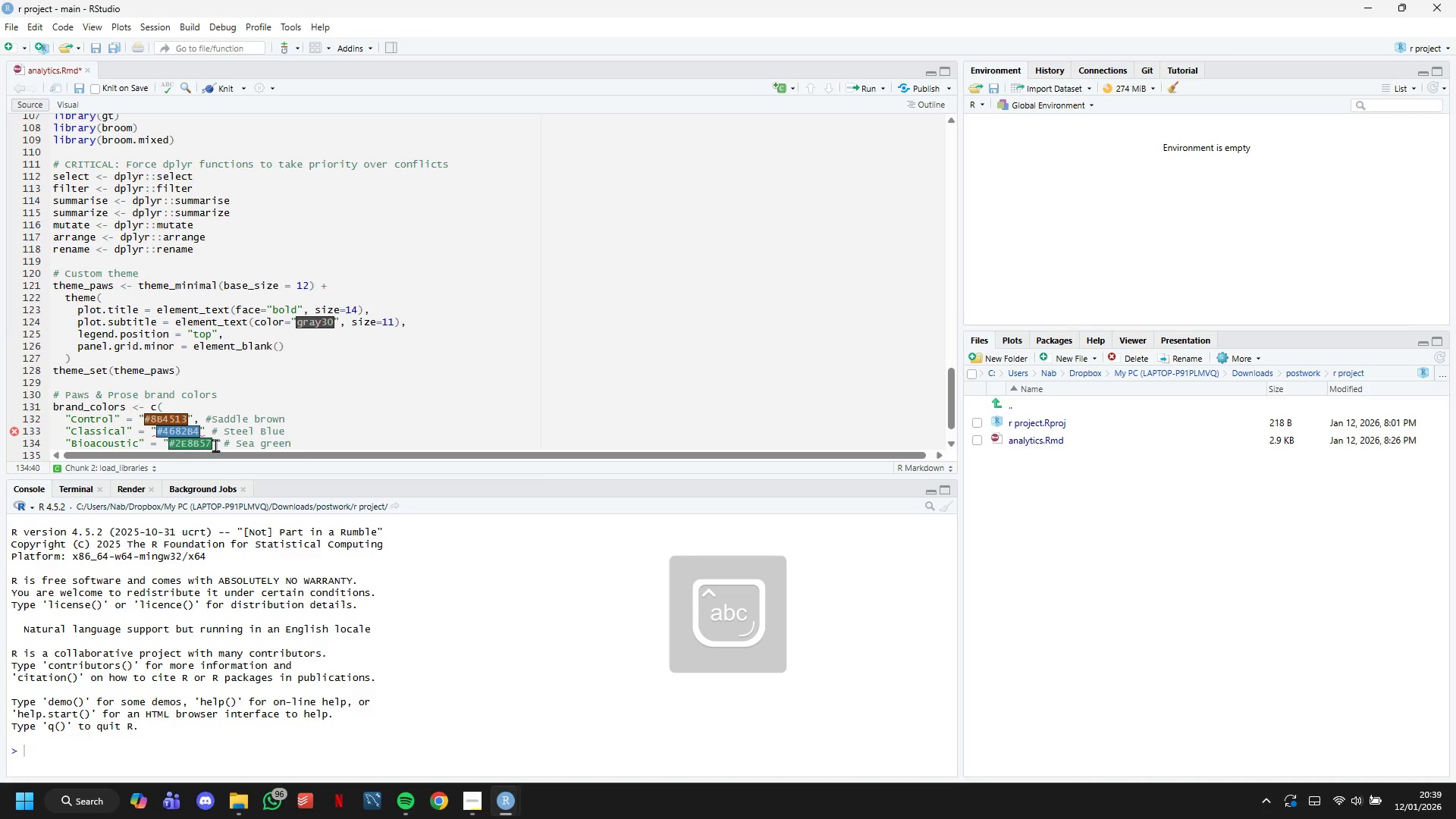 
key(ArrowRight)
 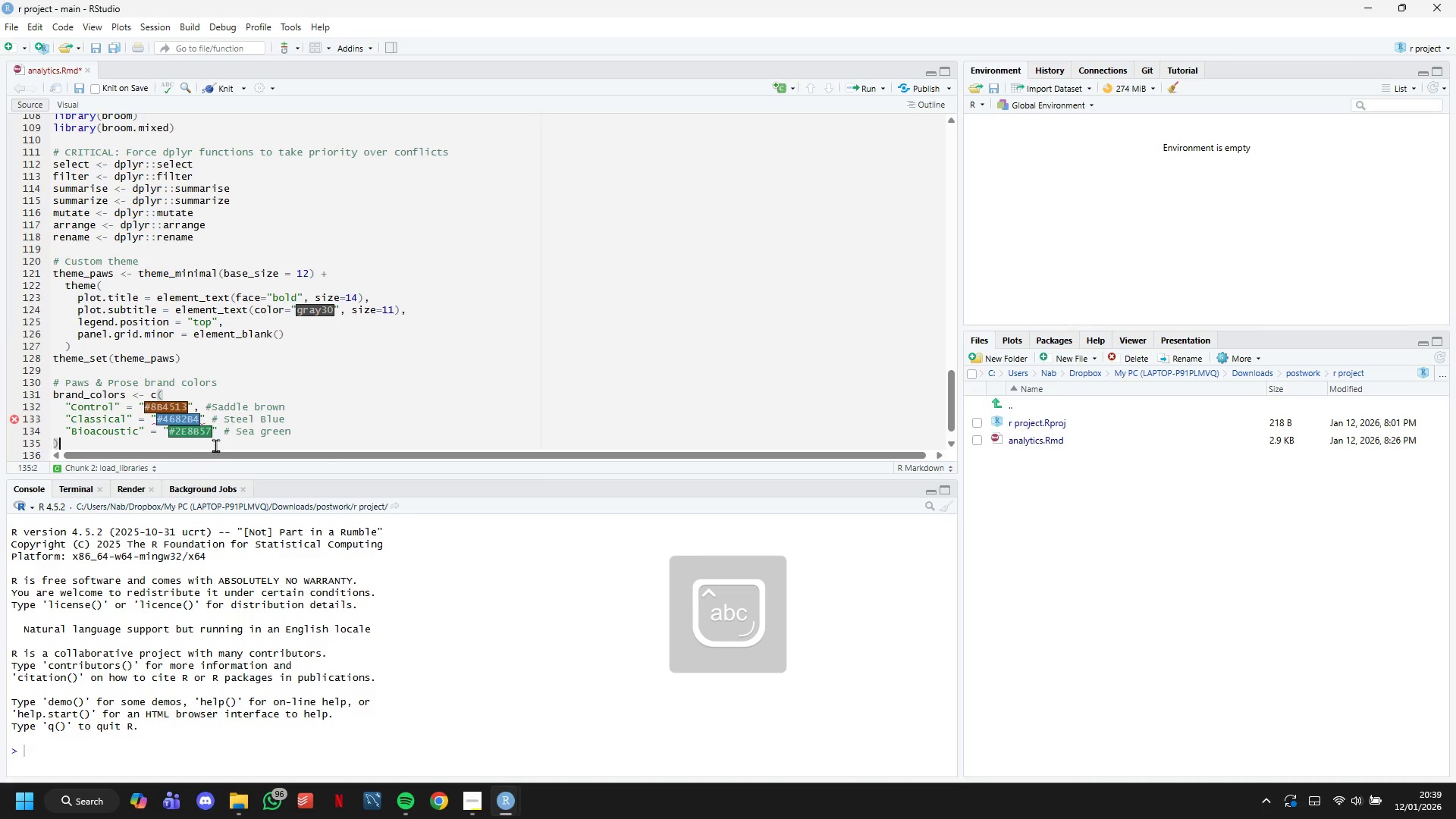 
key(ArrowRight)
 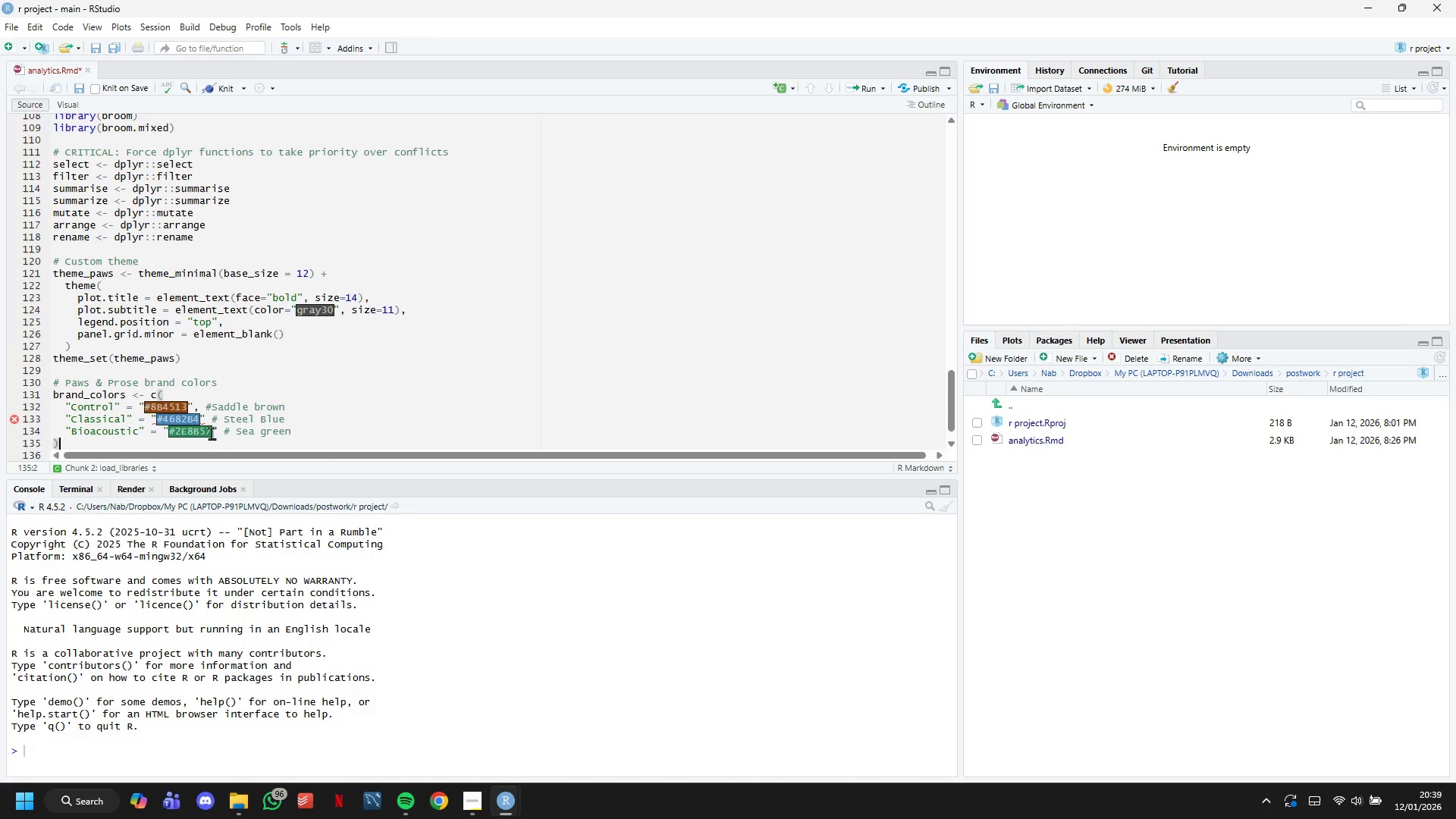 
left_click([209, 418])
 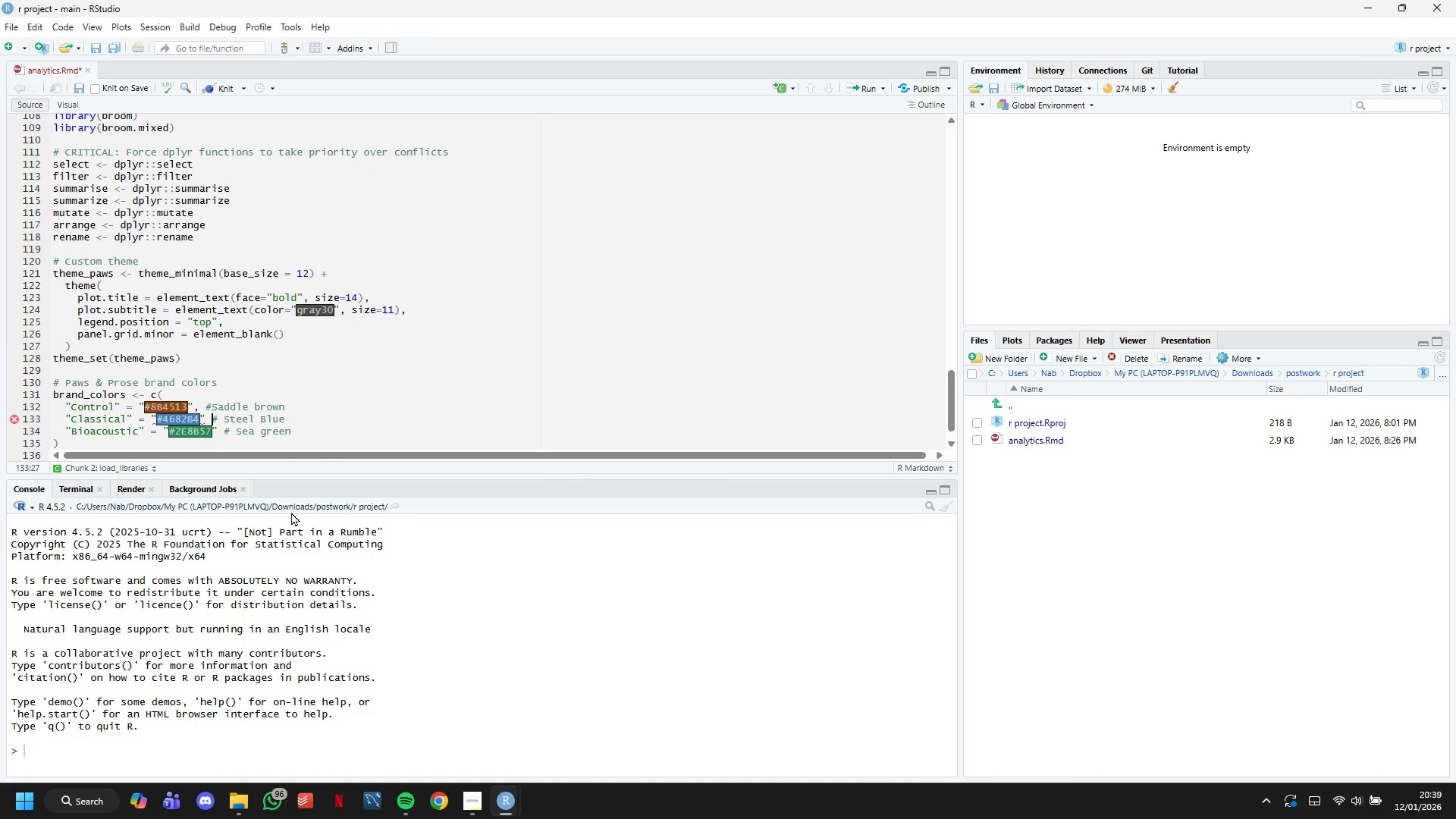 
key(ArrowLeft)
 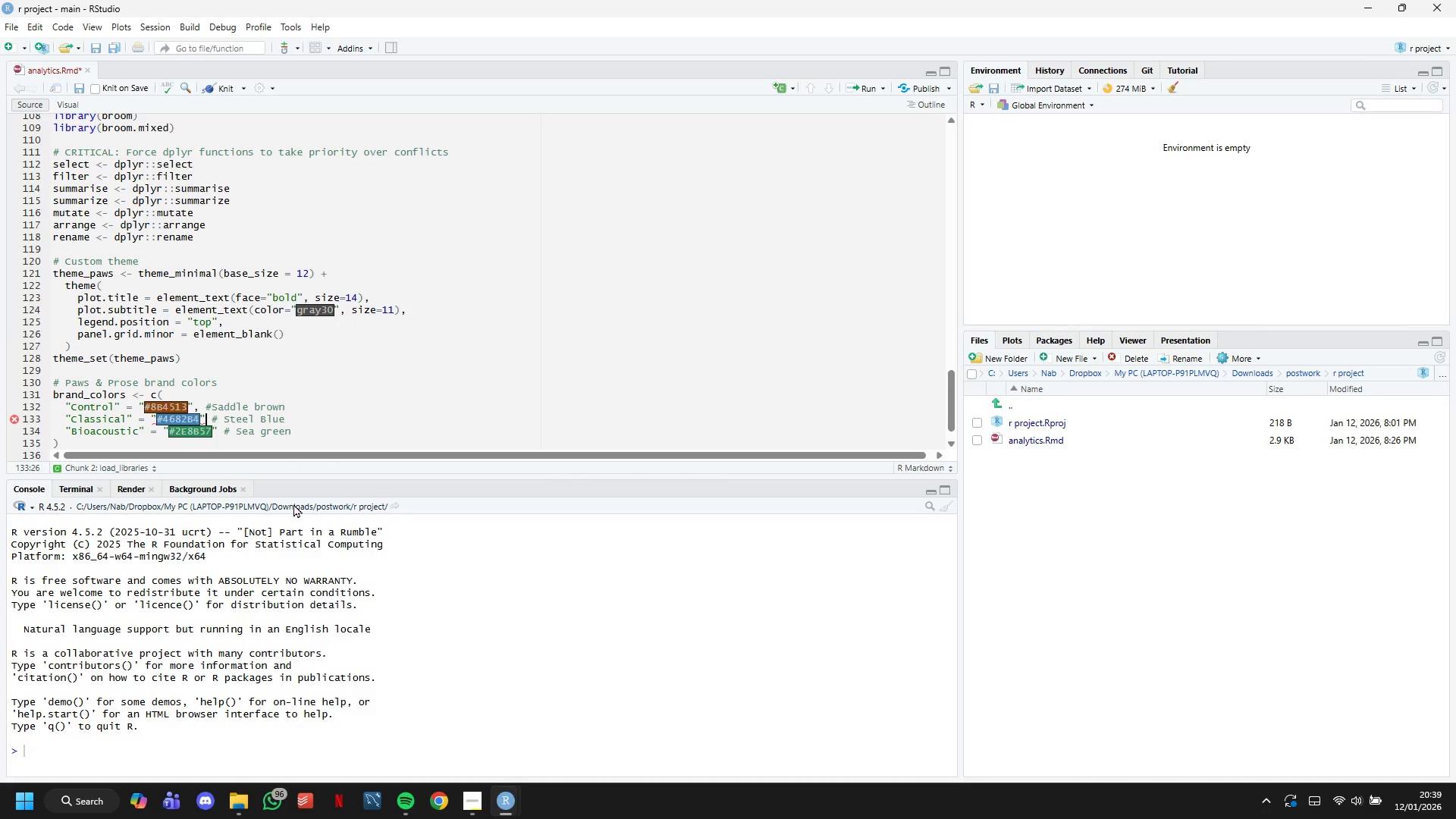 
key(Comma)
 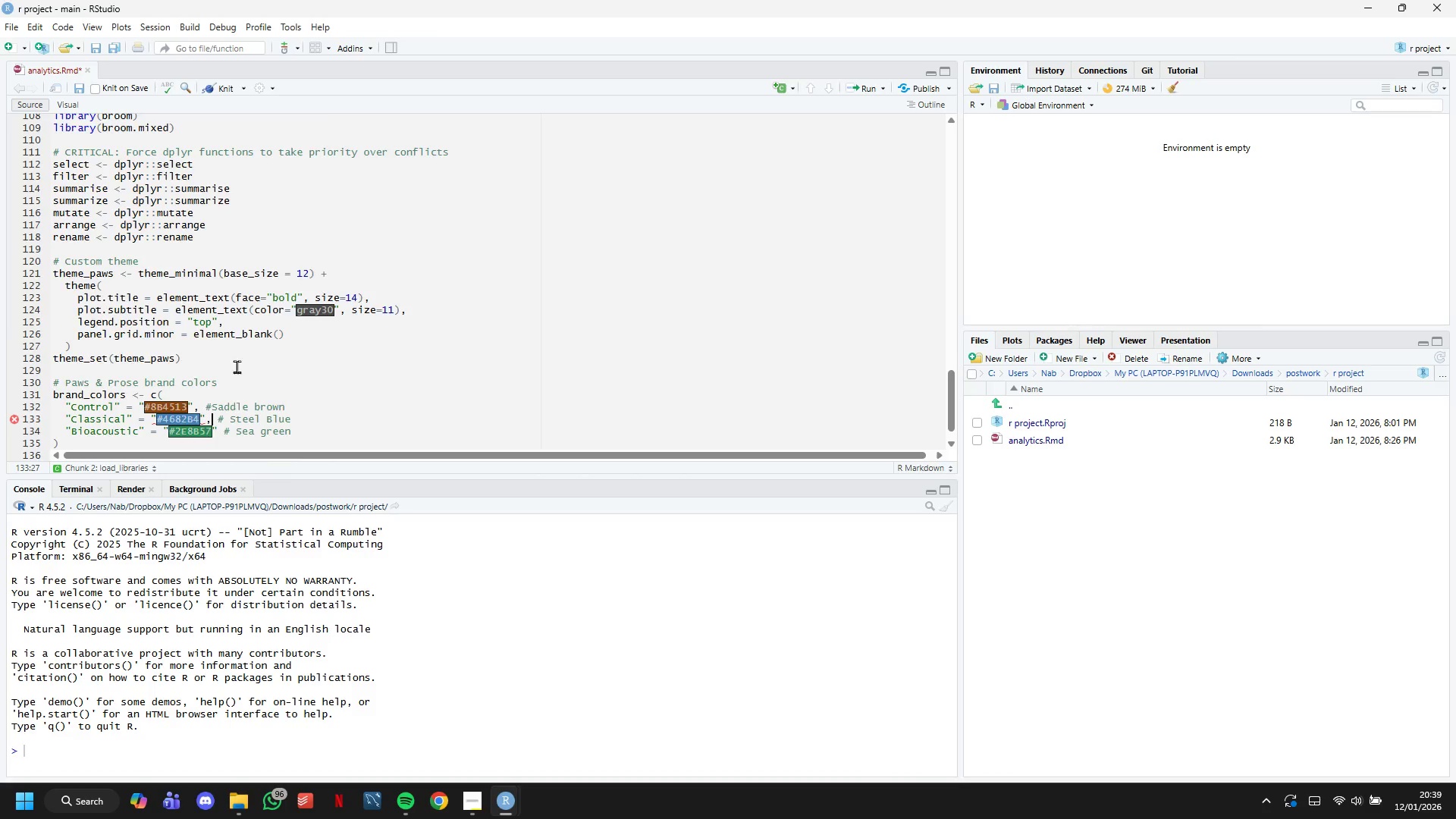 
scroll: coordinate [237, 366], scroll_direction: down, amount: 4.0
 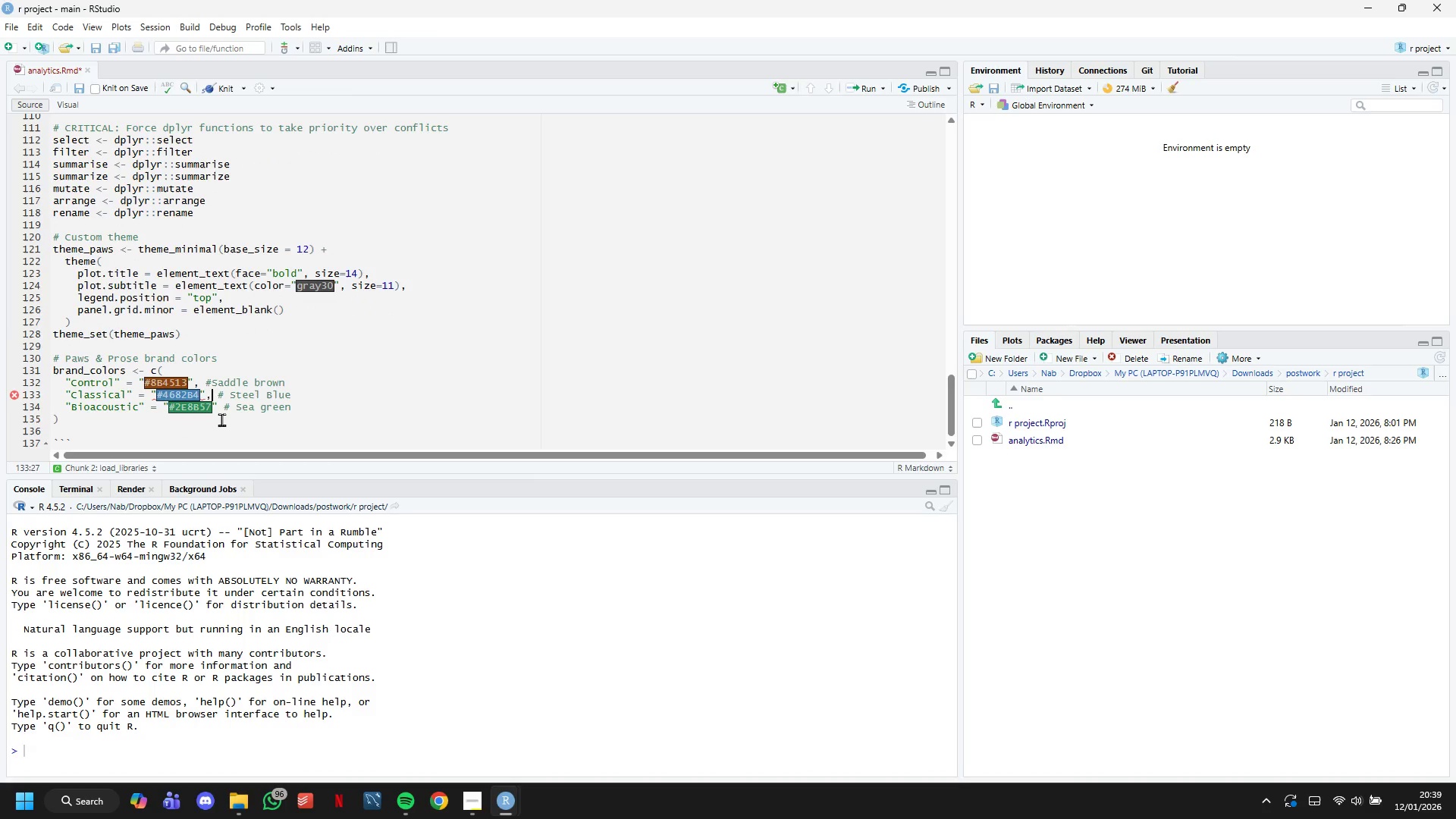 
left_click([221, 419])
 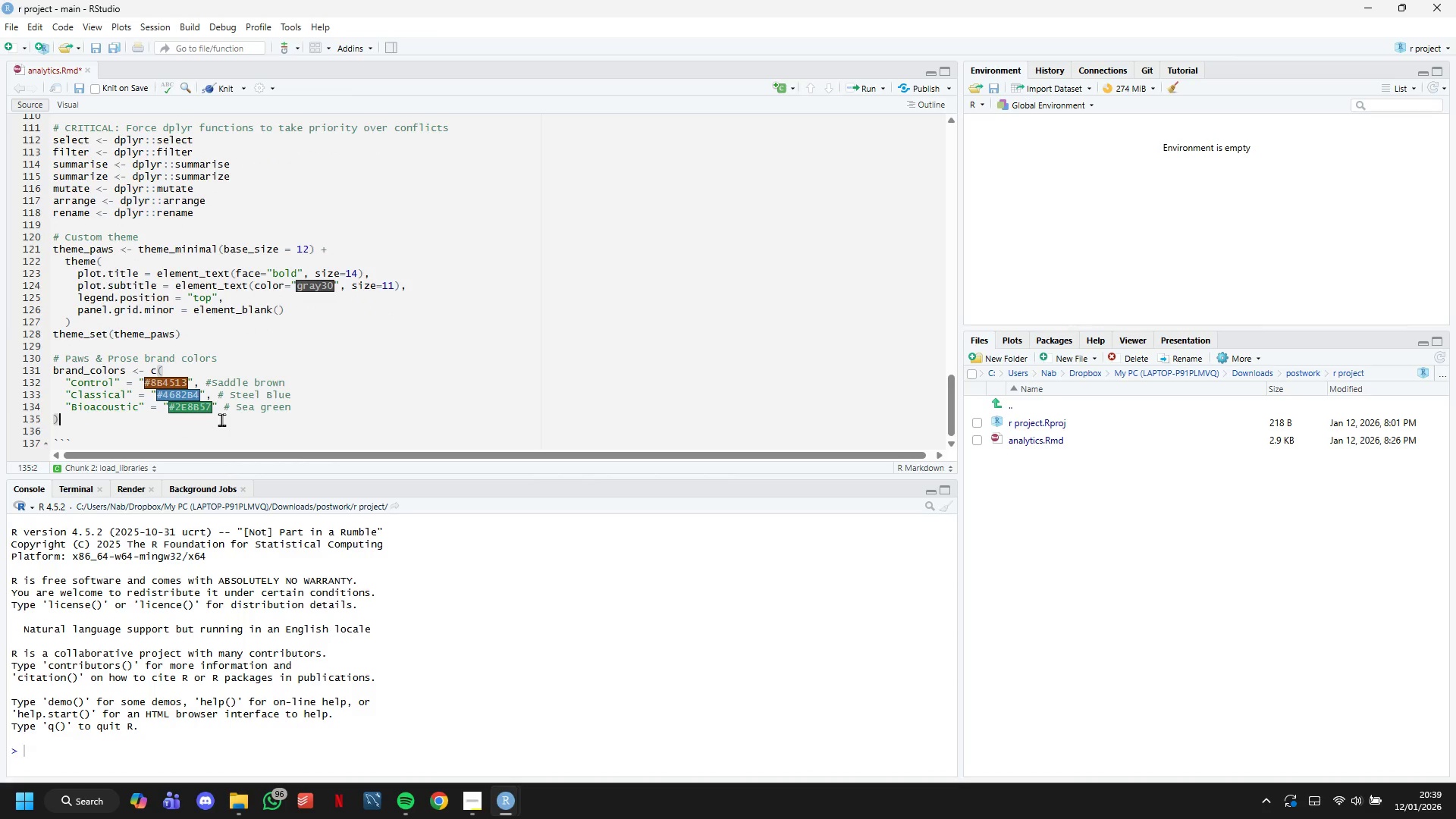 
key(Enter)
 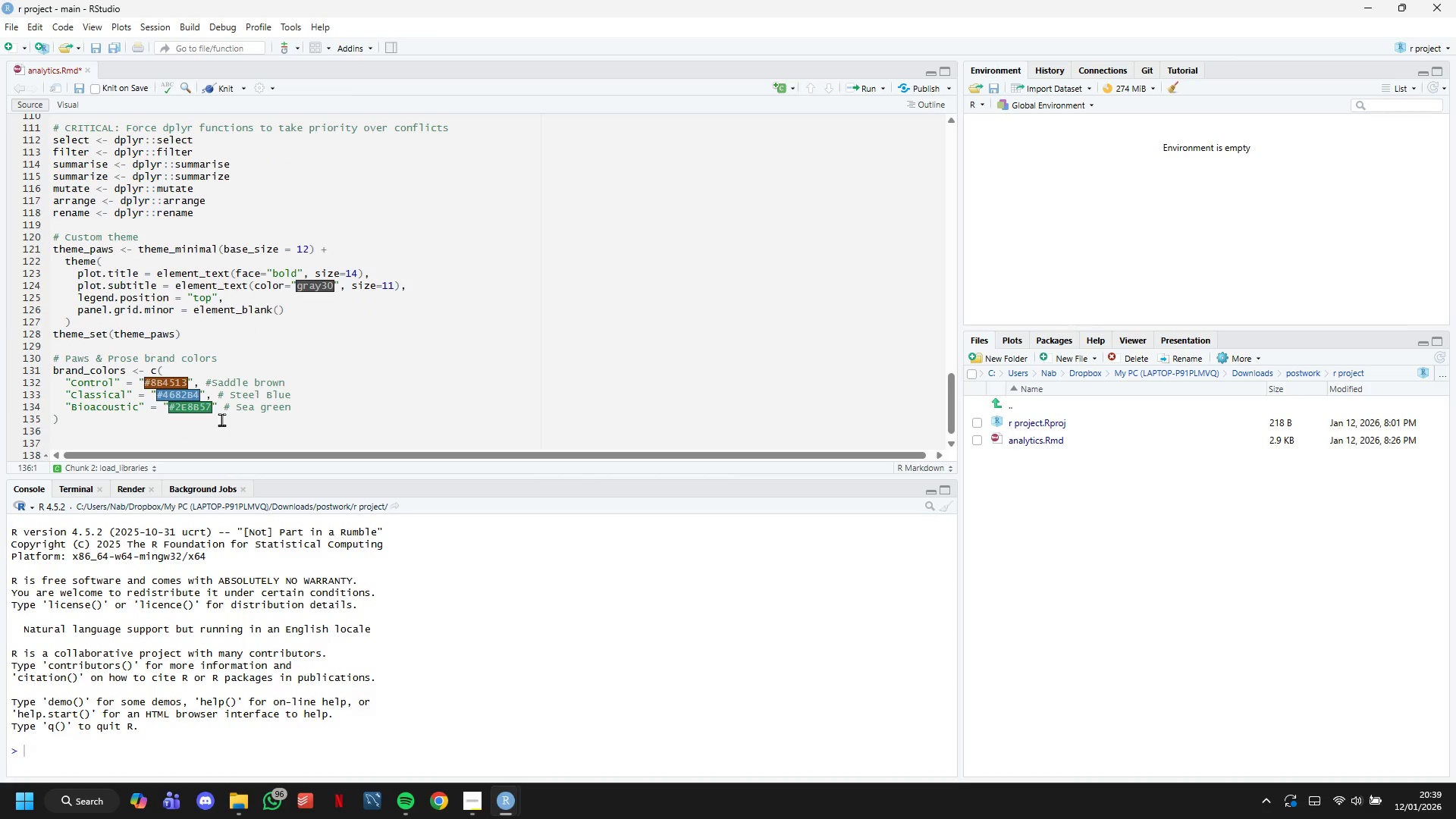 
key(Enter)
 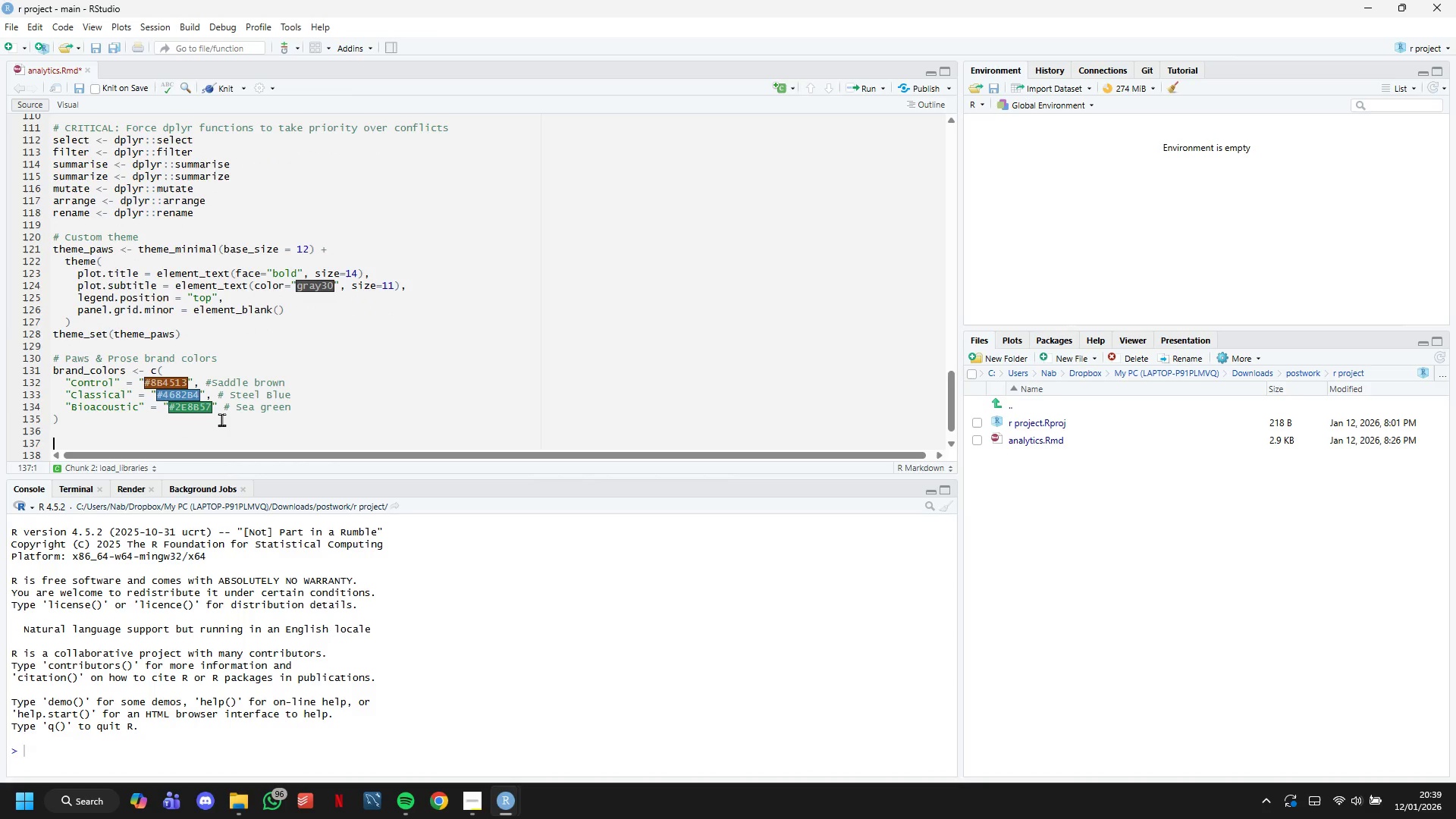 
type(cat()
 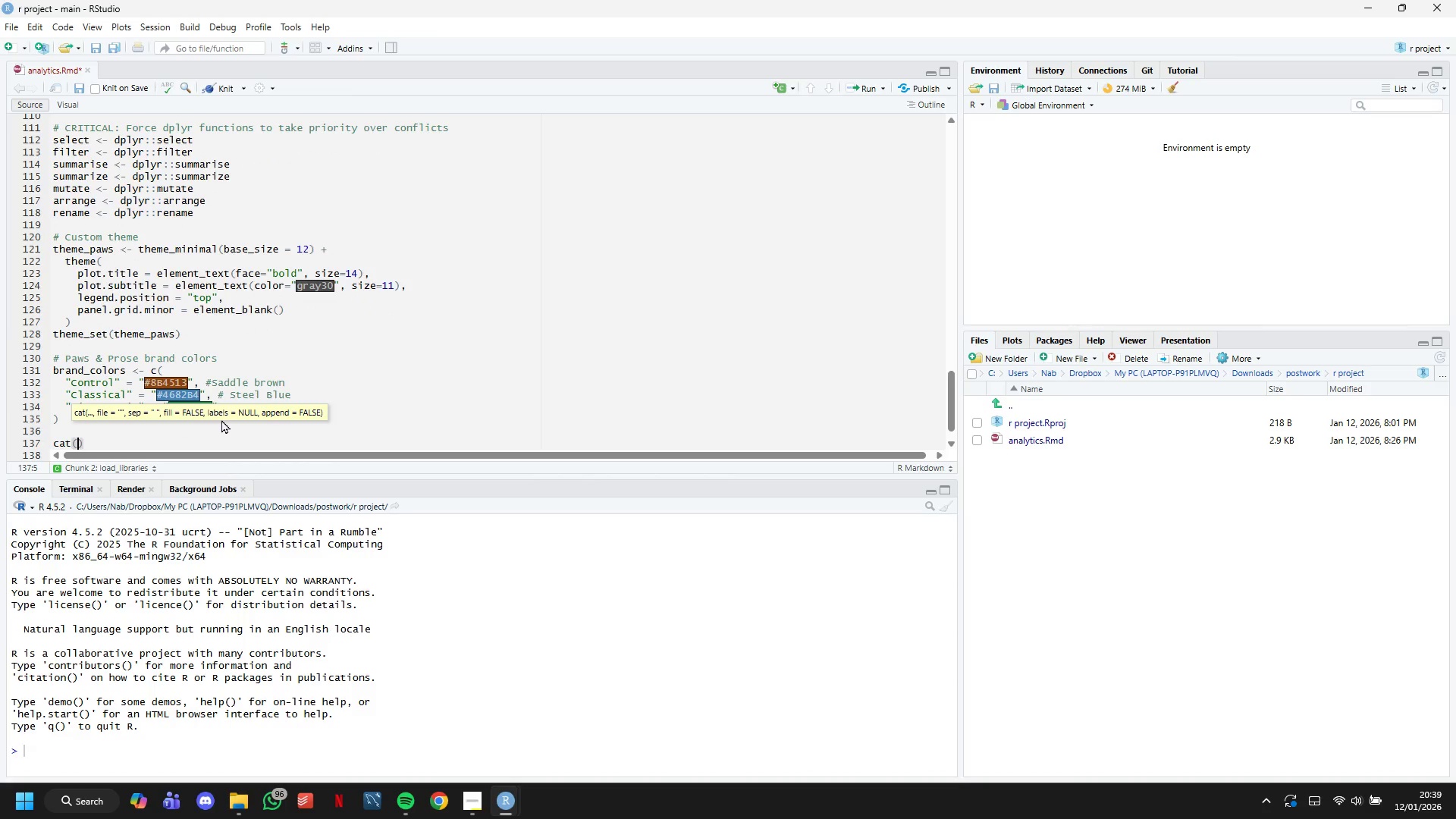 
type("Libraries and)
key(Backspace)
key(Backspace)
key(Backspace)
type(loaded, custon theme and brand palette configured)
 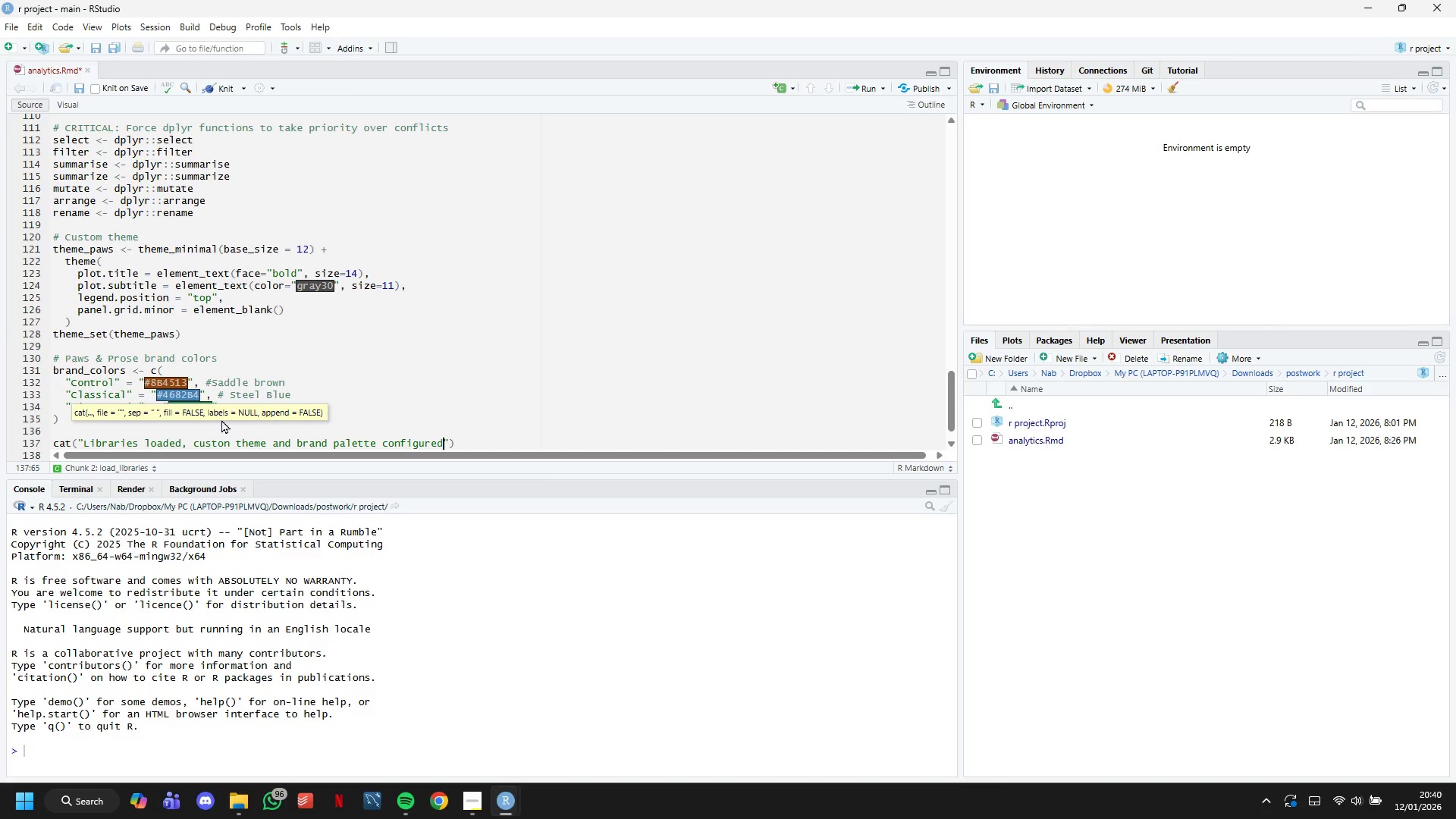 
key(Control+S)
 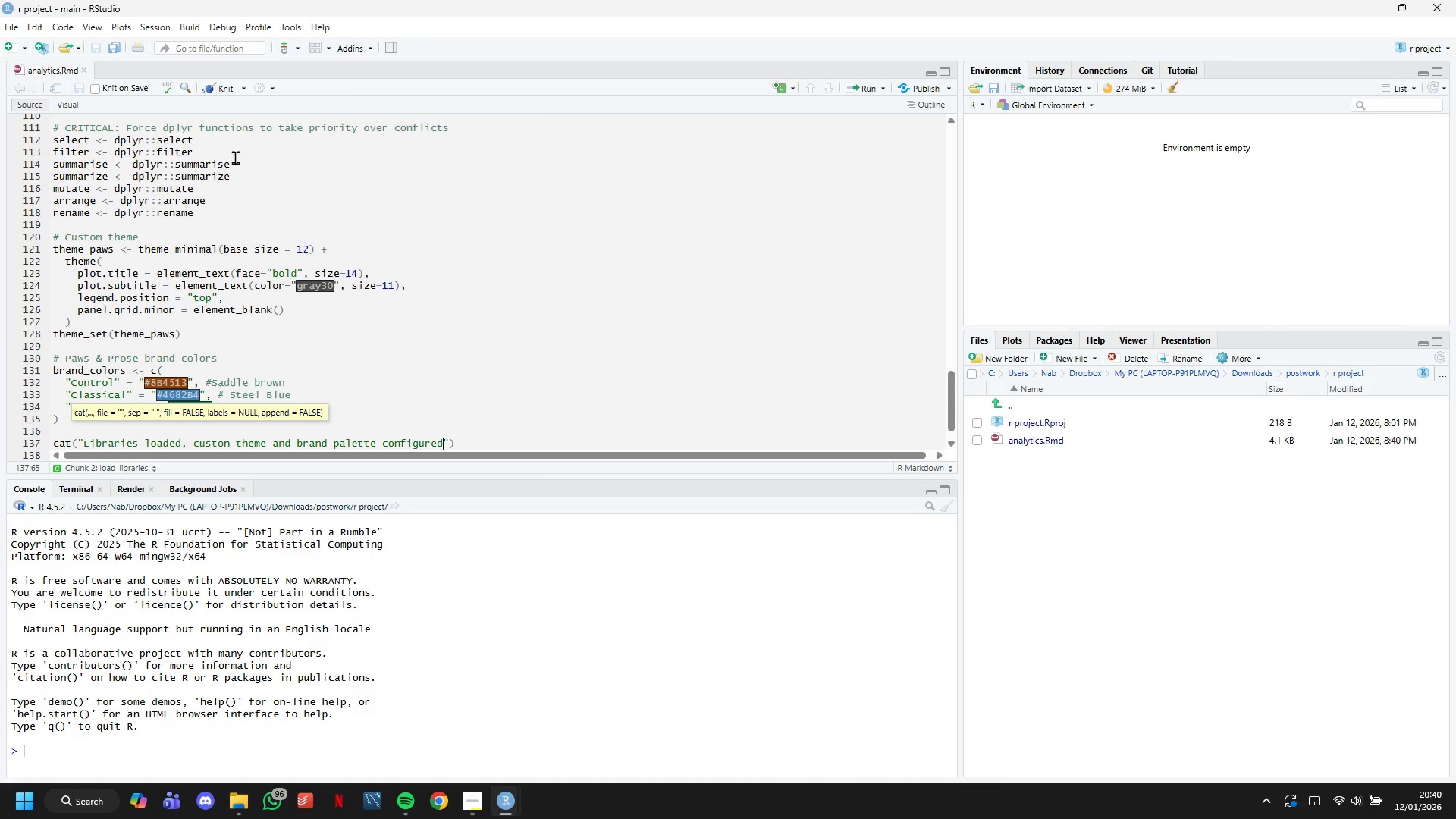 
left_click([219, 85])
 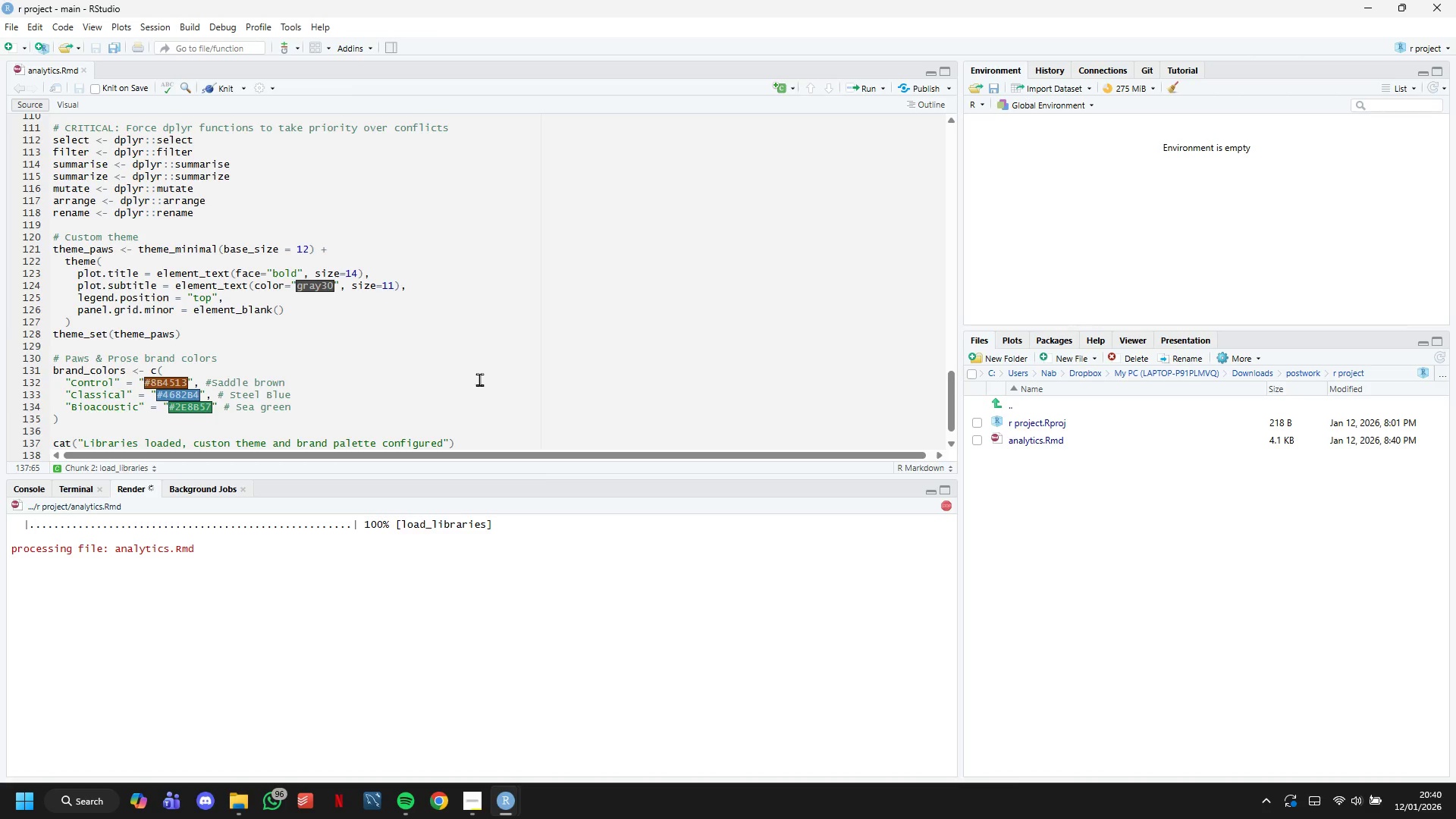 
wait(5.66)
 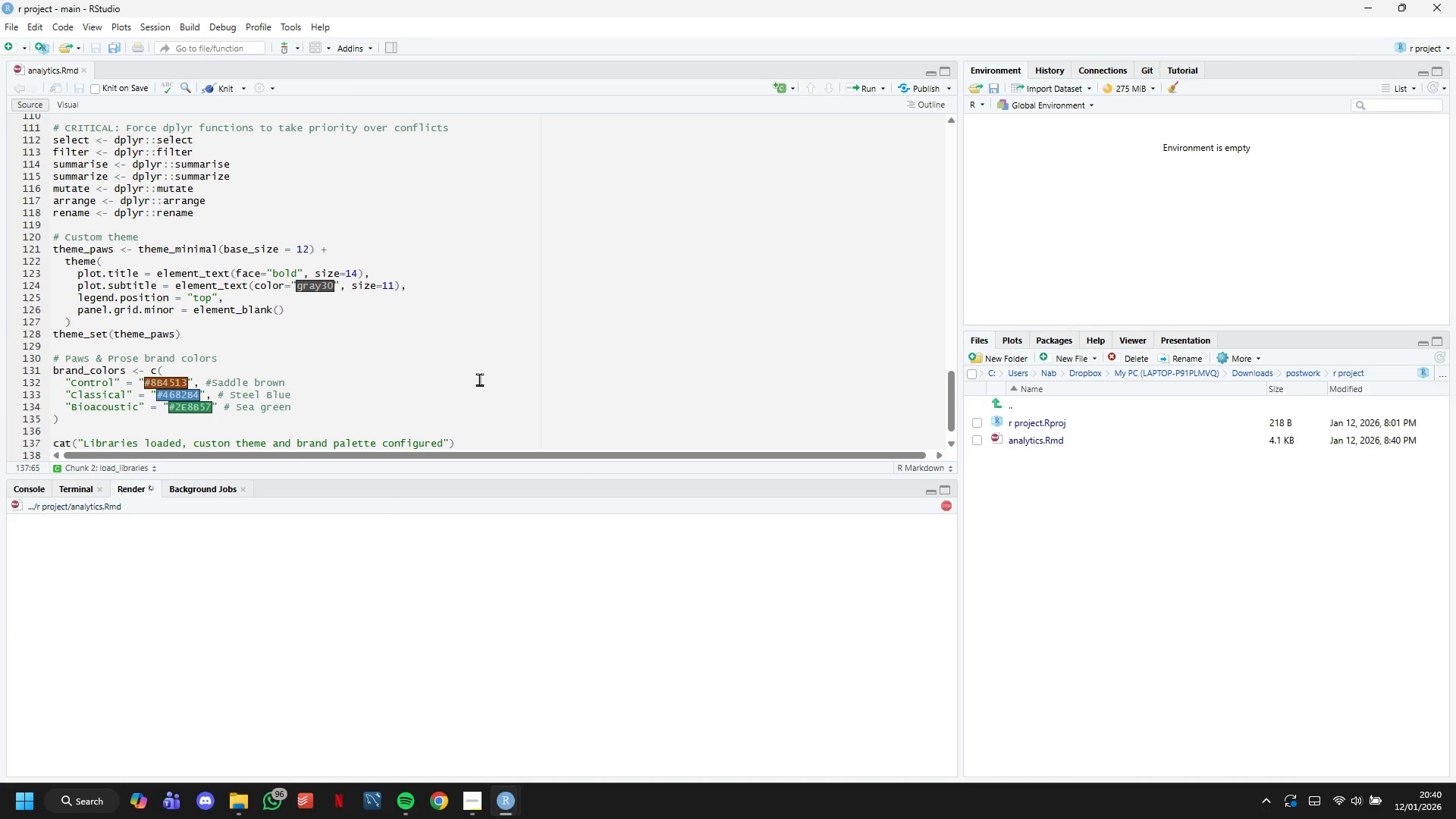 
scroll: coordinate [604, 381], scroll_direction: down, amount: 18.0
 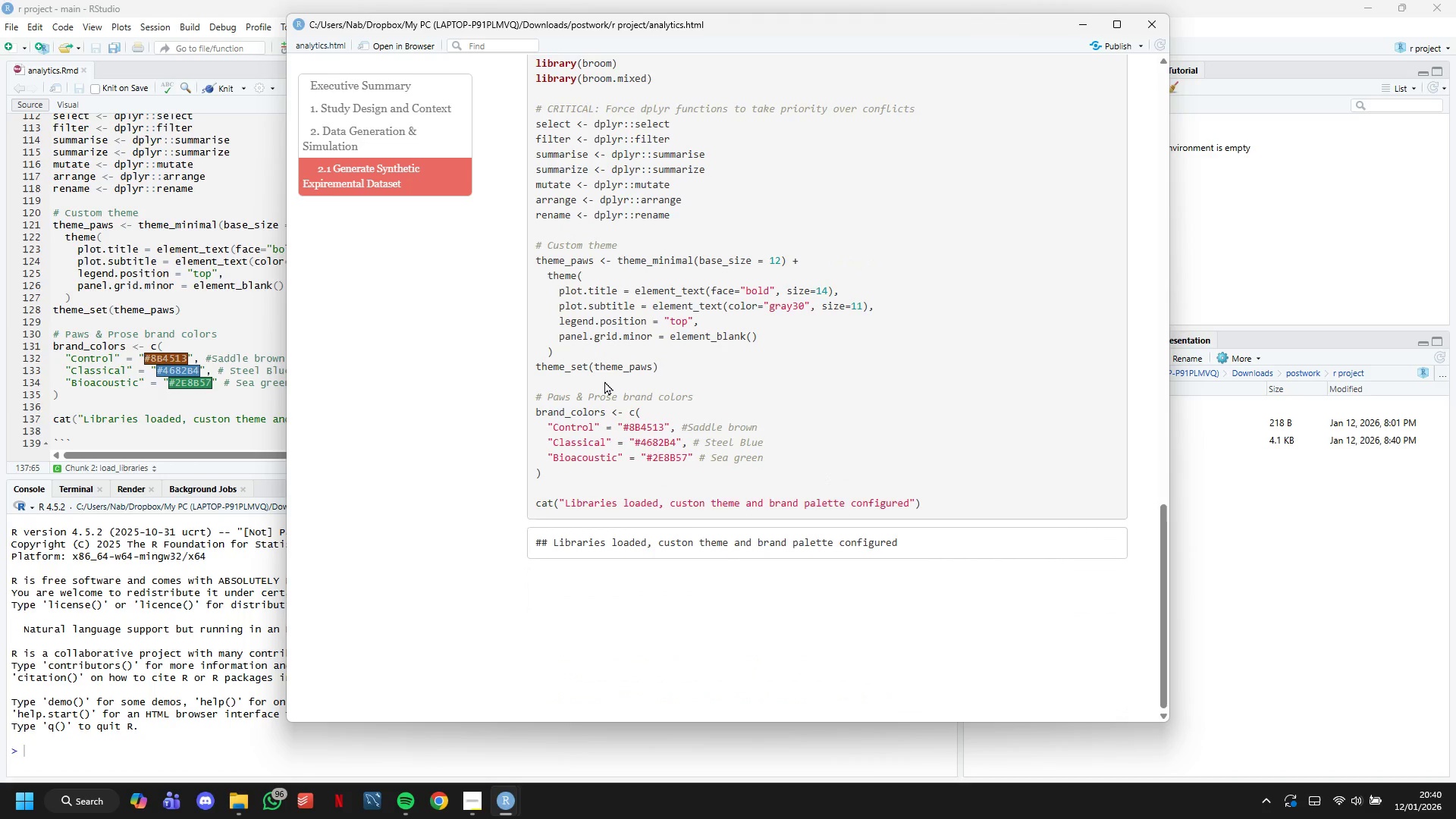 
wait(5.55)
 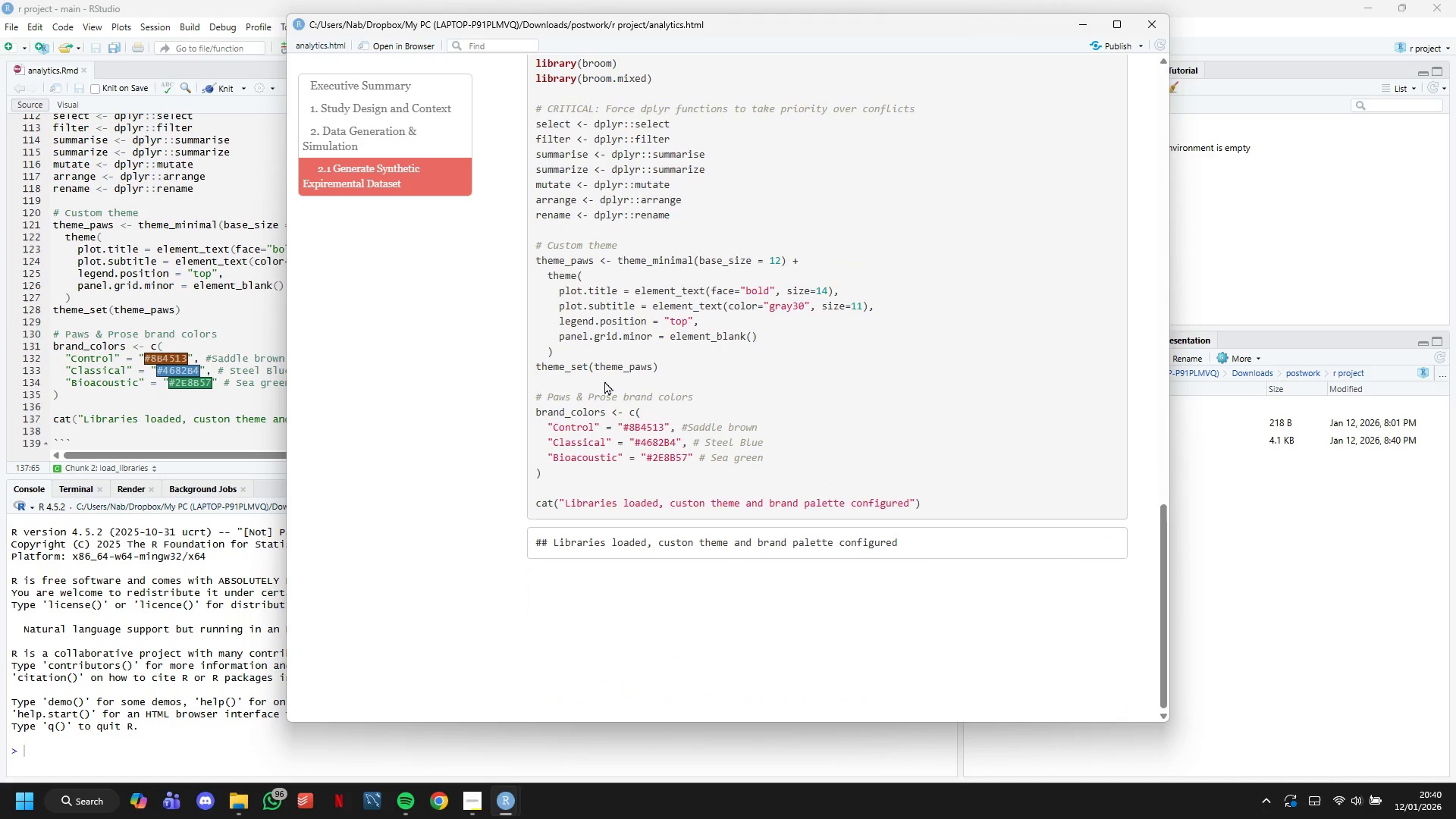 
left_click([1082, 27])
 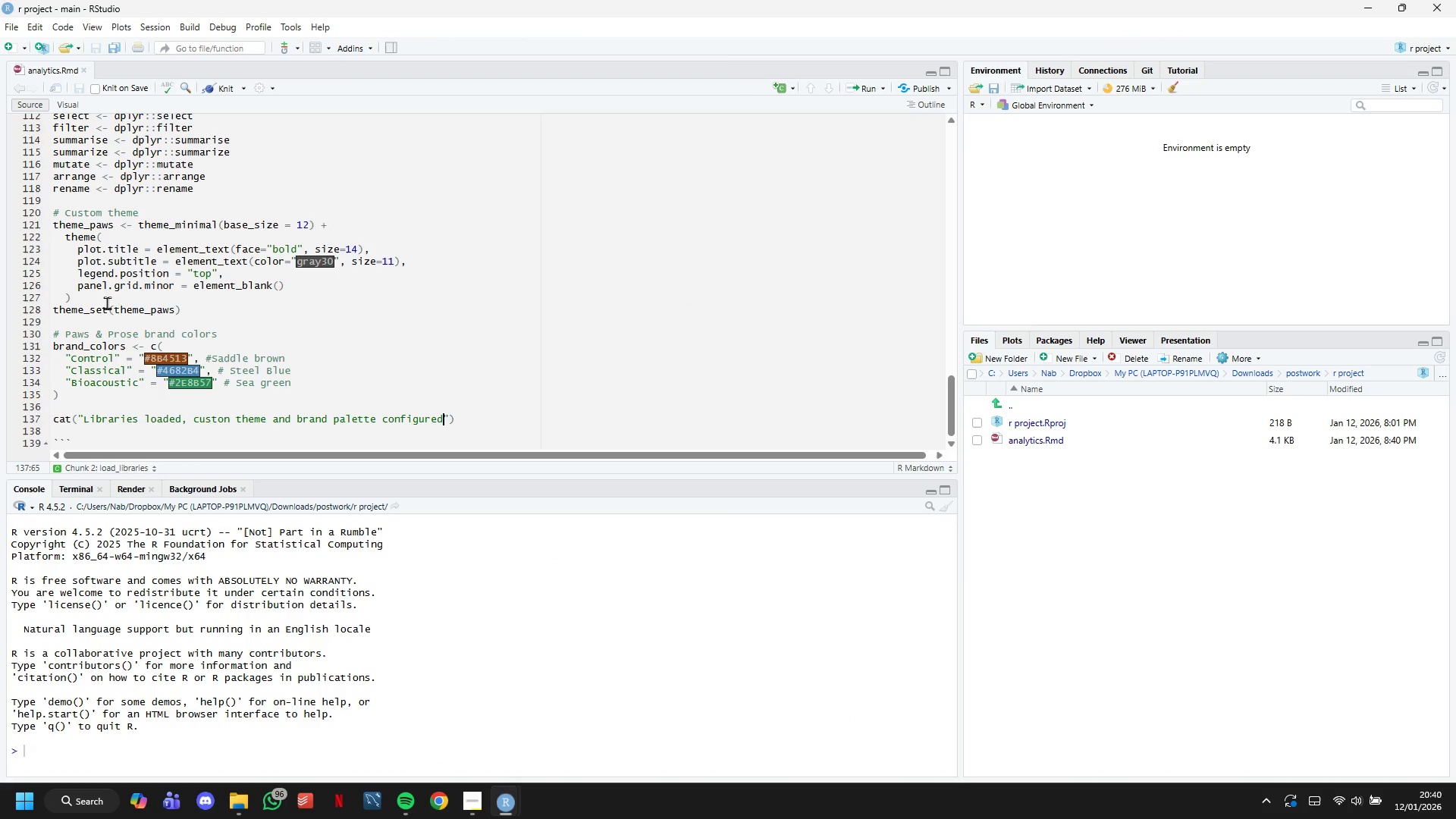 
scroll: coordinate [106, 309], scroll_direction: down, amount: 4.0
 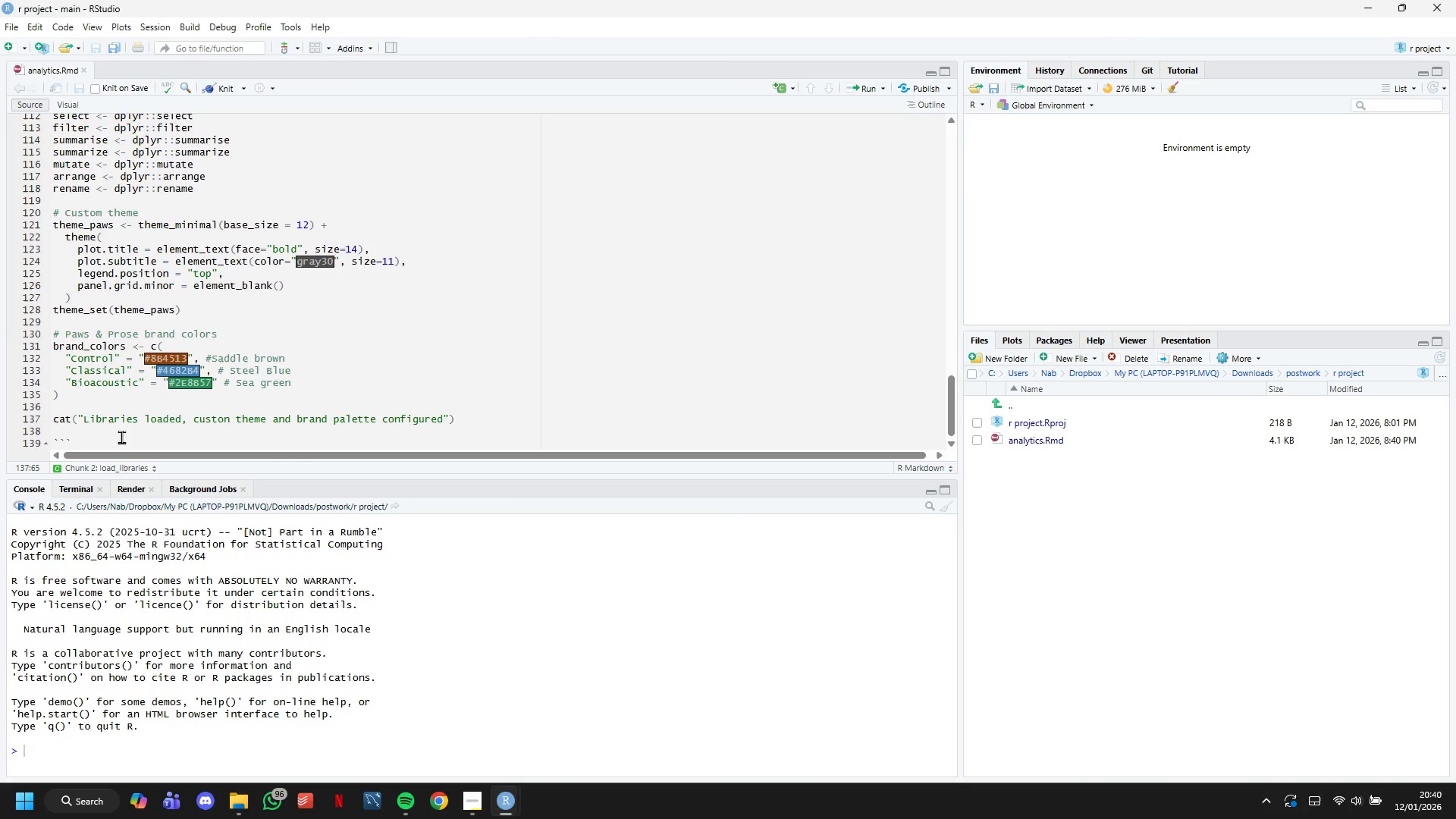 
left_click([121, 438])
 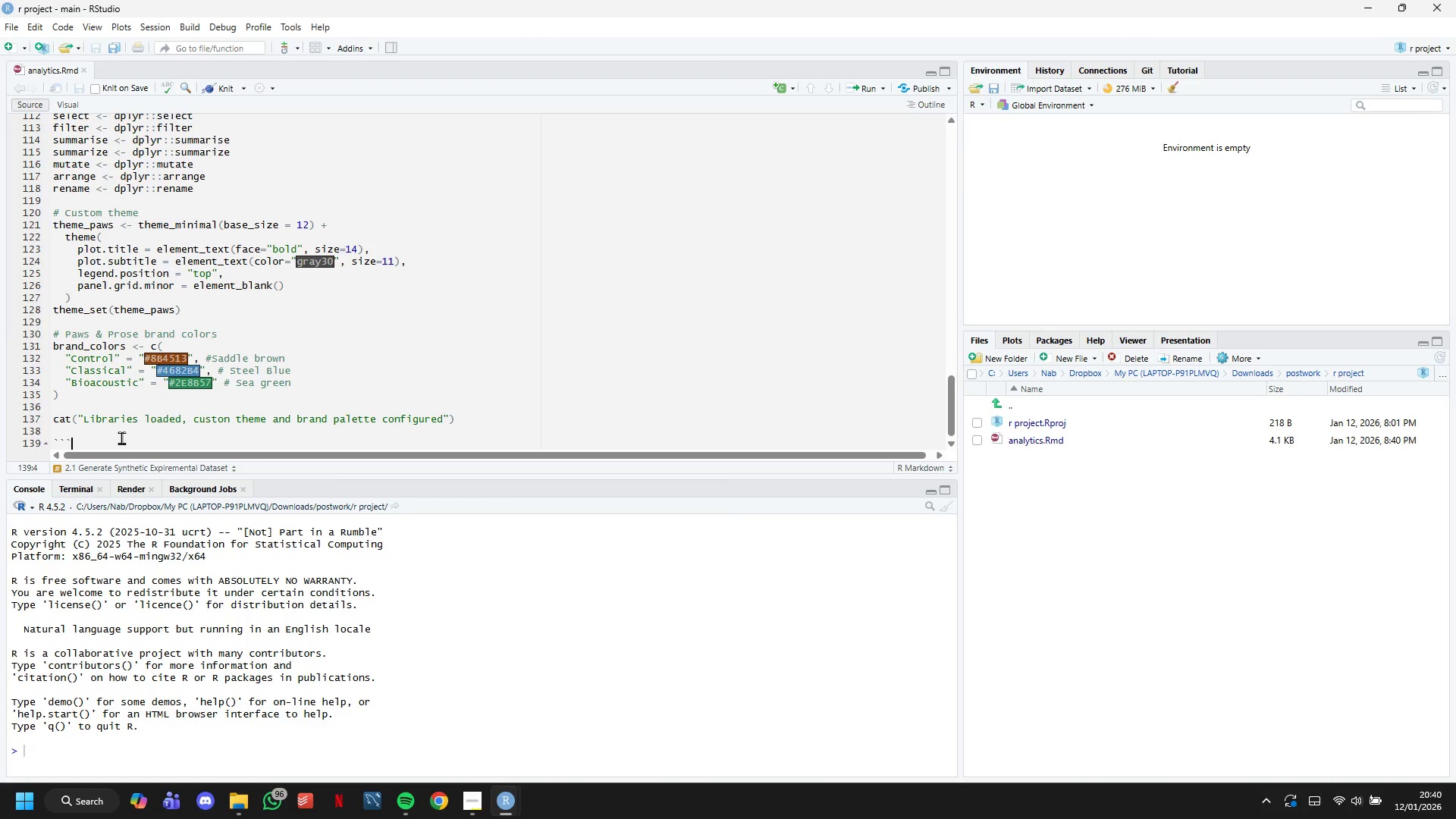 
key(Enter)
 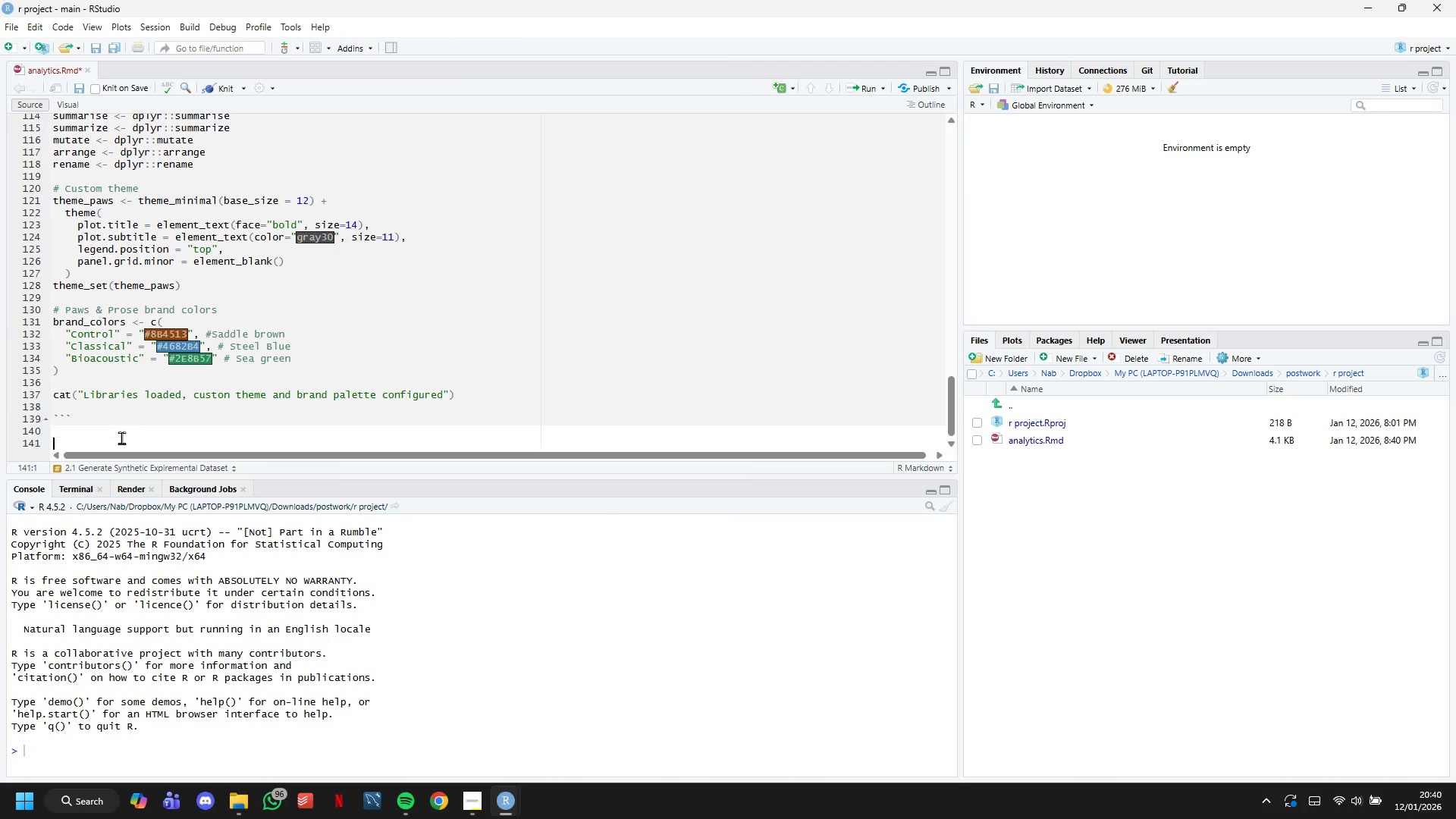 
key(Enter)
 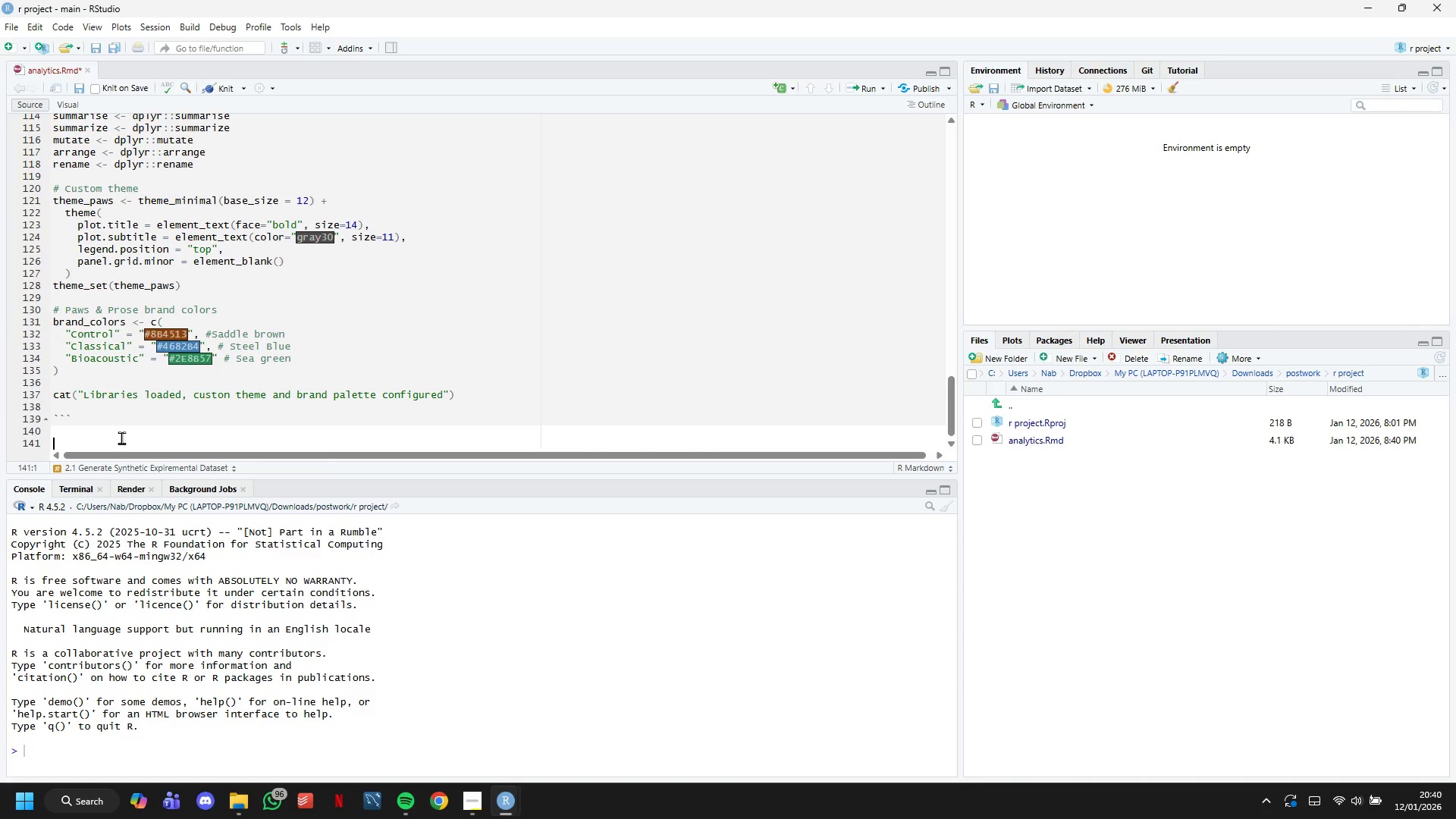 
key(Backquote)
 